 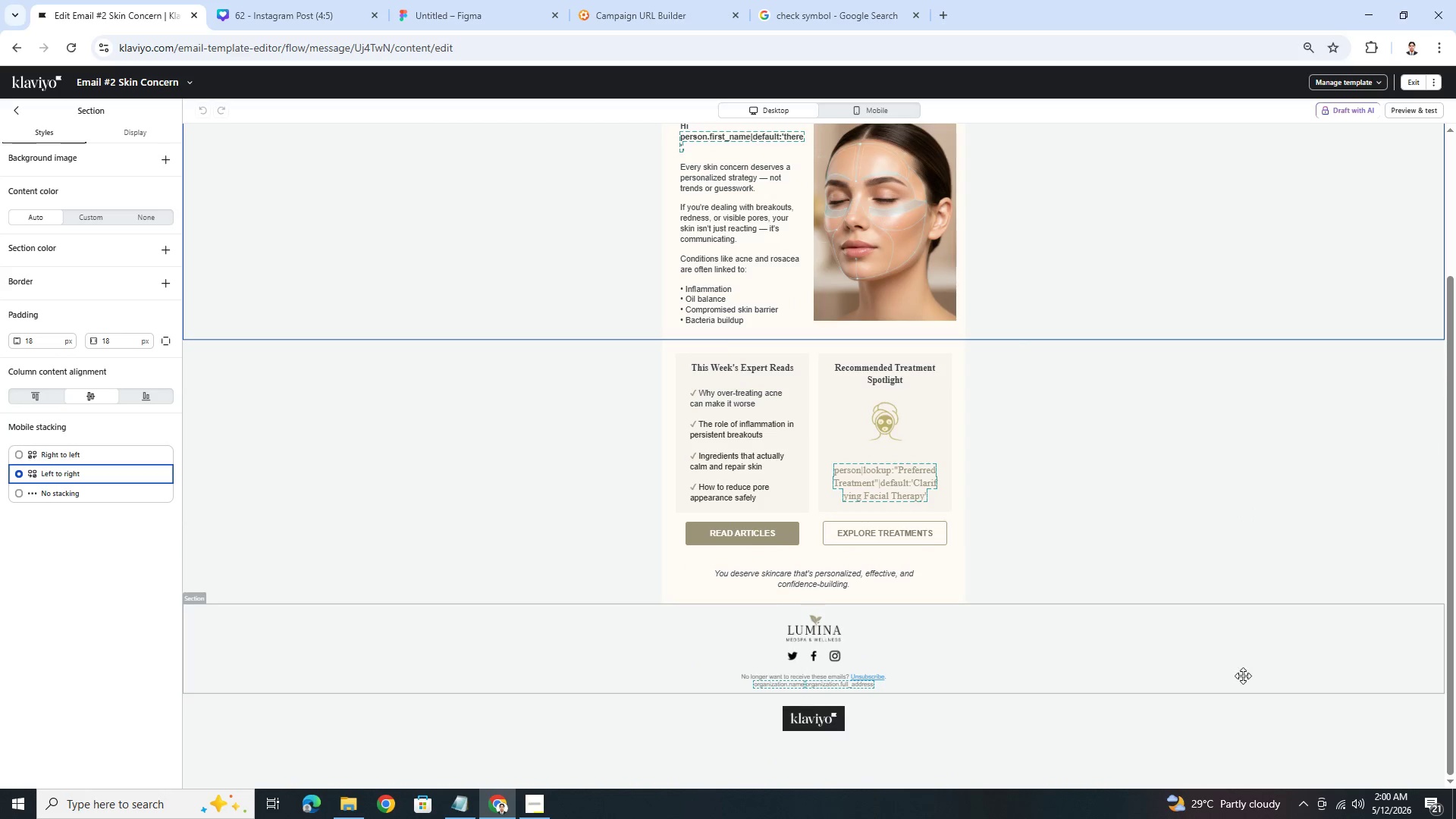 
scroll: coordinate [1250, 703], scroll_direction: up, amount: 1.0
 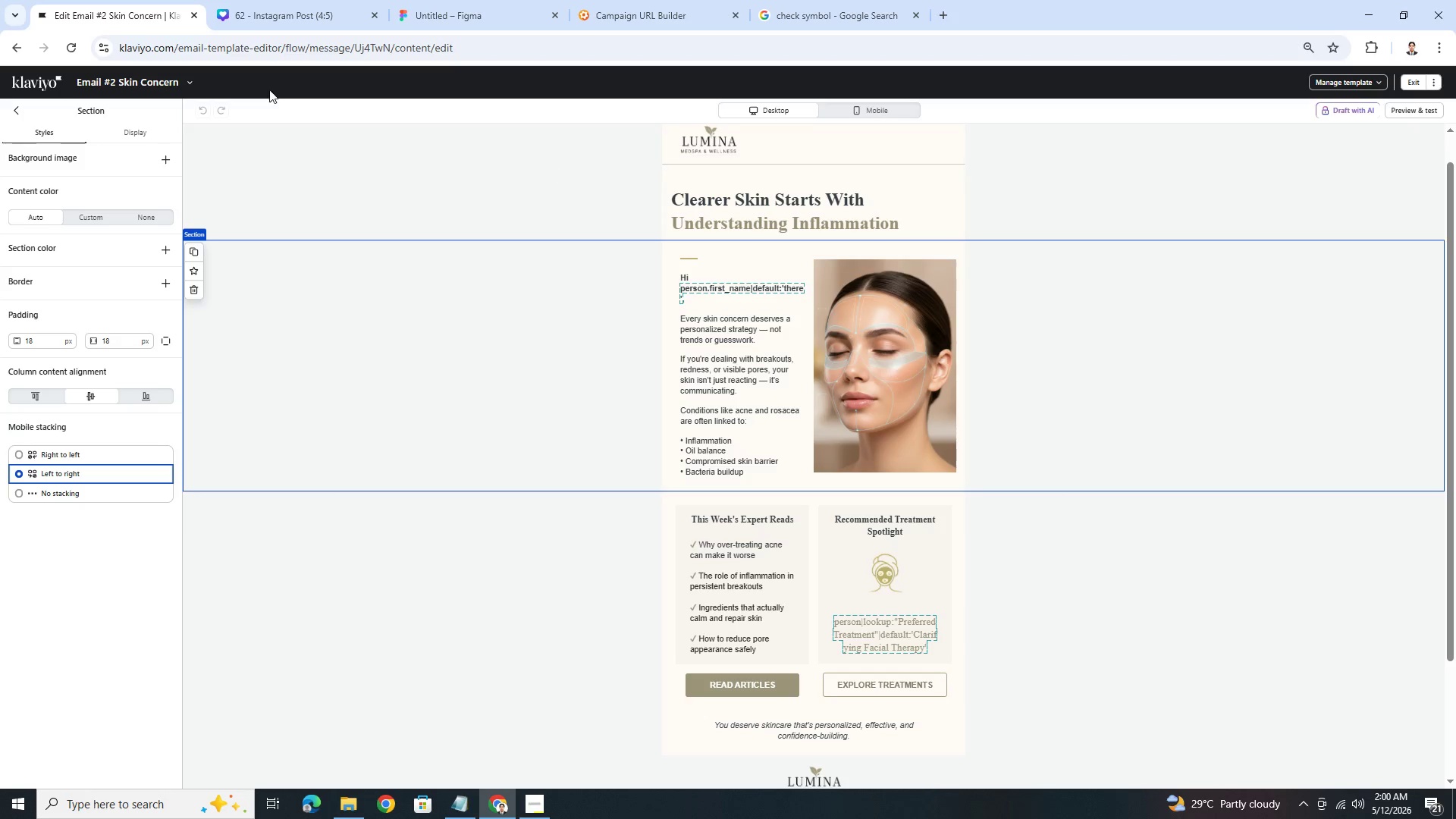 
right_click([41, 84])
 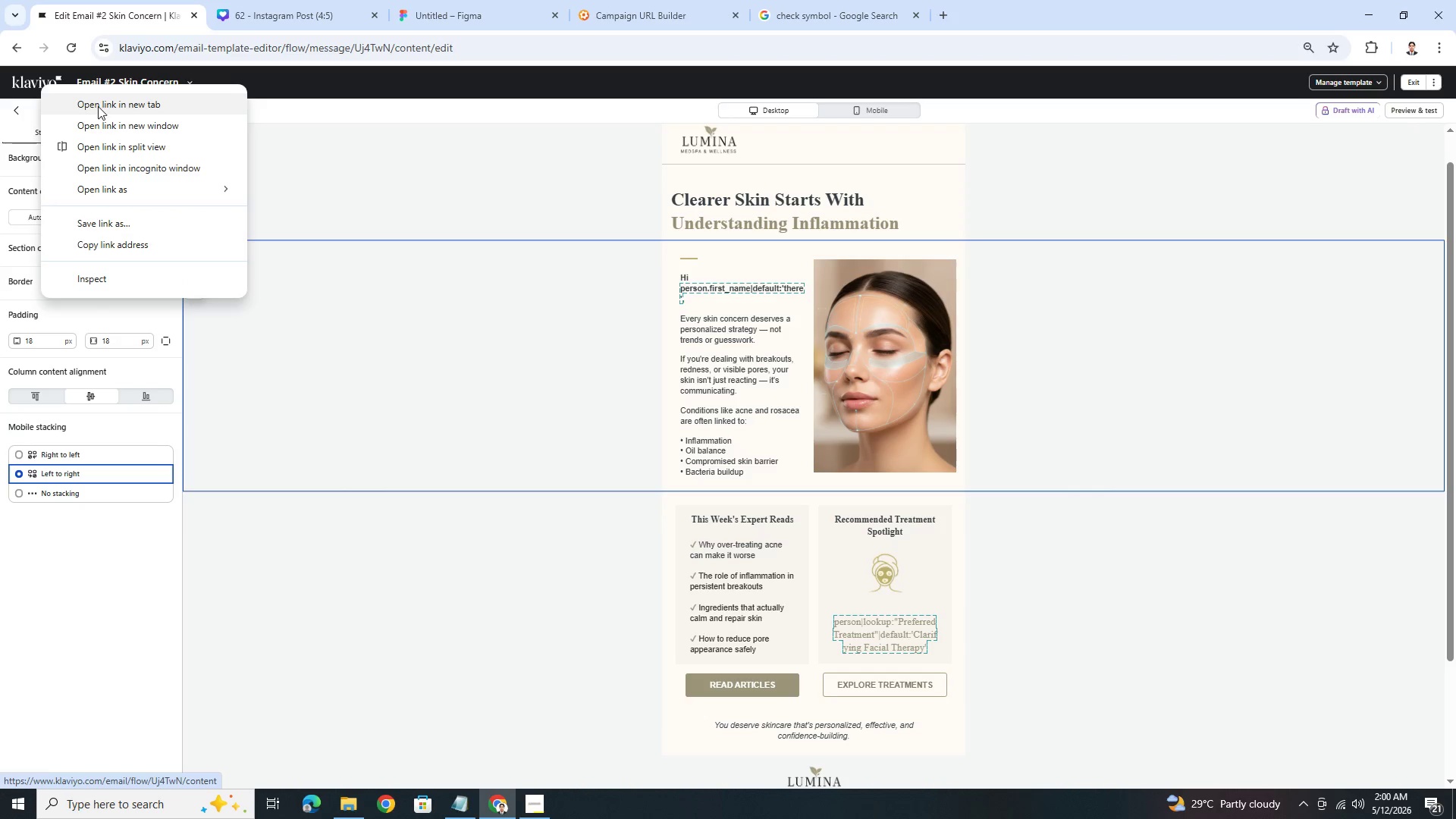 
left_click([100, 108])
 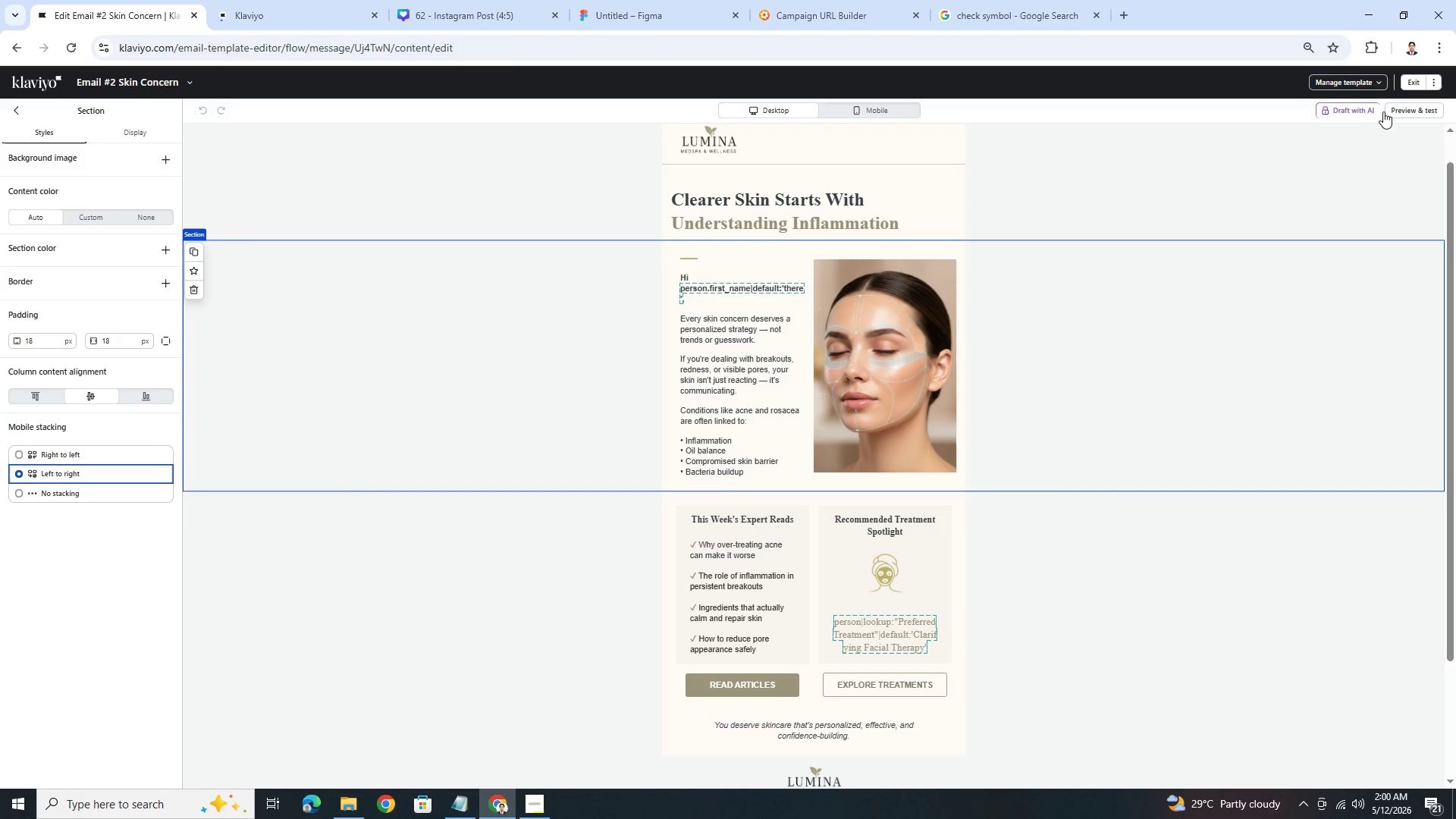 
left_click([1398, 113])
 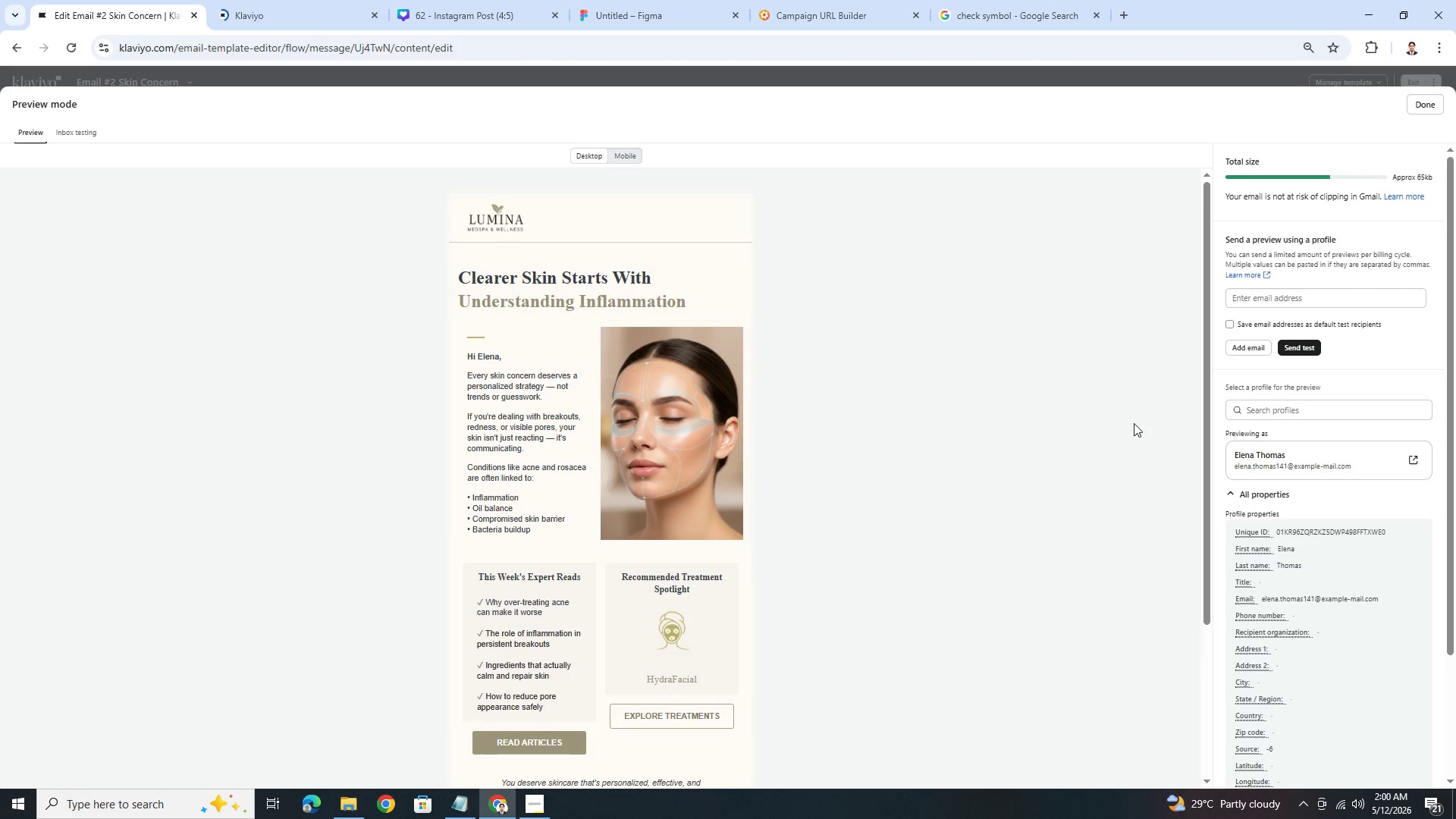 
scroll: coordinate [715, 494], scroll_direction: down, amount: 4.0
 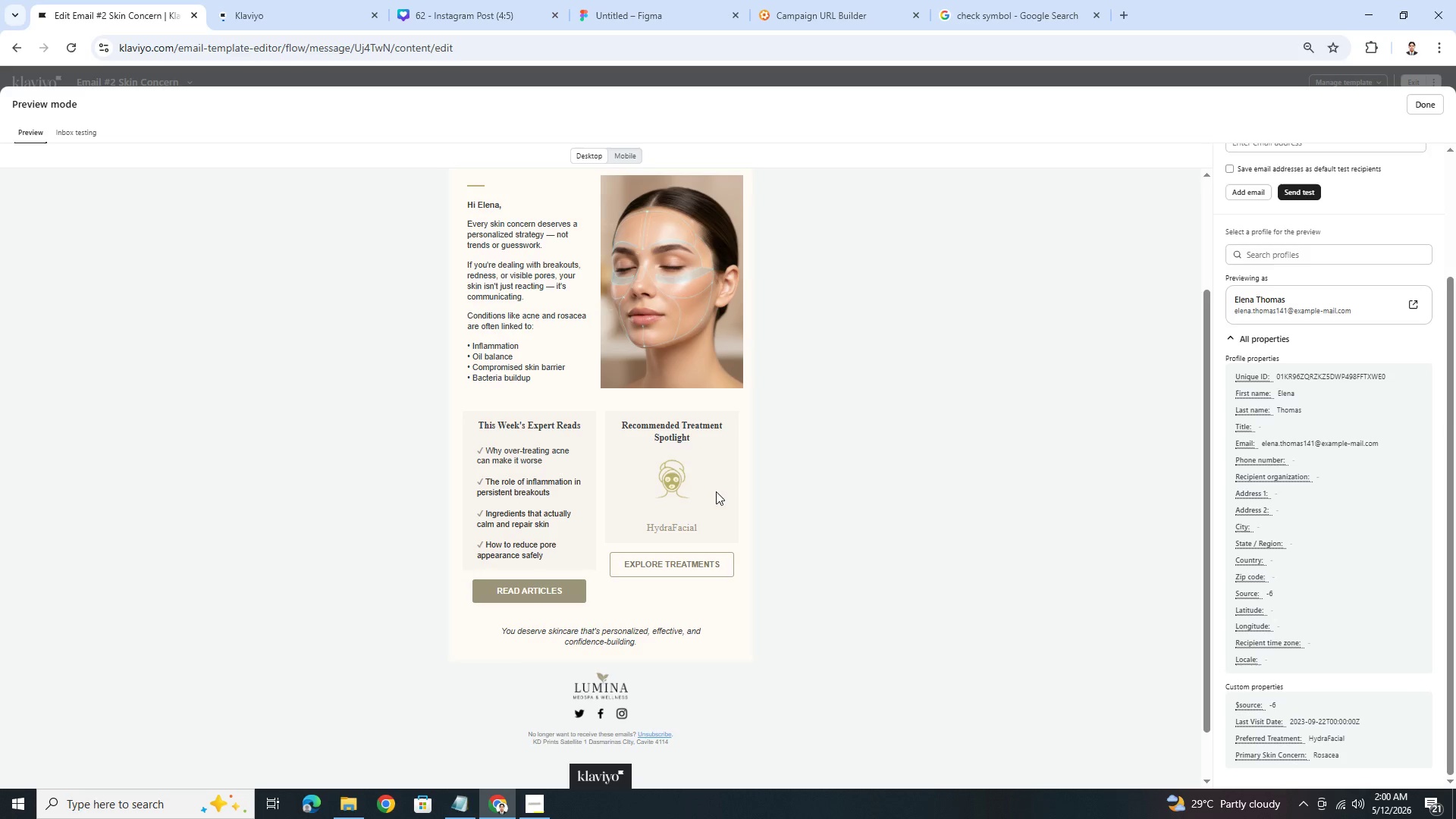 
scroll: coordinate [909, 481], scroll_direction: up, amount: 3.0
 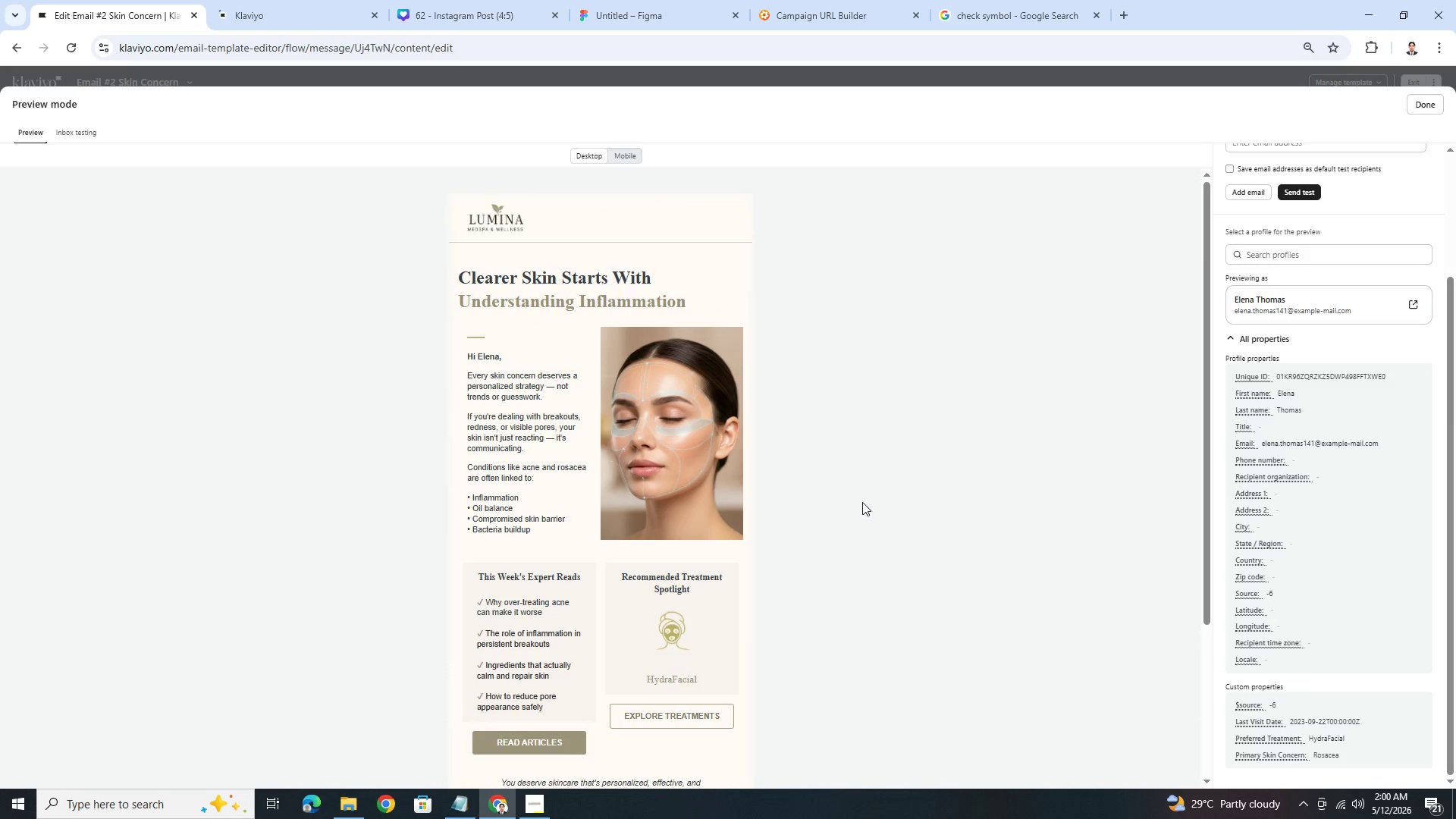 
wait(6.09)
 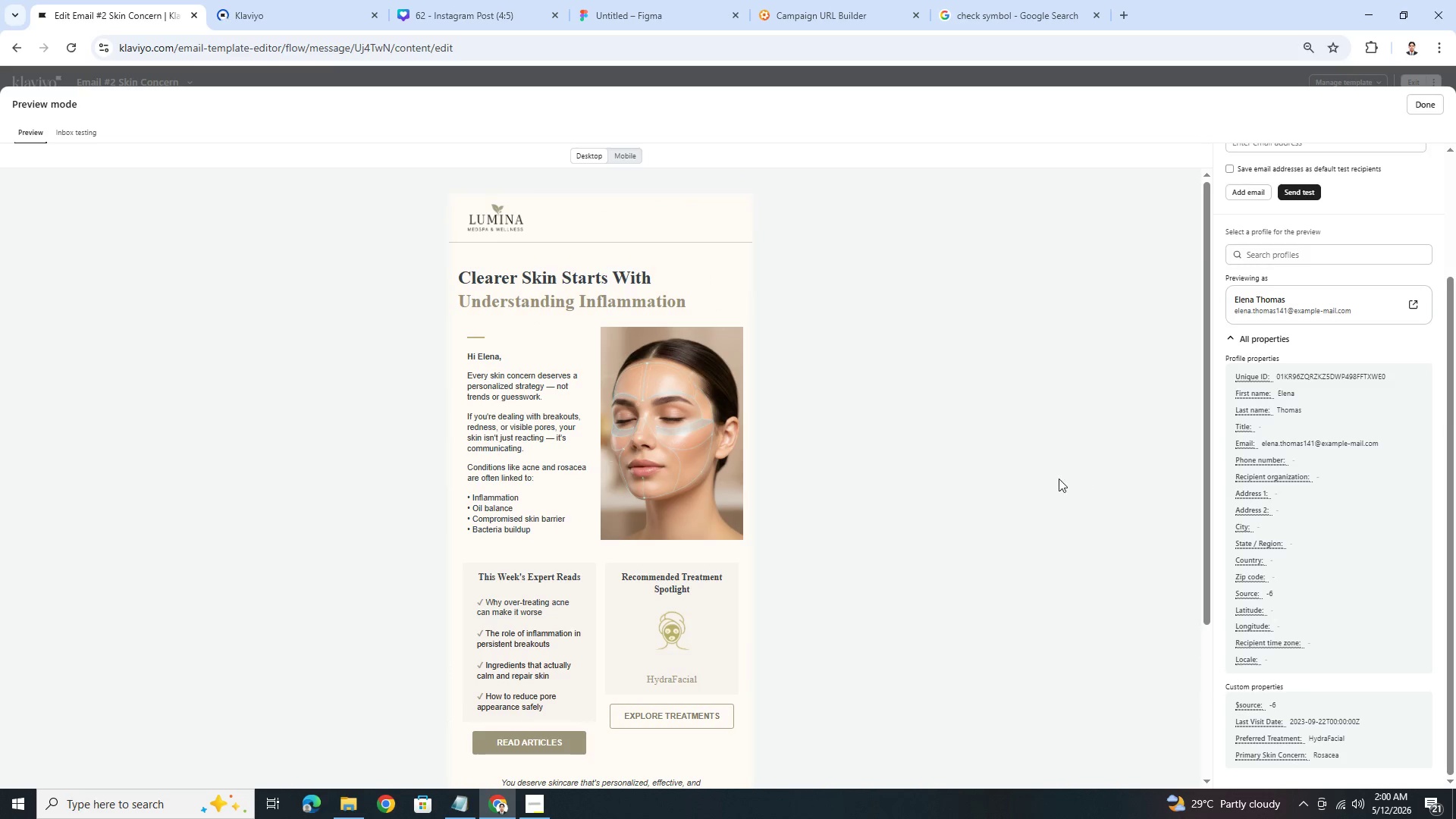 
scroll: coordinate [862, 502], scroll_direction: down, amount: 1.0
 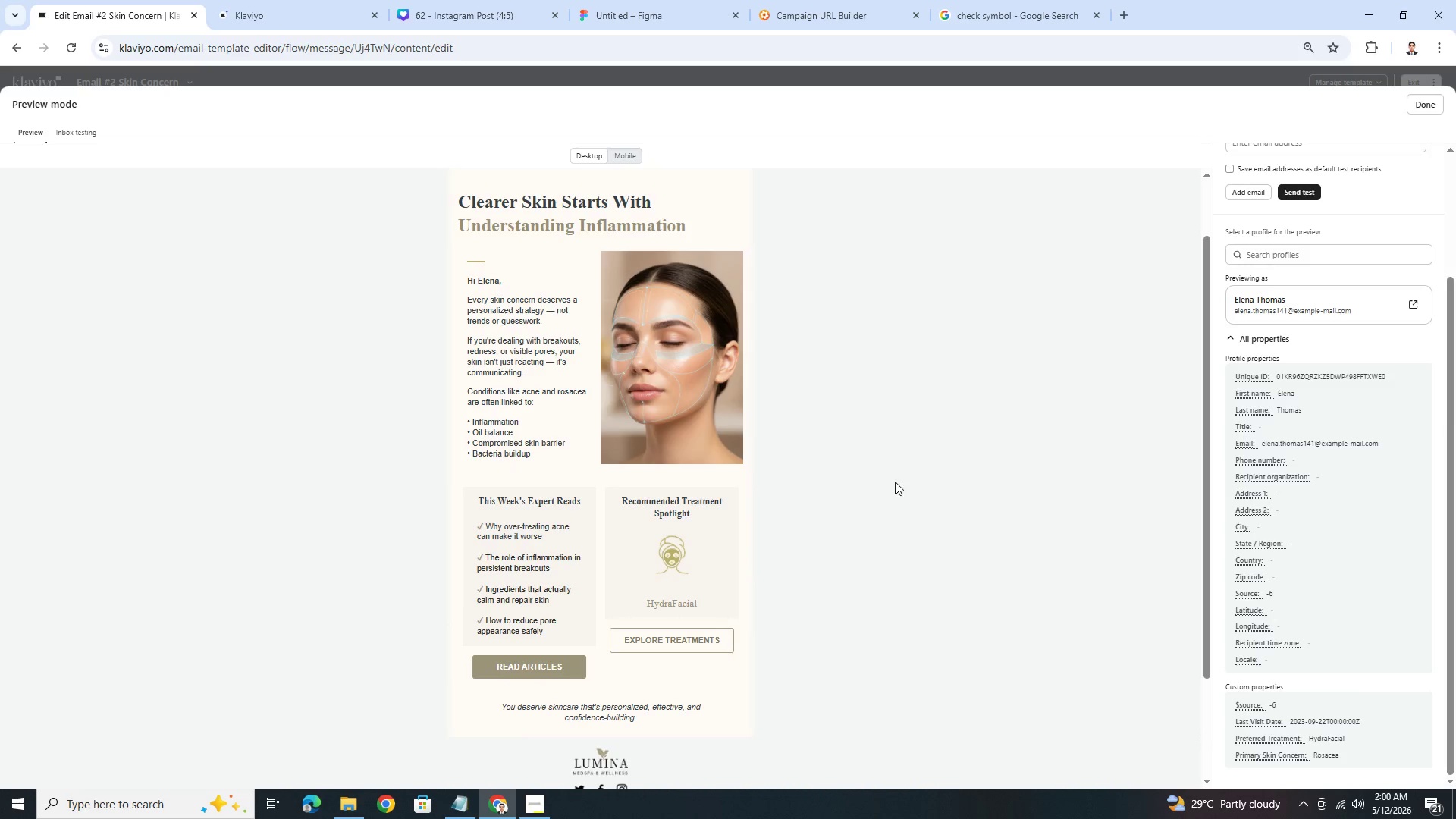 
scroll: coordinate [939, 487], scroll_direction: up, amount: 2.0
 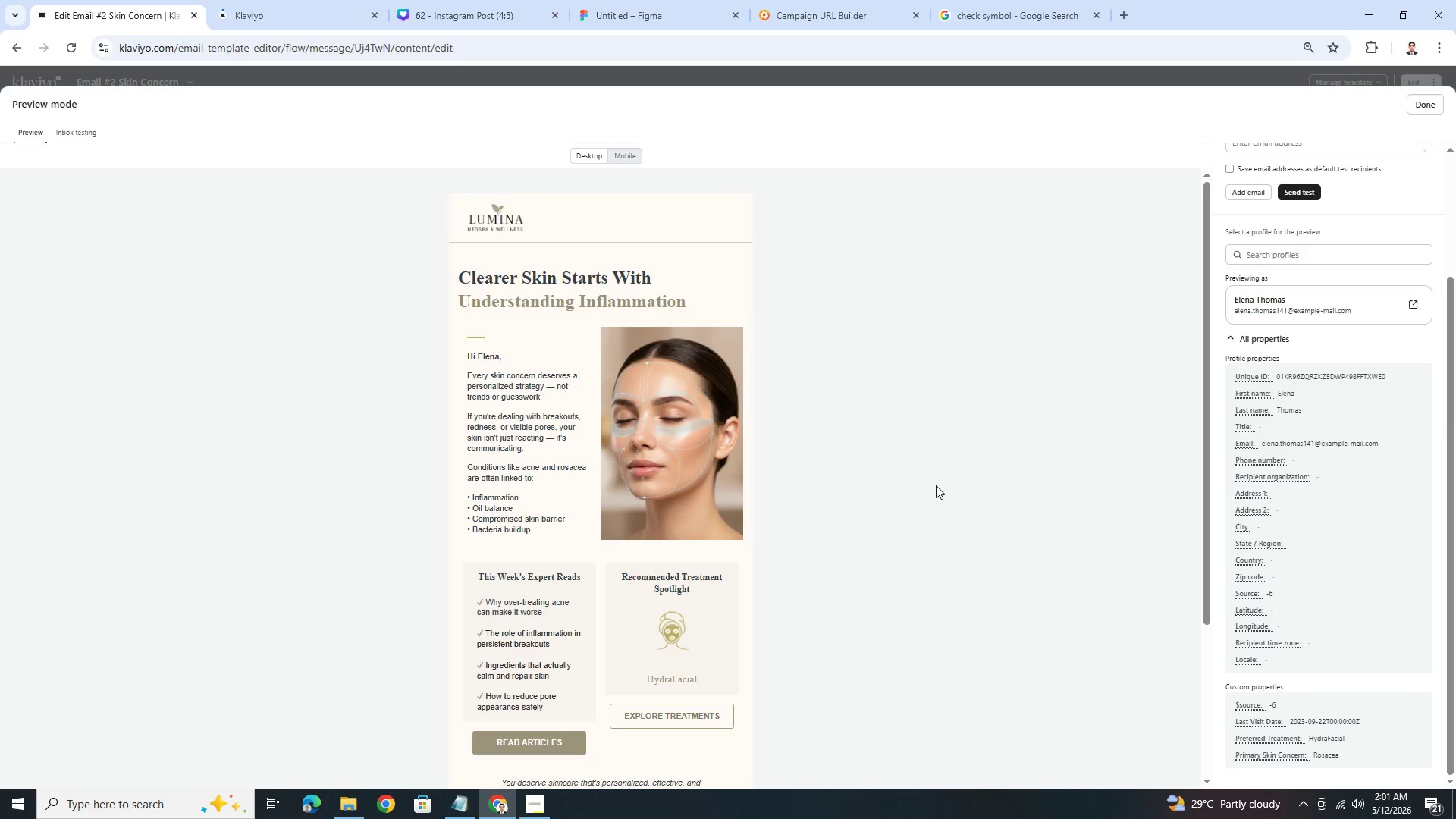 
scroll: coordinate [933, 510], scroll_direction: down, amount: 3.0
 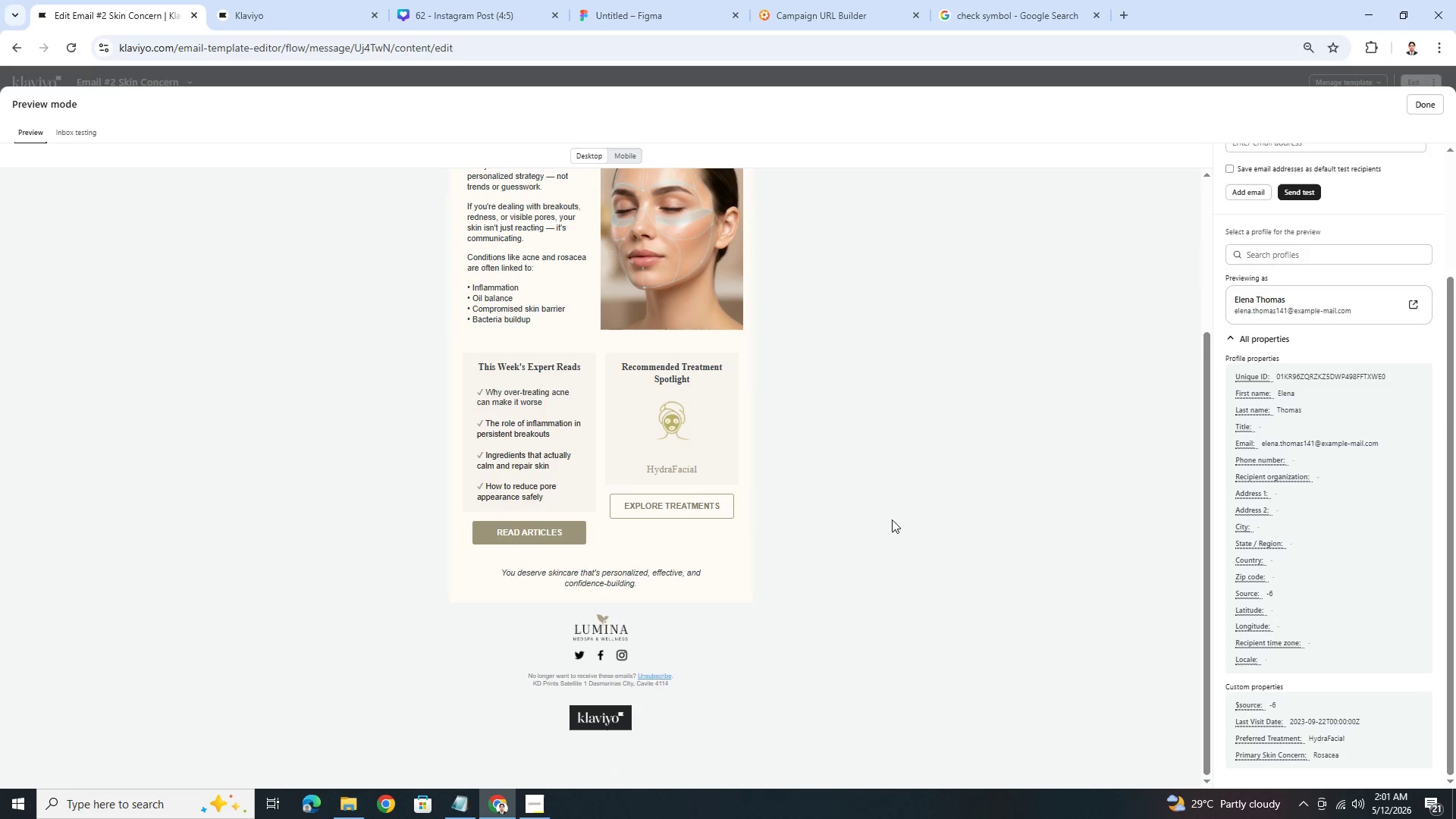 
wait(8.69)
 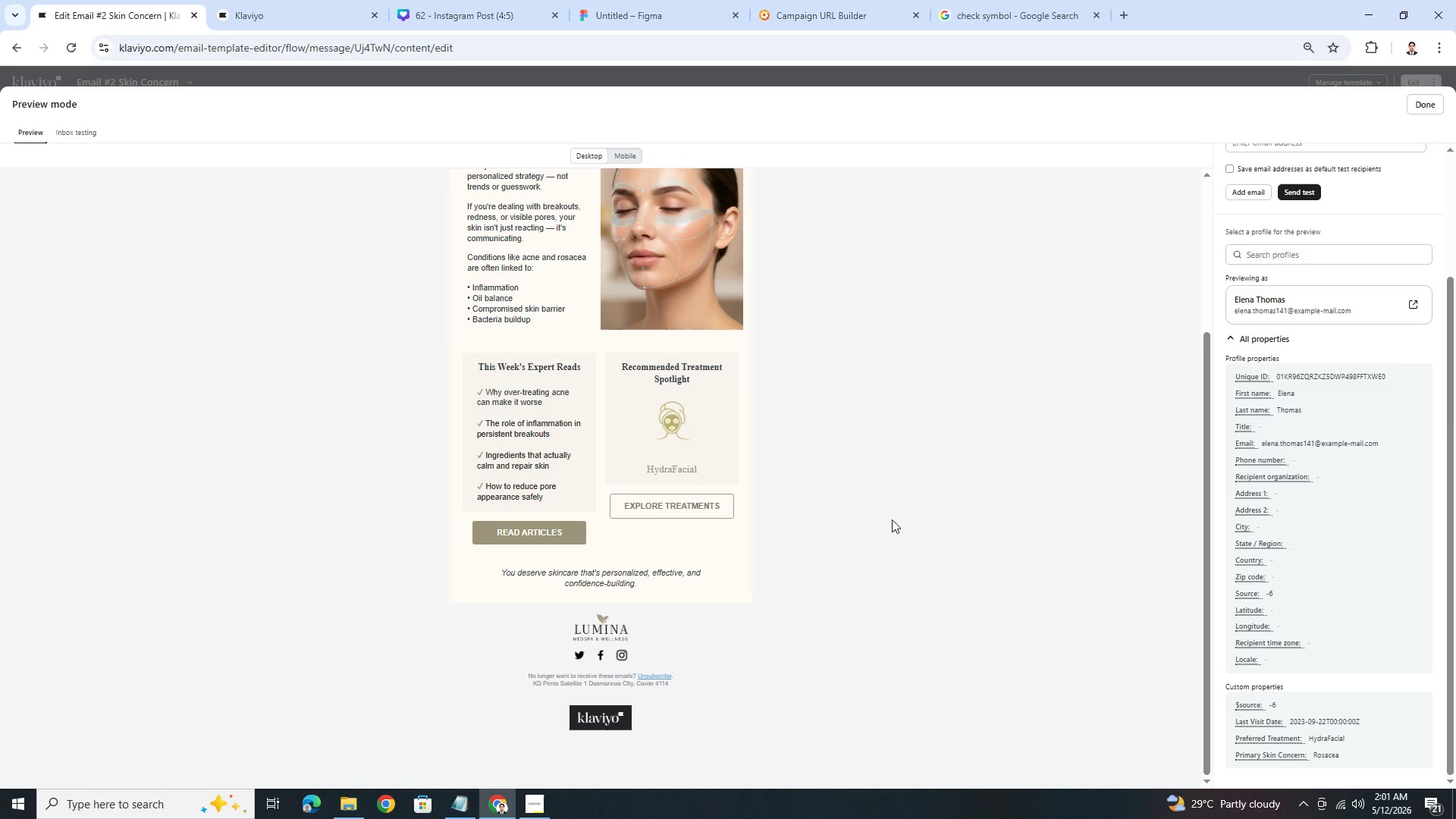 
left_click([624, 152])
 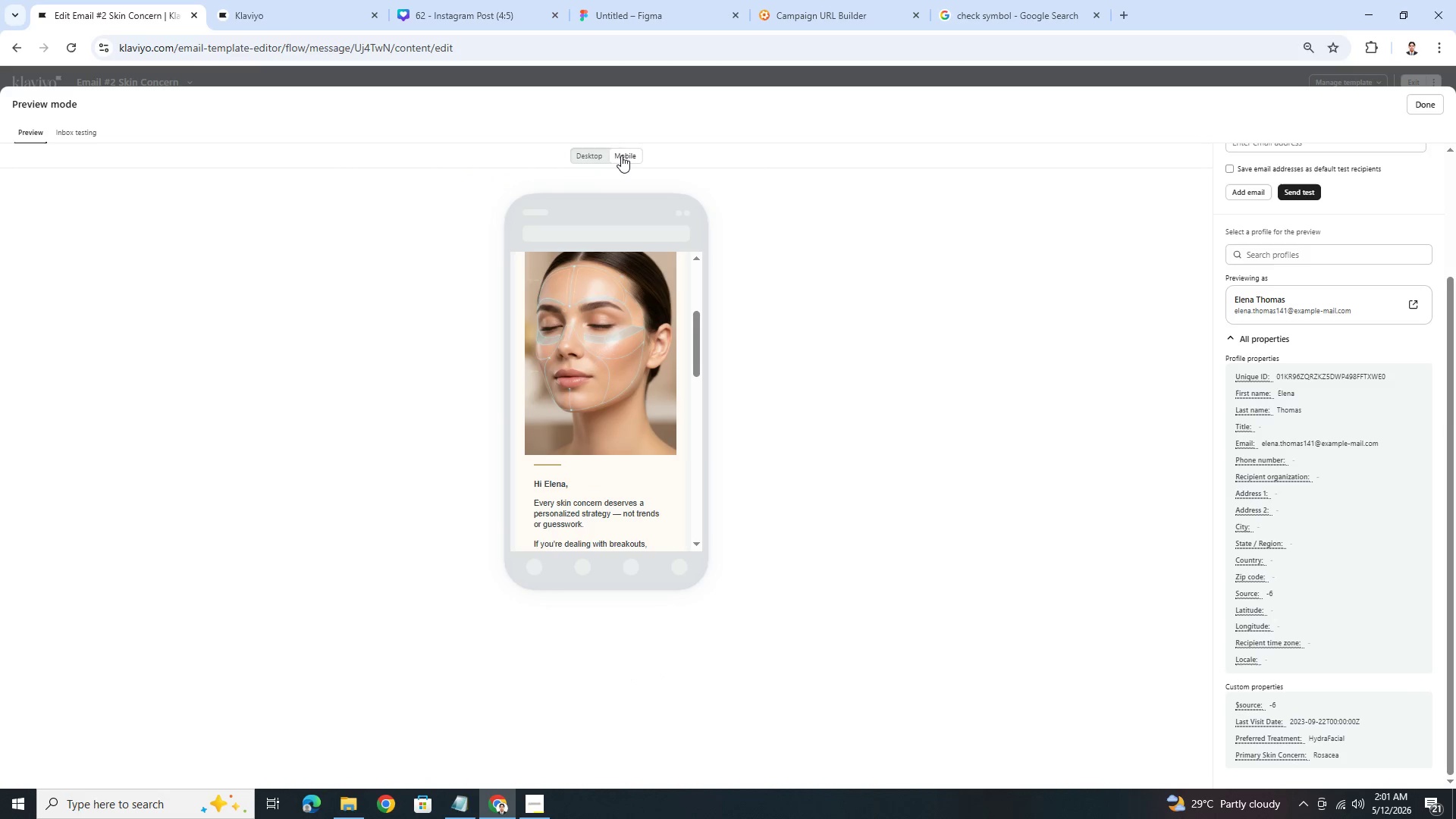 
left_click([592, 155])
 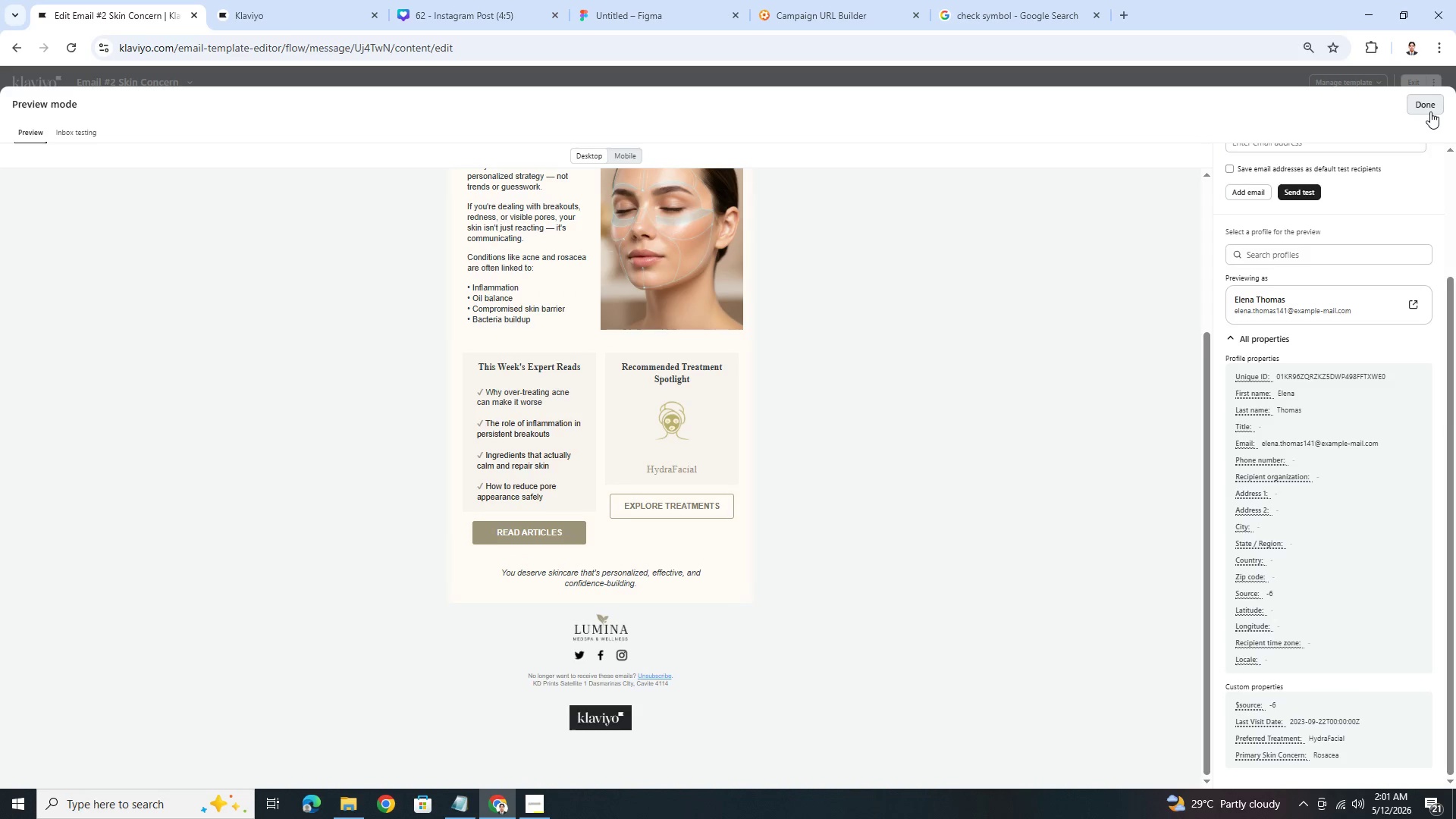 
left_click([642, 152])
 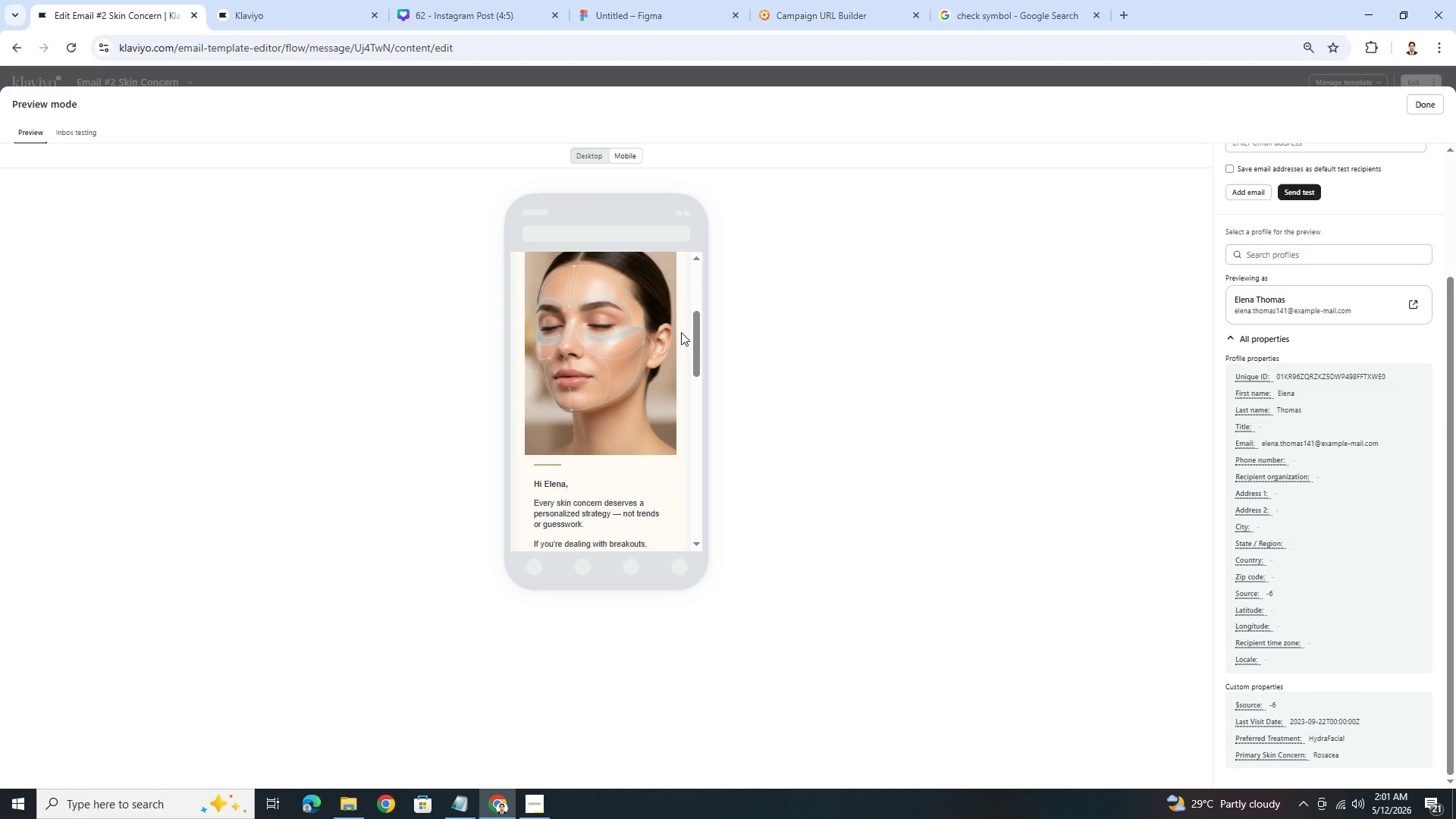 
scroll: coordinate [625, 375], scroll_direction: down, amount: 5.0
 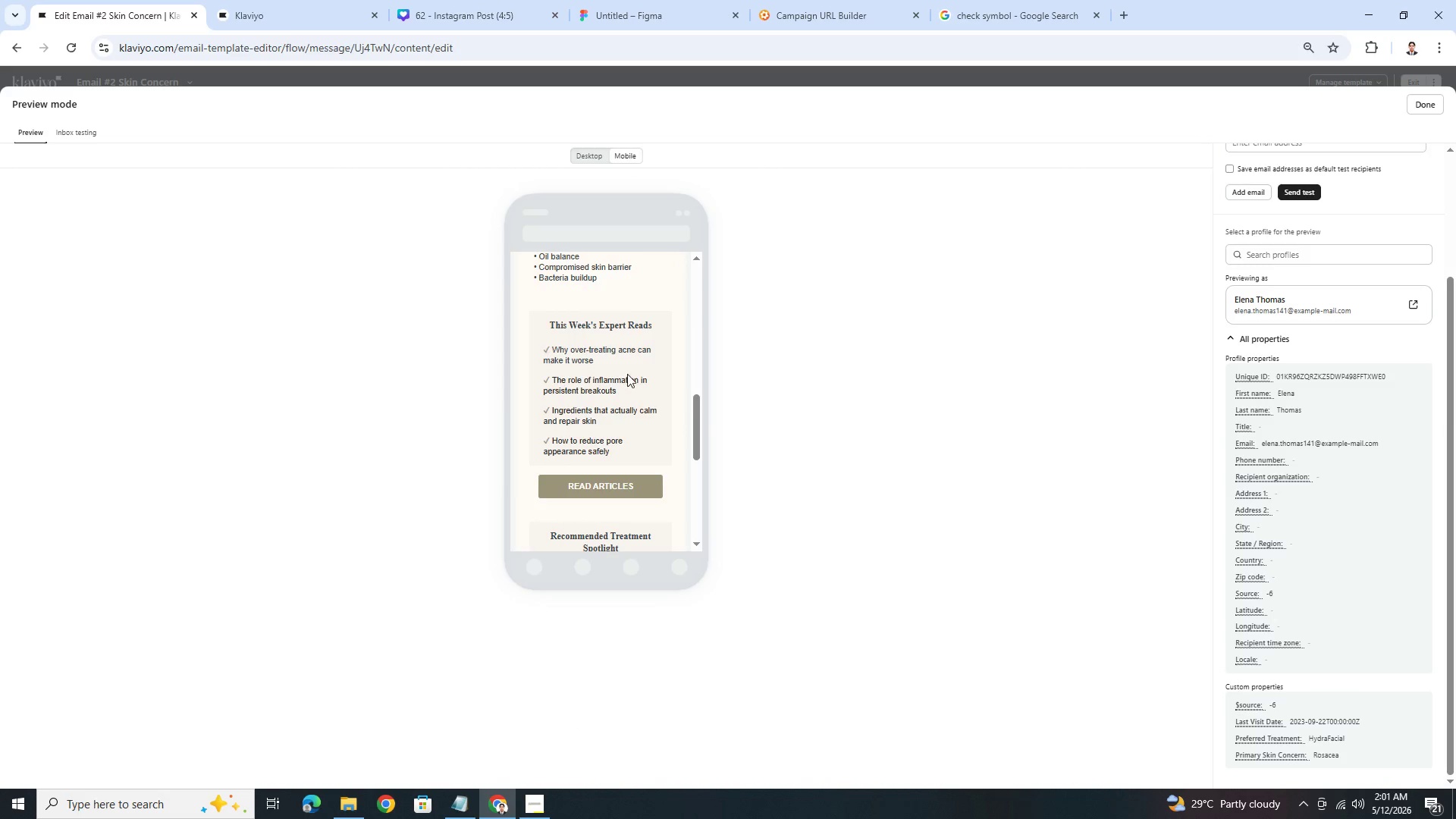 
scroll: coordinate [627, 374], scroll_direction: up, amount: 3.0
 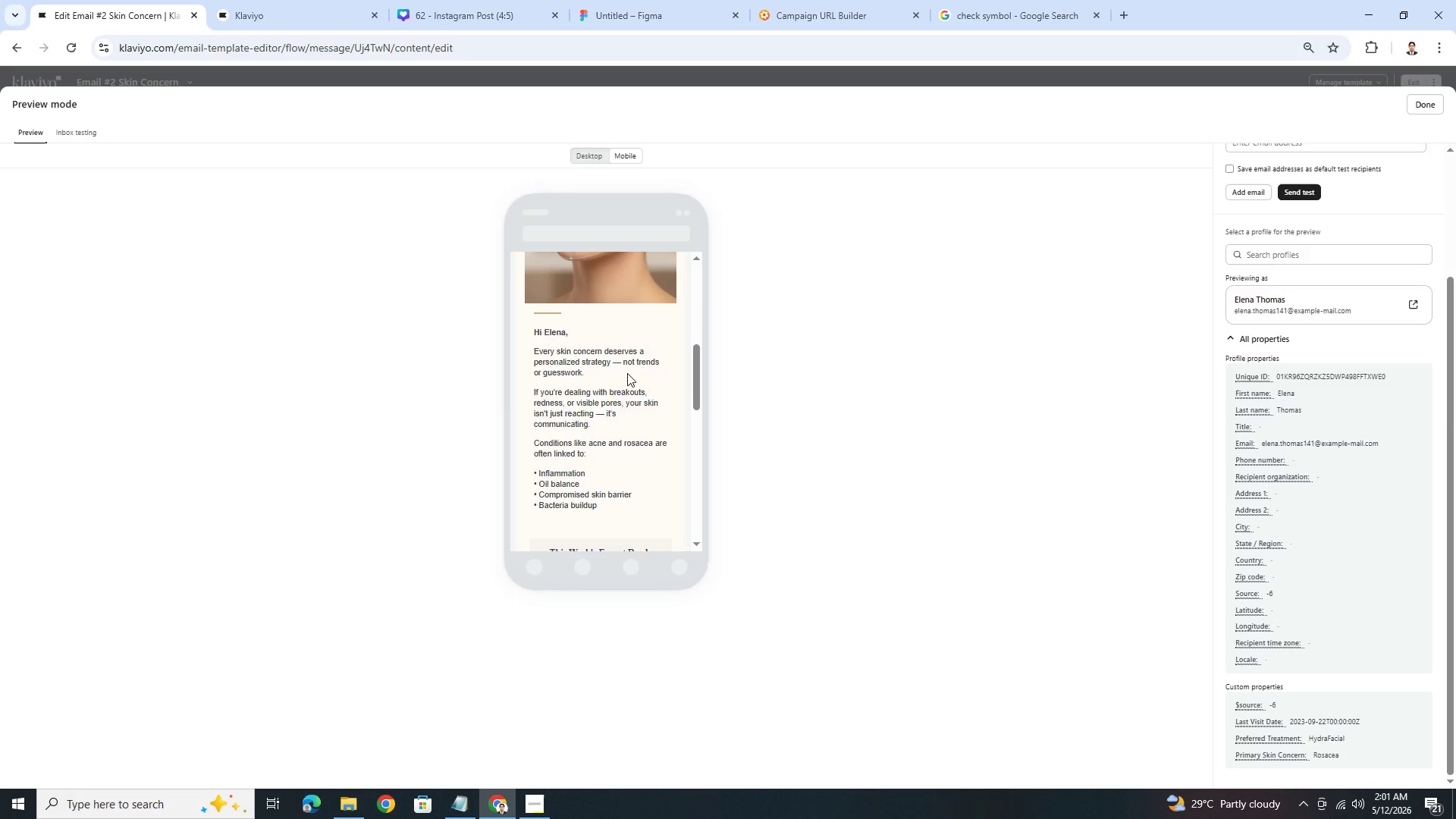 
scroll: coordinate [627, 373], scroll_direction: down, amount: 6.0
 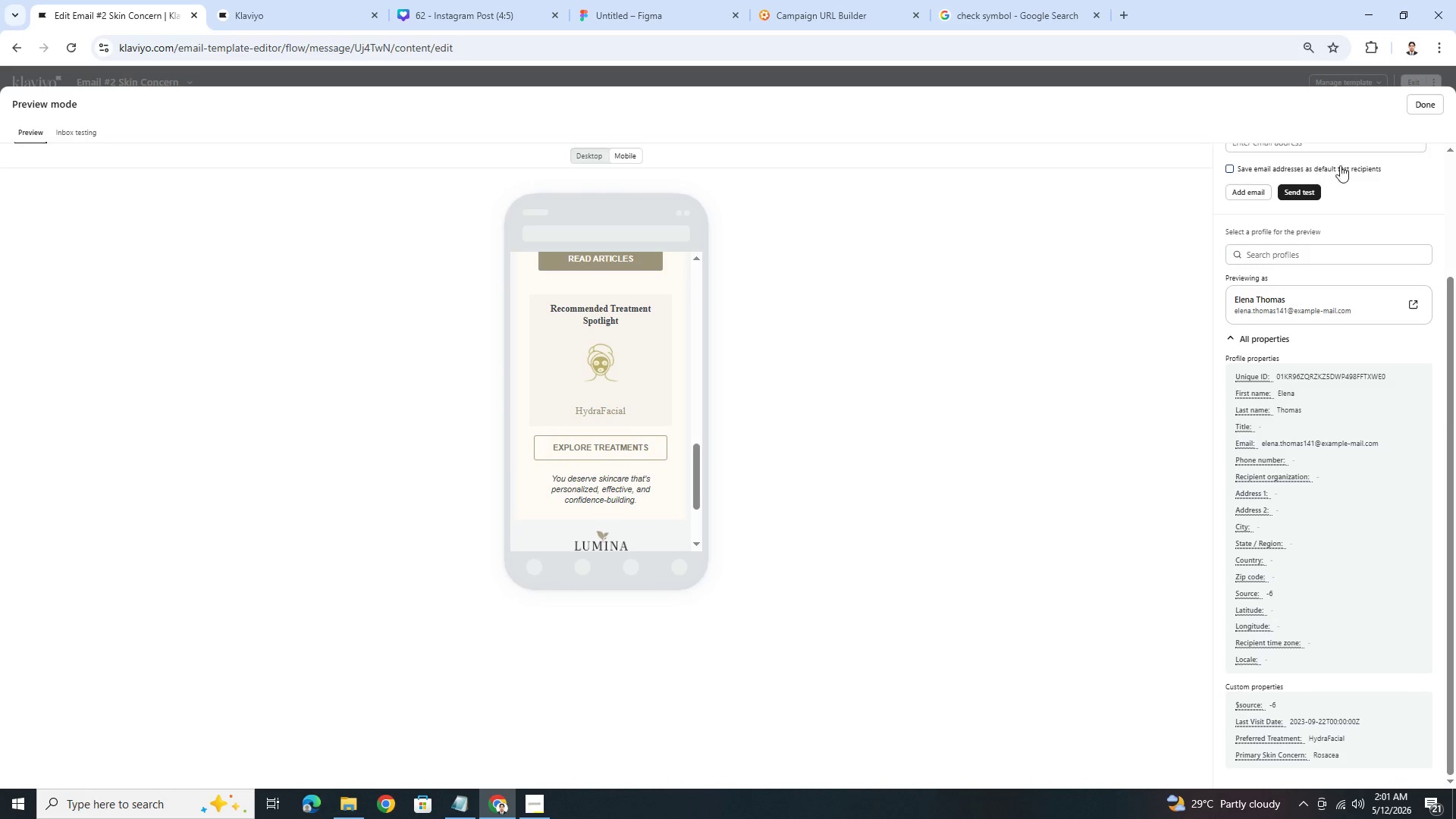 
left_click([1423, 108])
 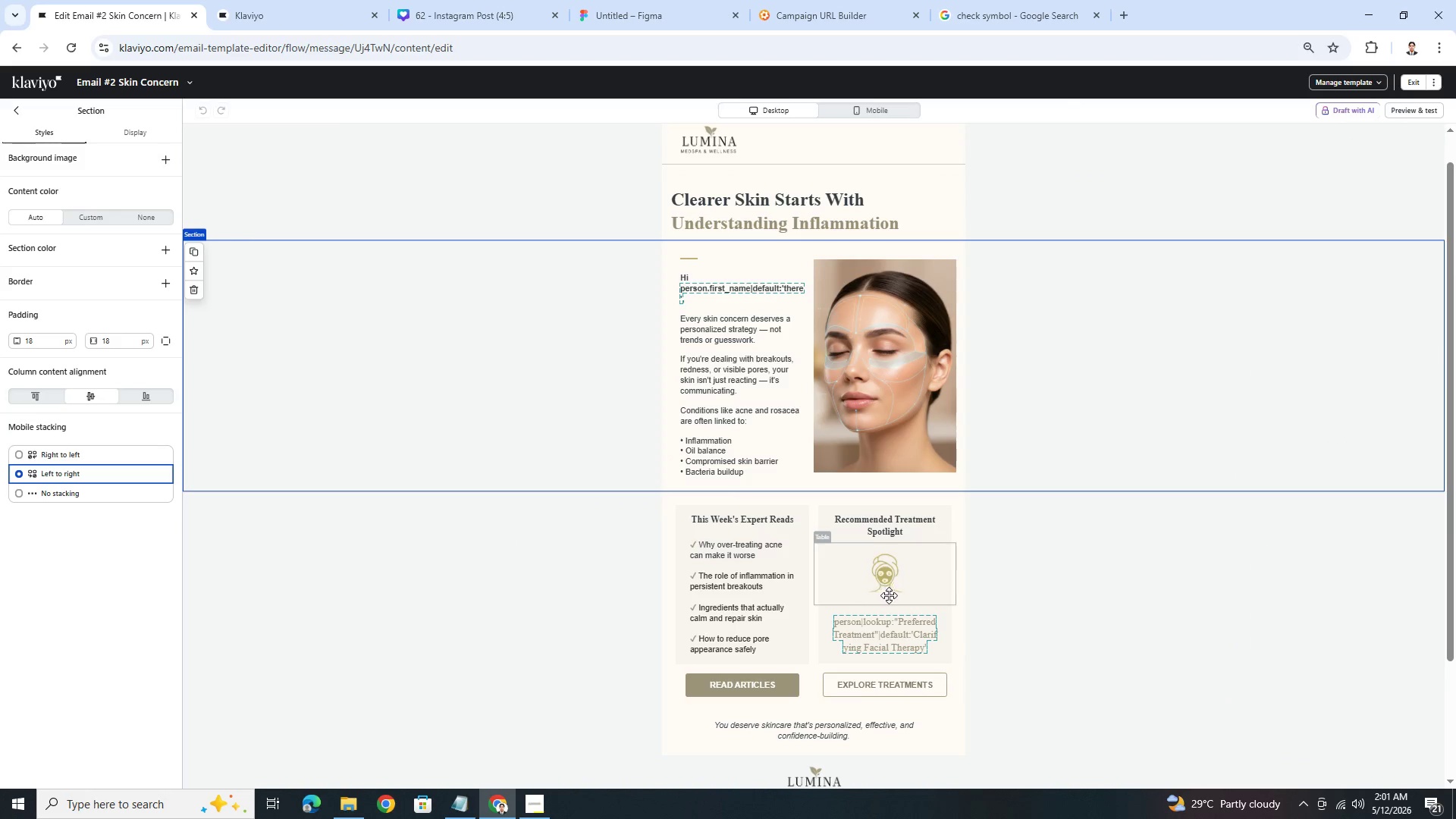 
left_click([921, 599])
 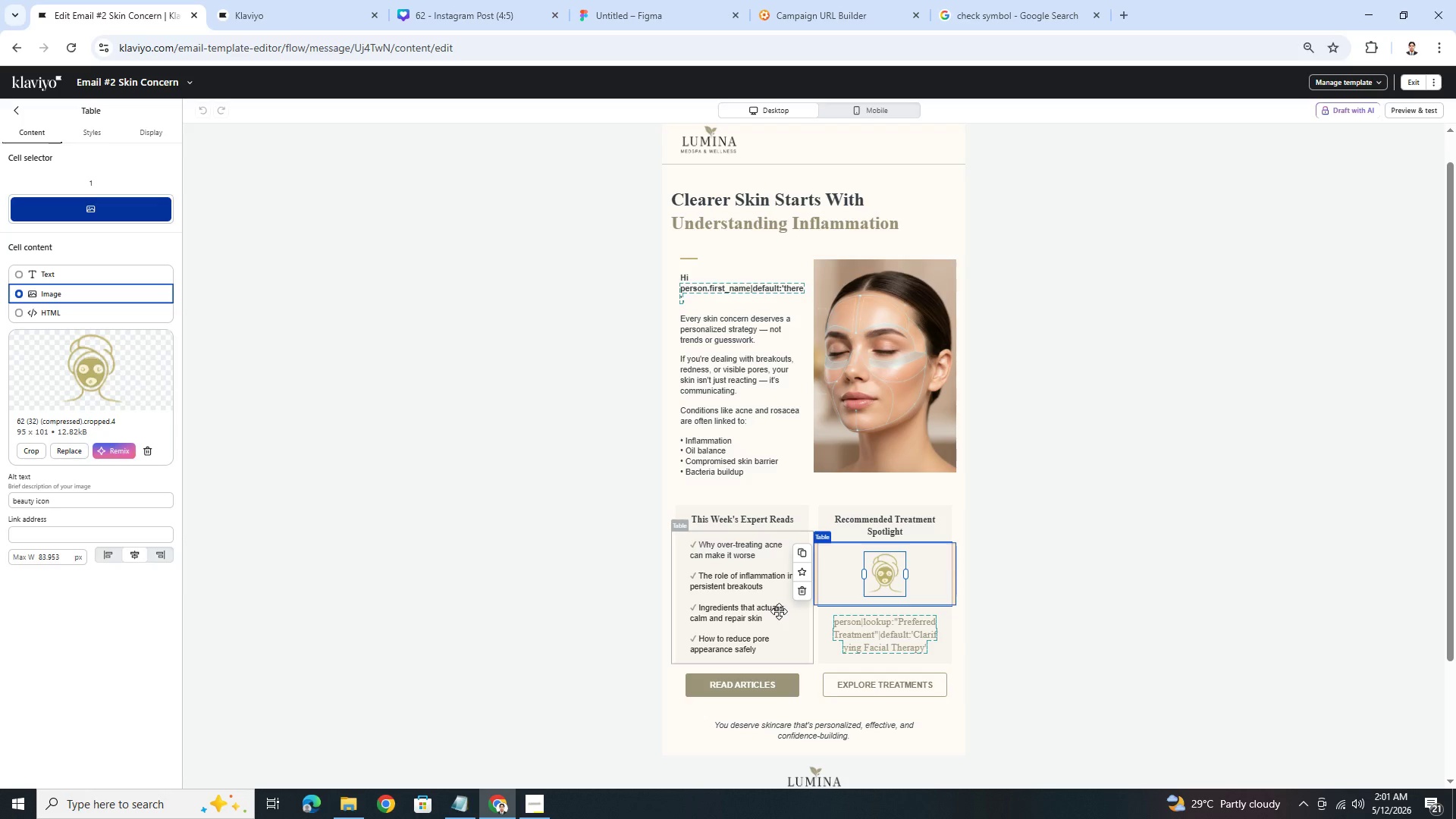 
wait(15.48)
 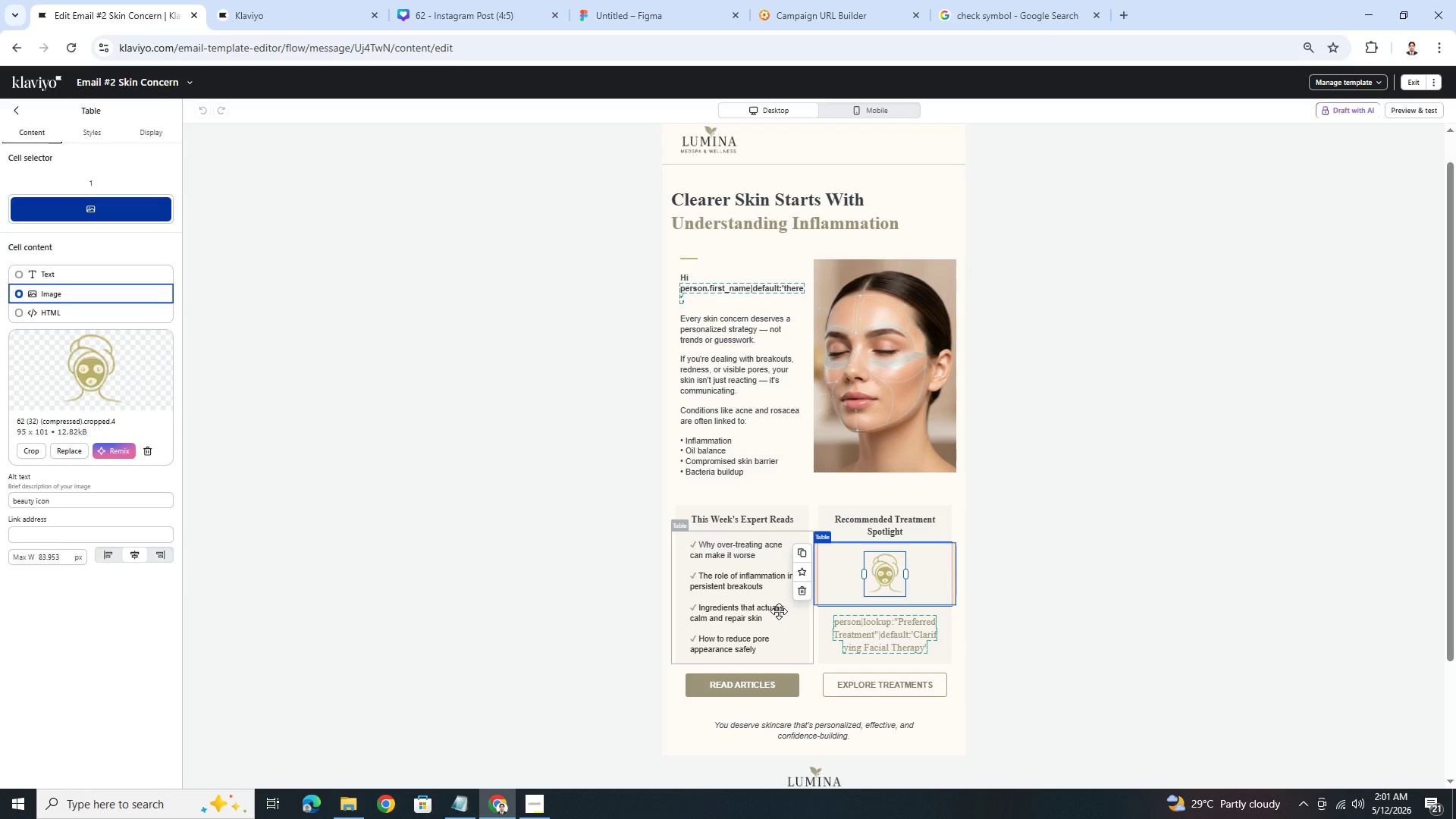 
left_click([946, 634])
 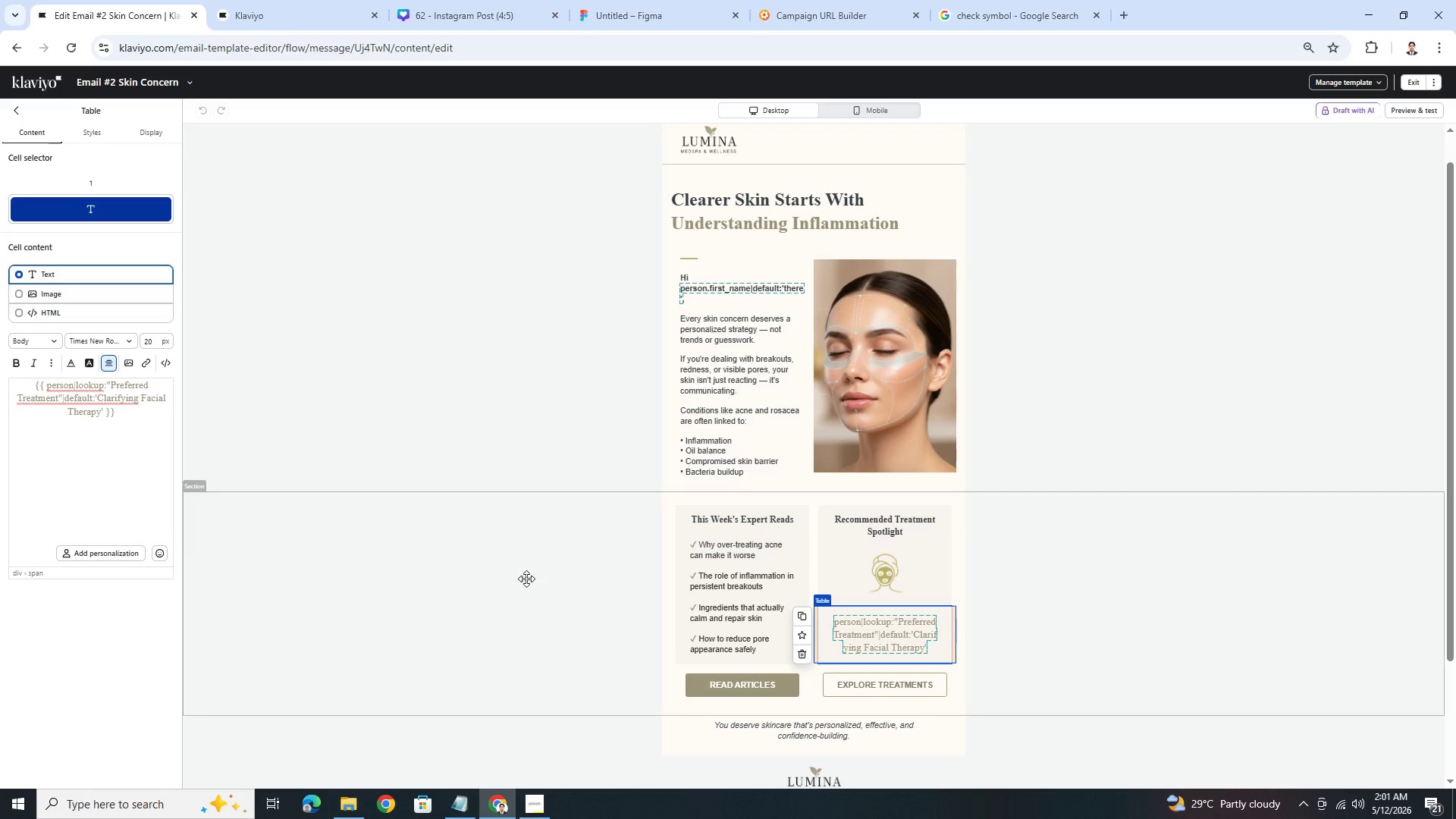 
left_click_drag(start_coordinate=[115, 416], to_coordinate=[15, 381])
 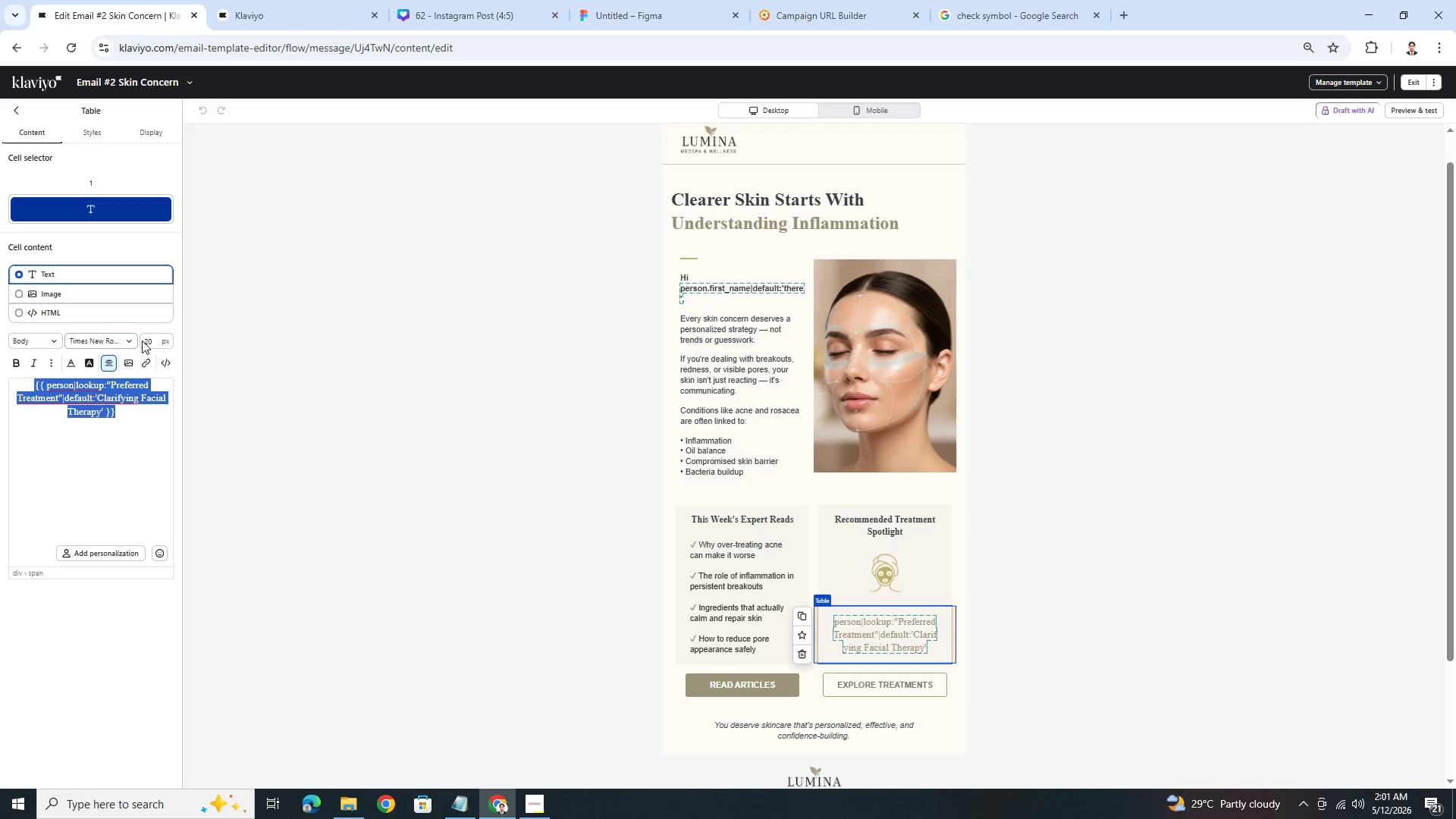 
double_click([146, 339])
 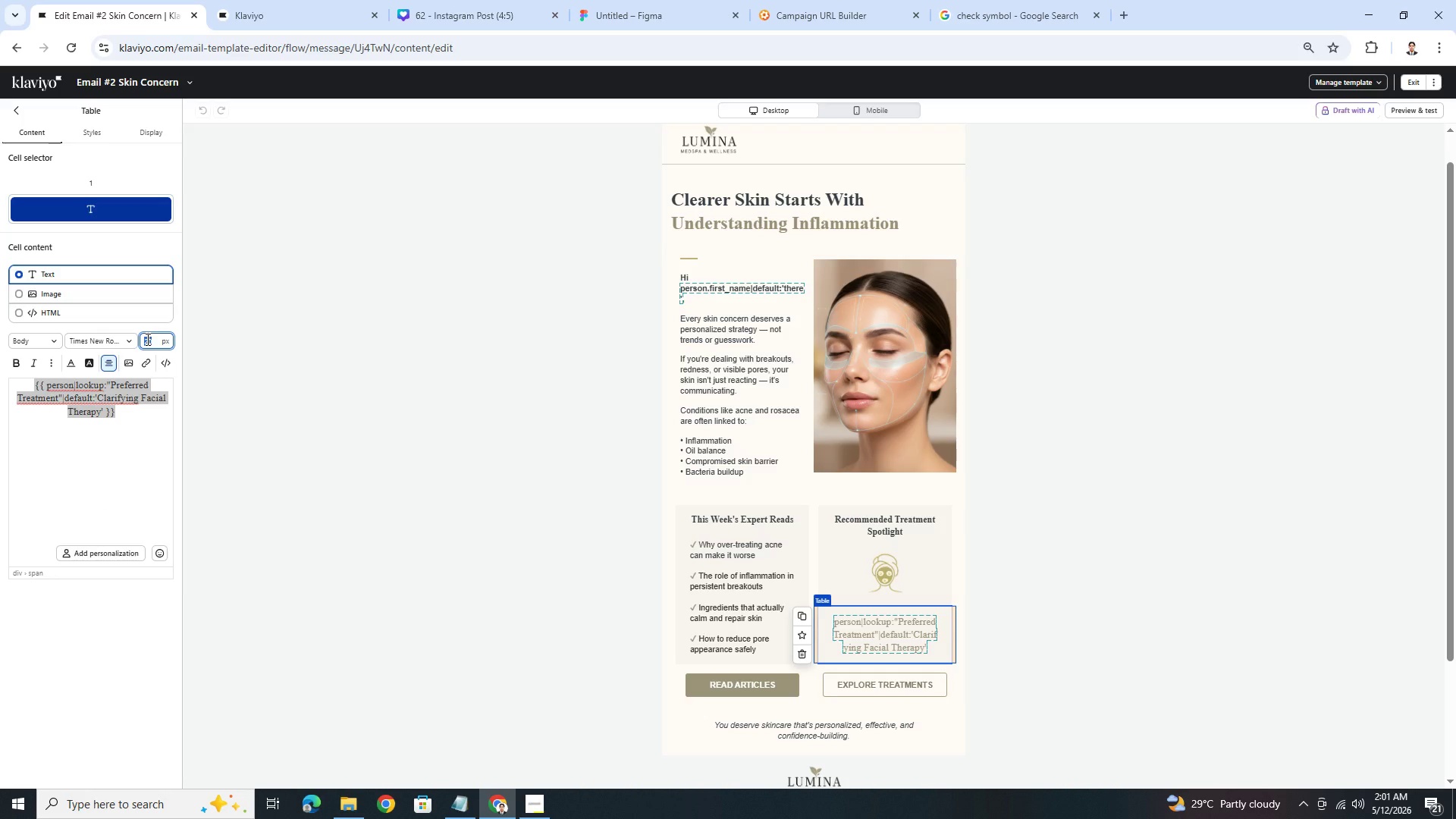 
key(Numpad3)
 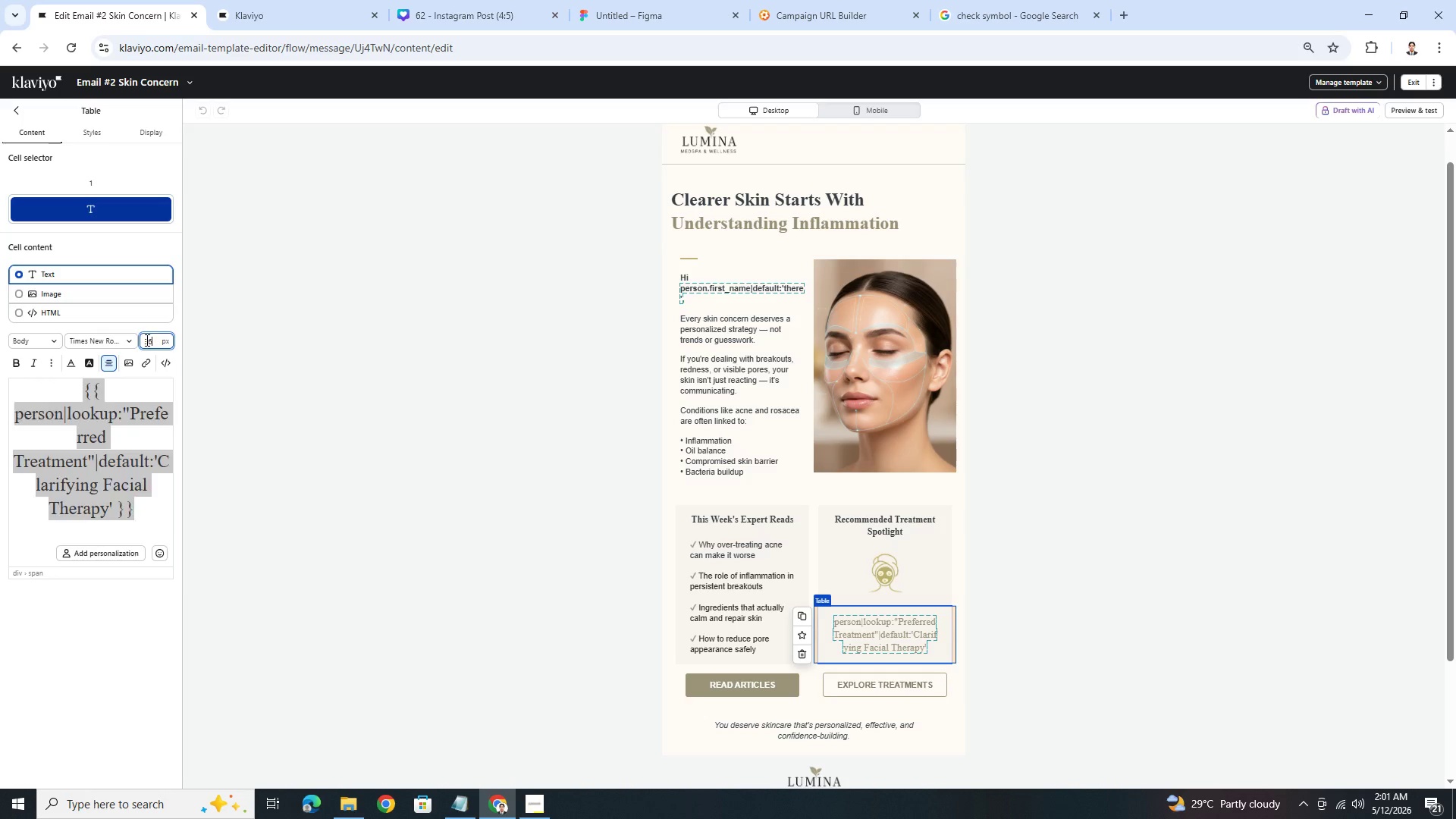 
key(Numpad6)
 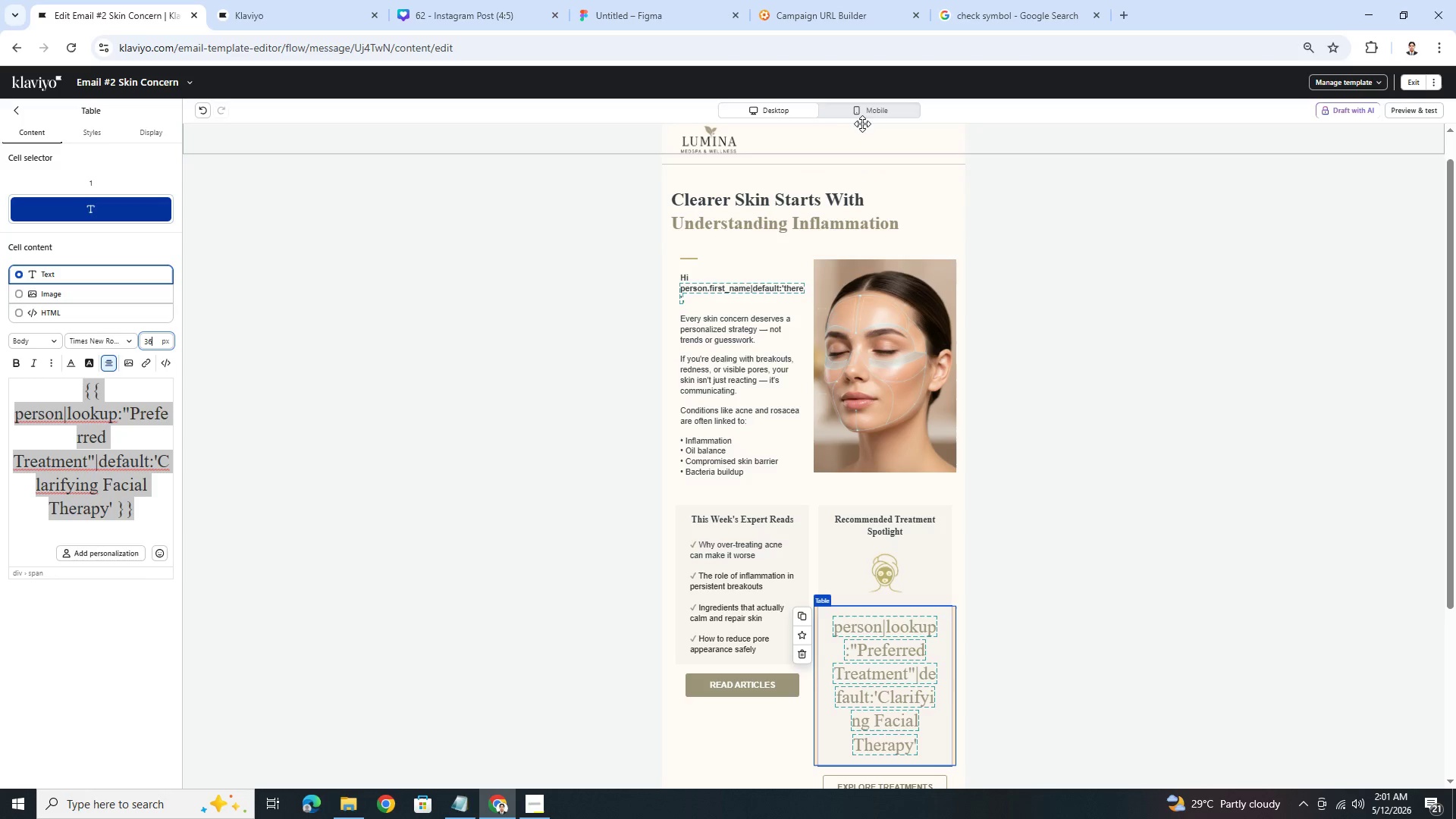 
left_click([1420, 109])
 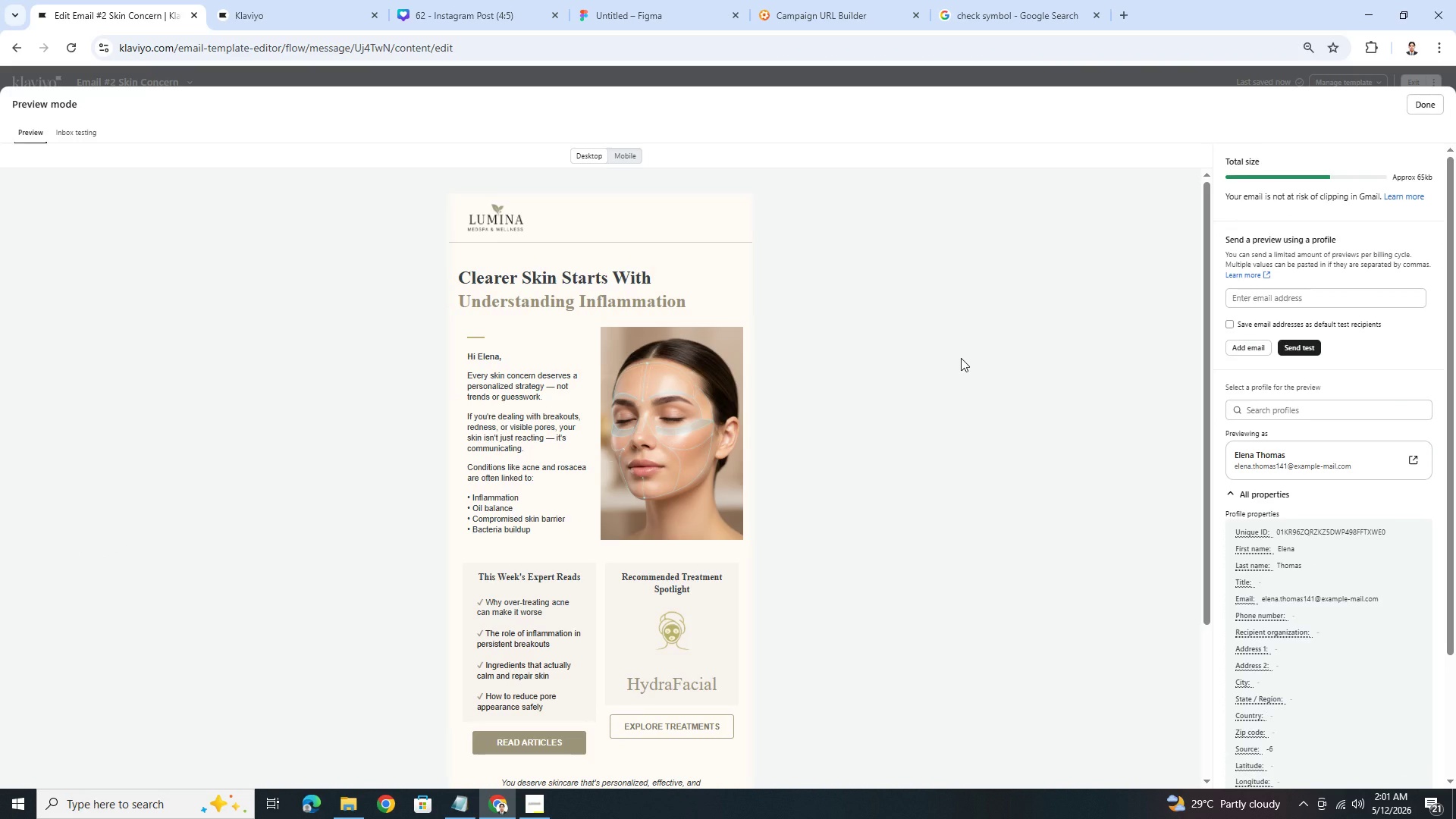 
wait(9.62)
 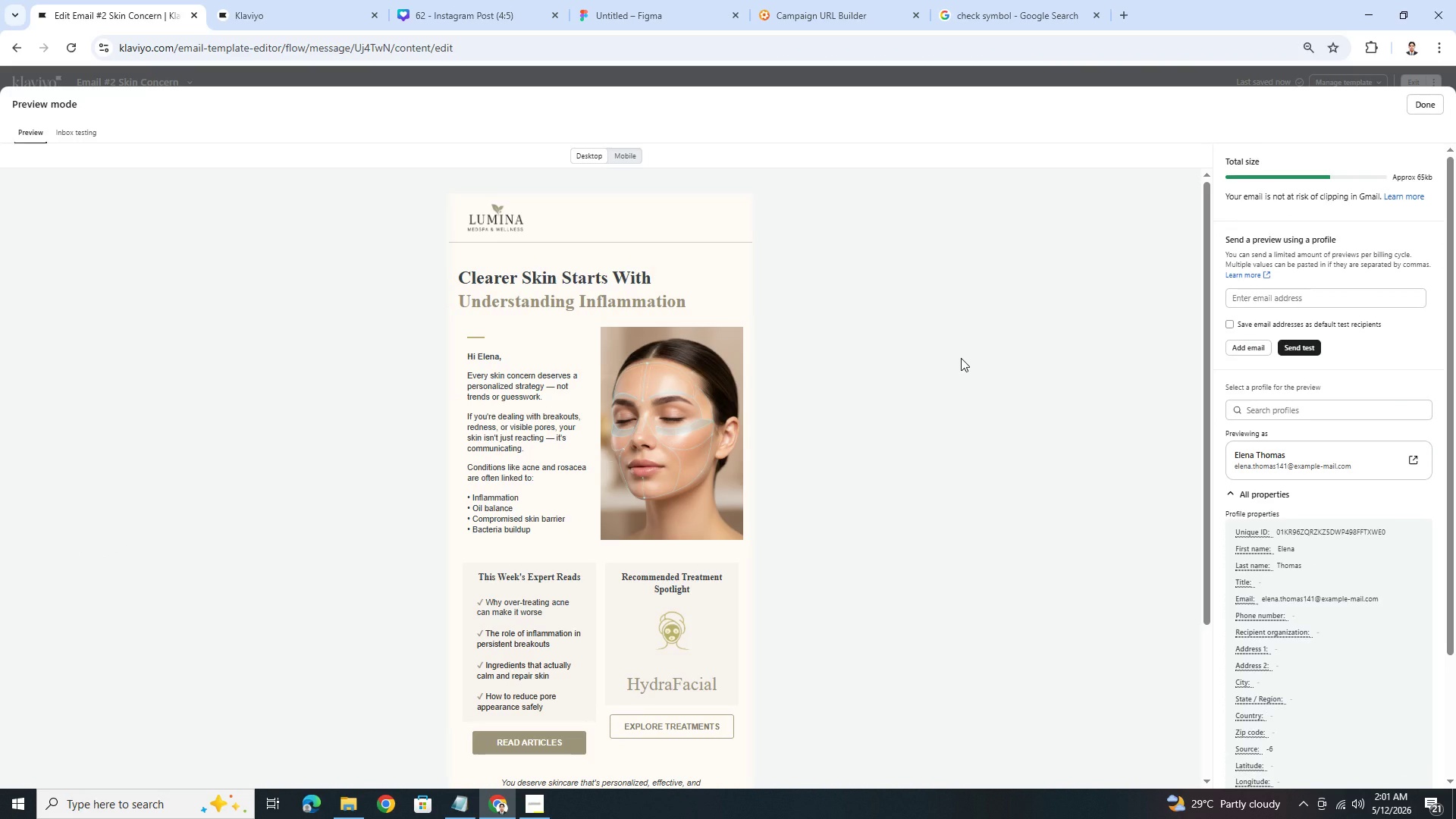 
left_click([1413, 106])
 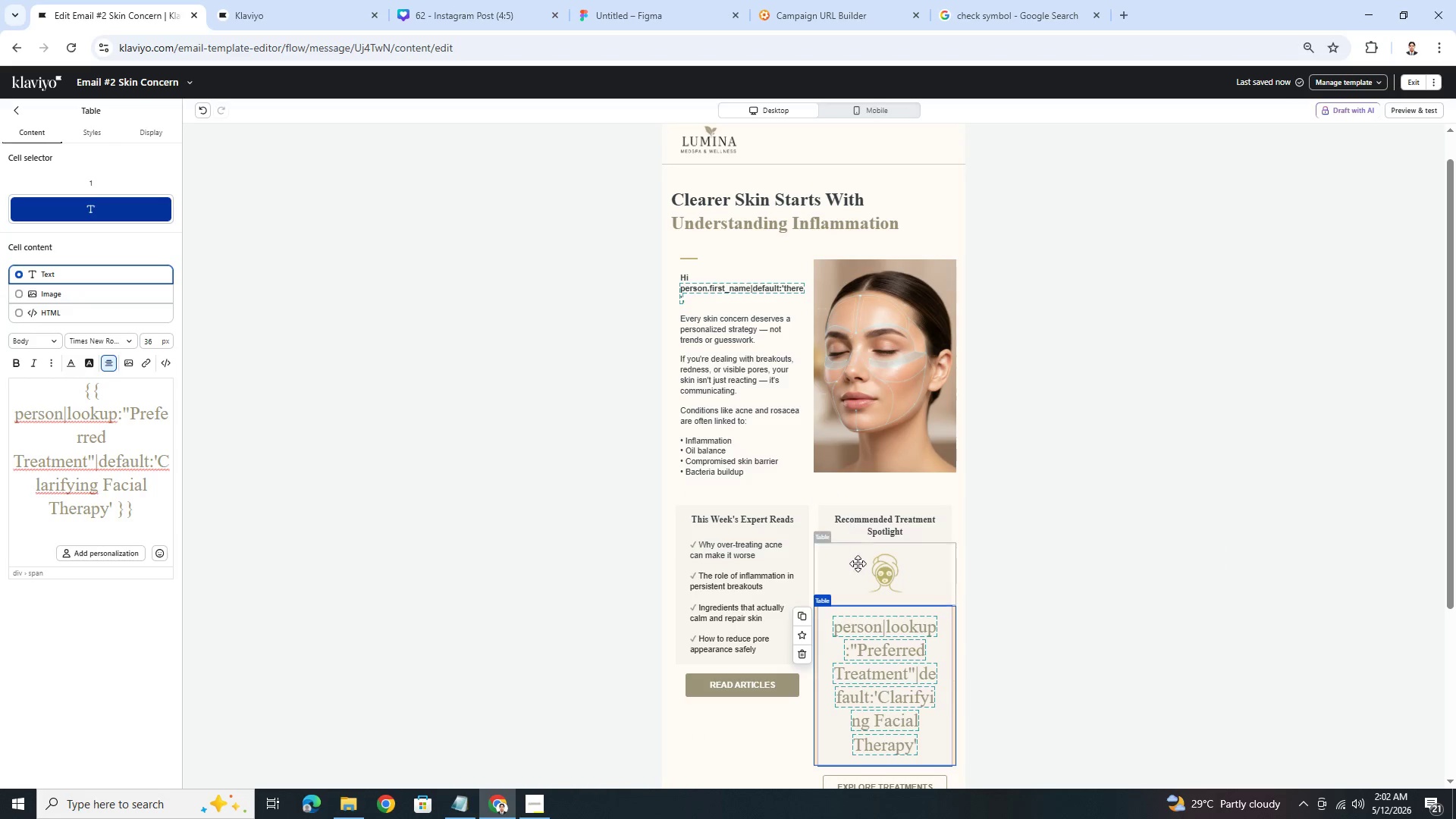 
left_click([880, 572])
 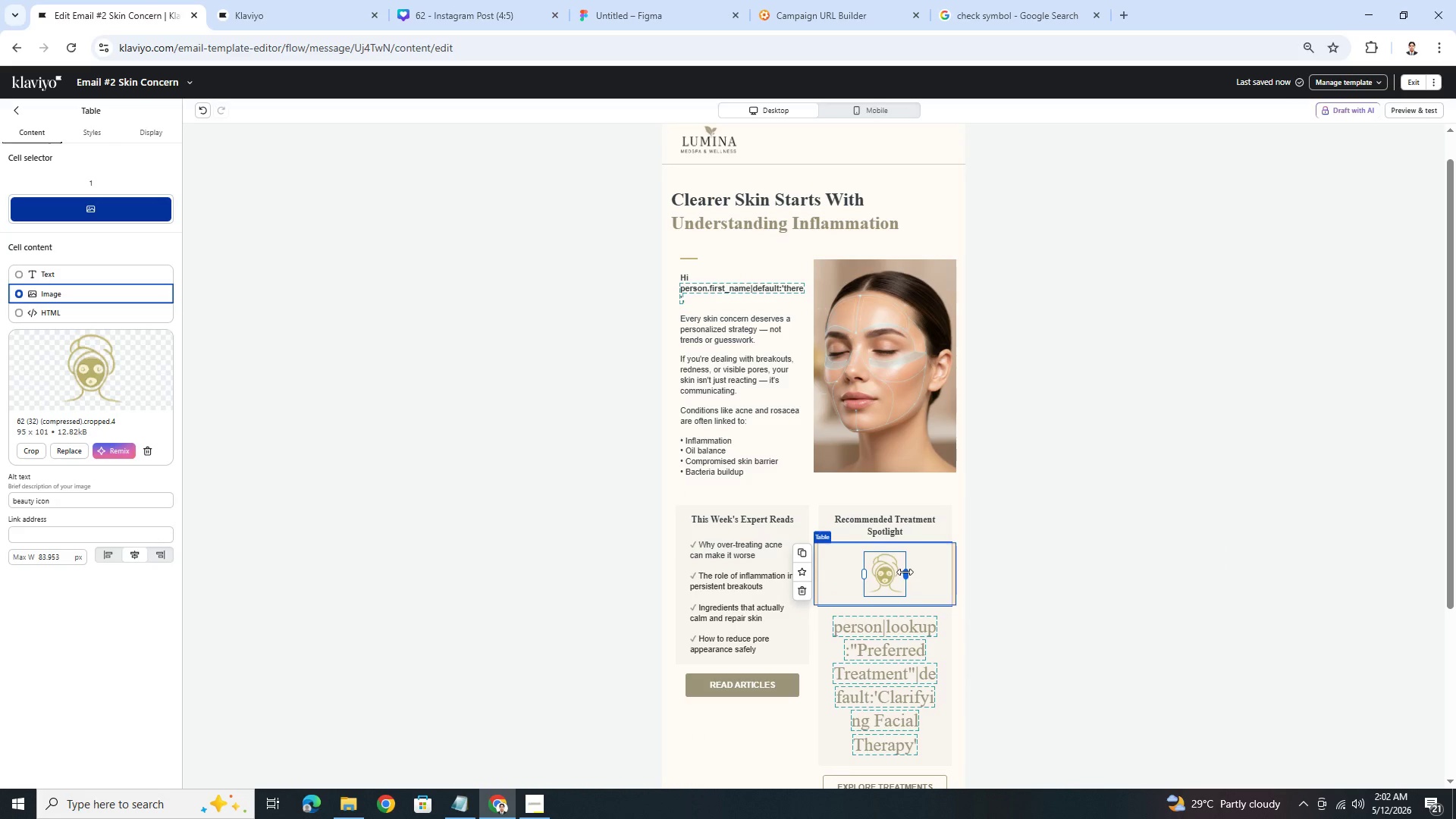 
left_click_drag(start_coordinate=[905, 572], to_coordinate=[930, 574])
 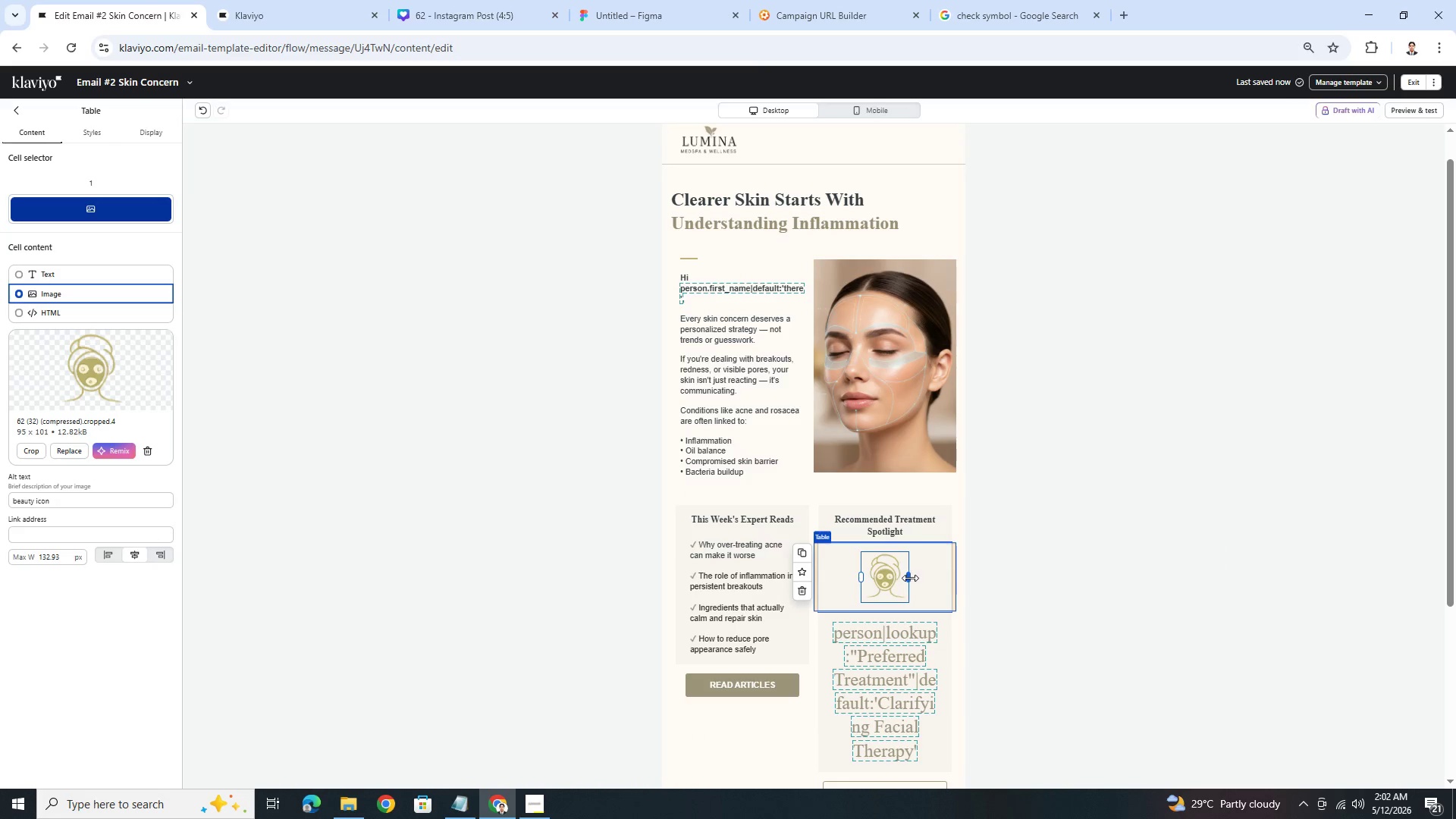 
left_click_drag(start_coordinate=[908, 578], to_coordinate=[921, 576])
 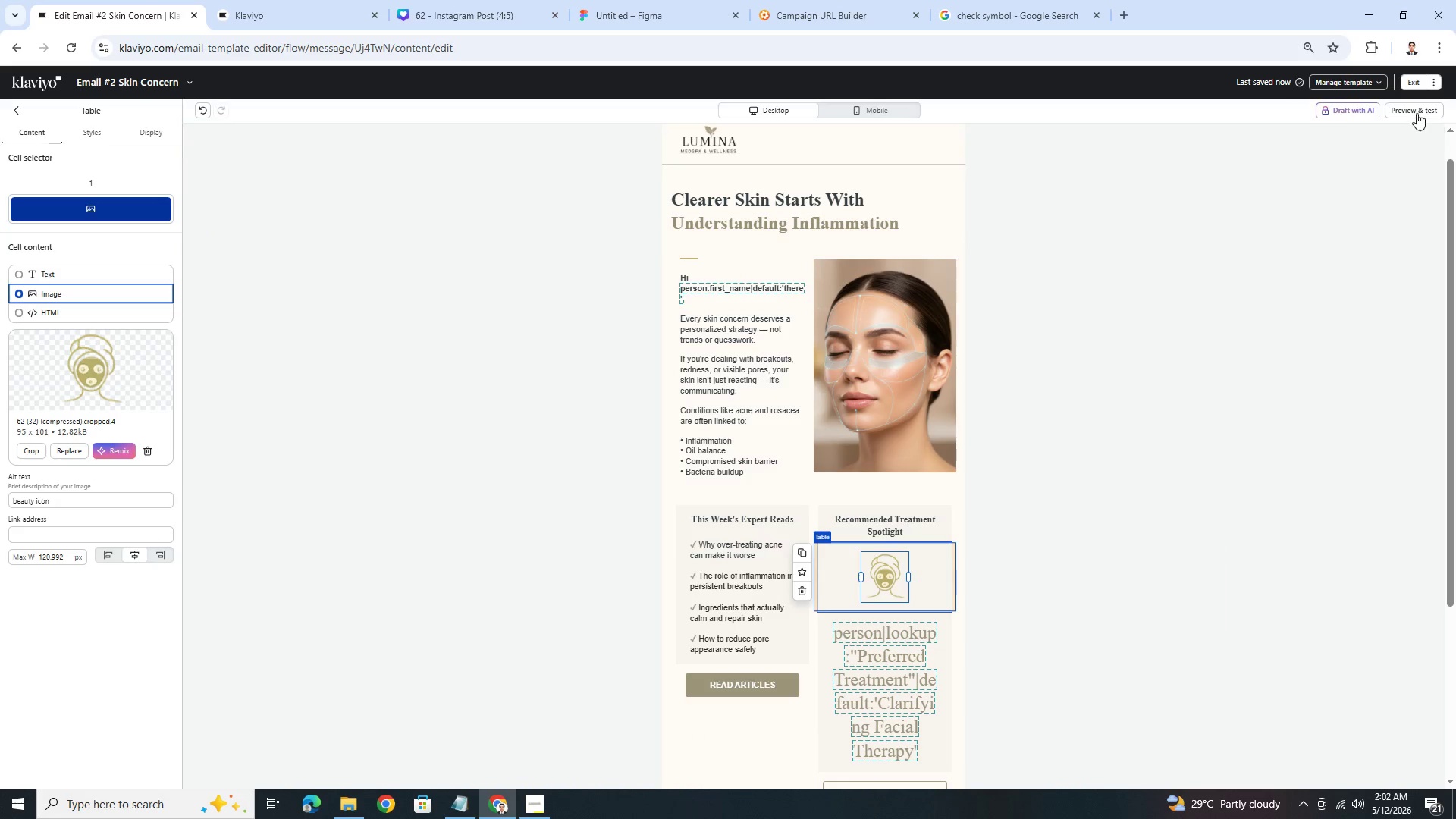 
left_click([1417, 113])
 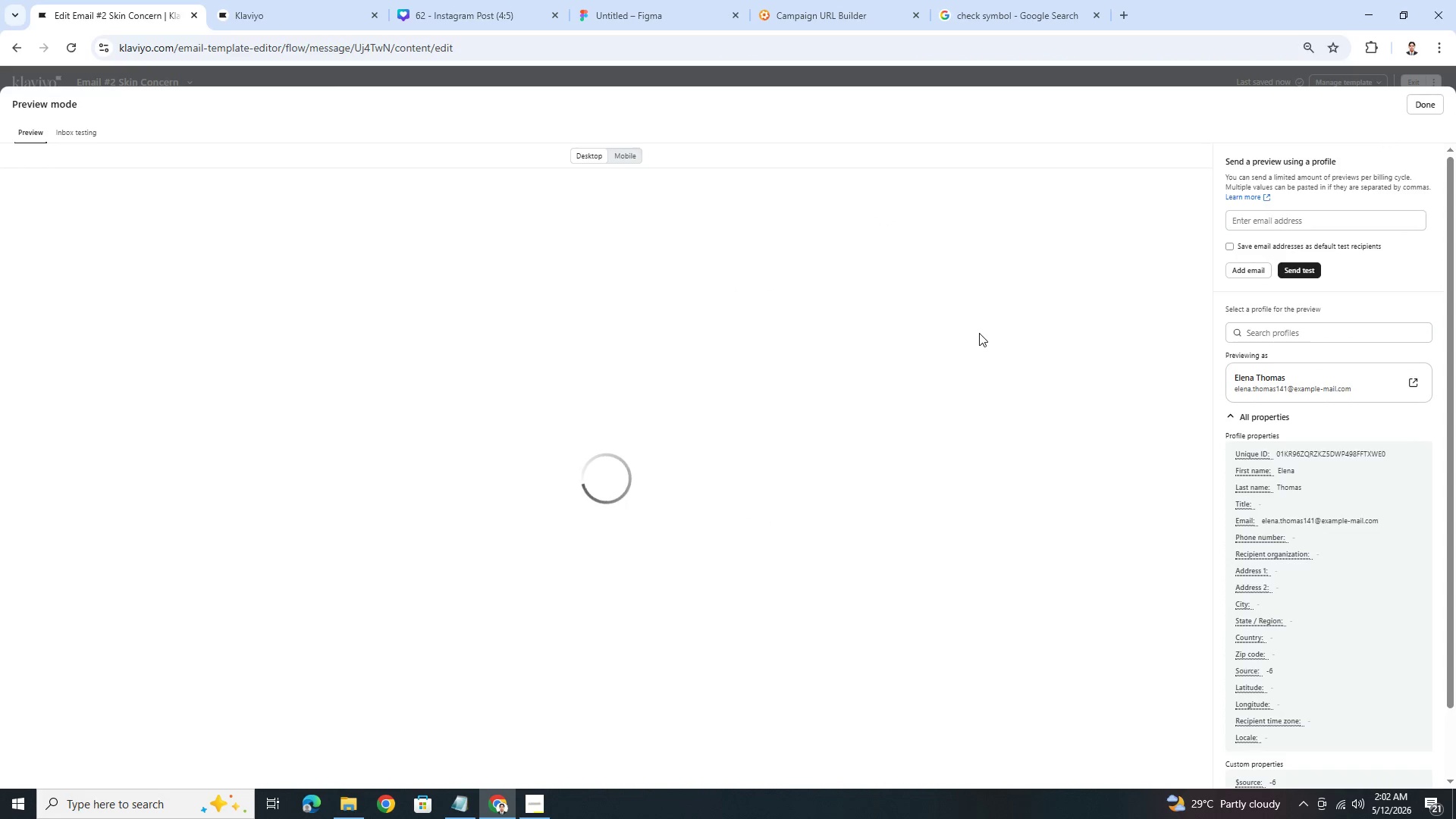 
scroll: coordinate [974, 381], scroll_direction: down, amount: 2.0
 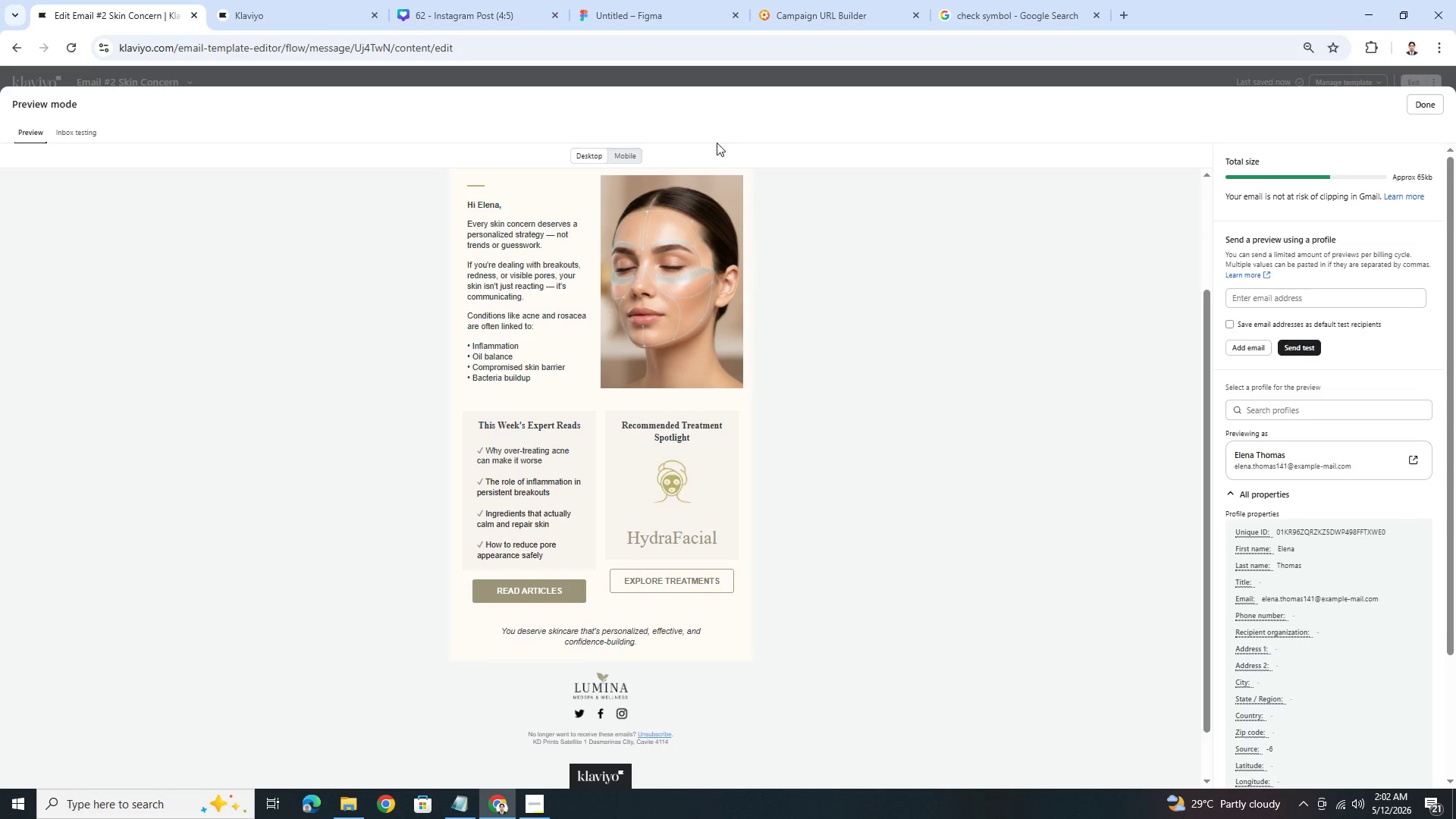 
left_click([637, 155])
 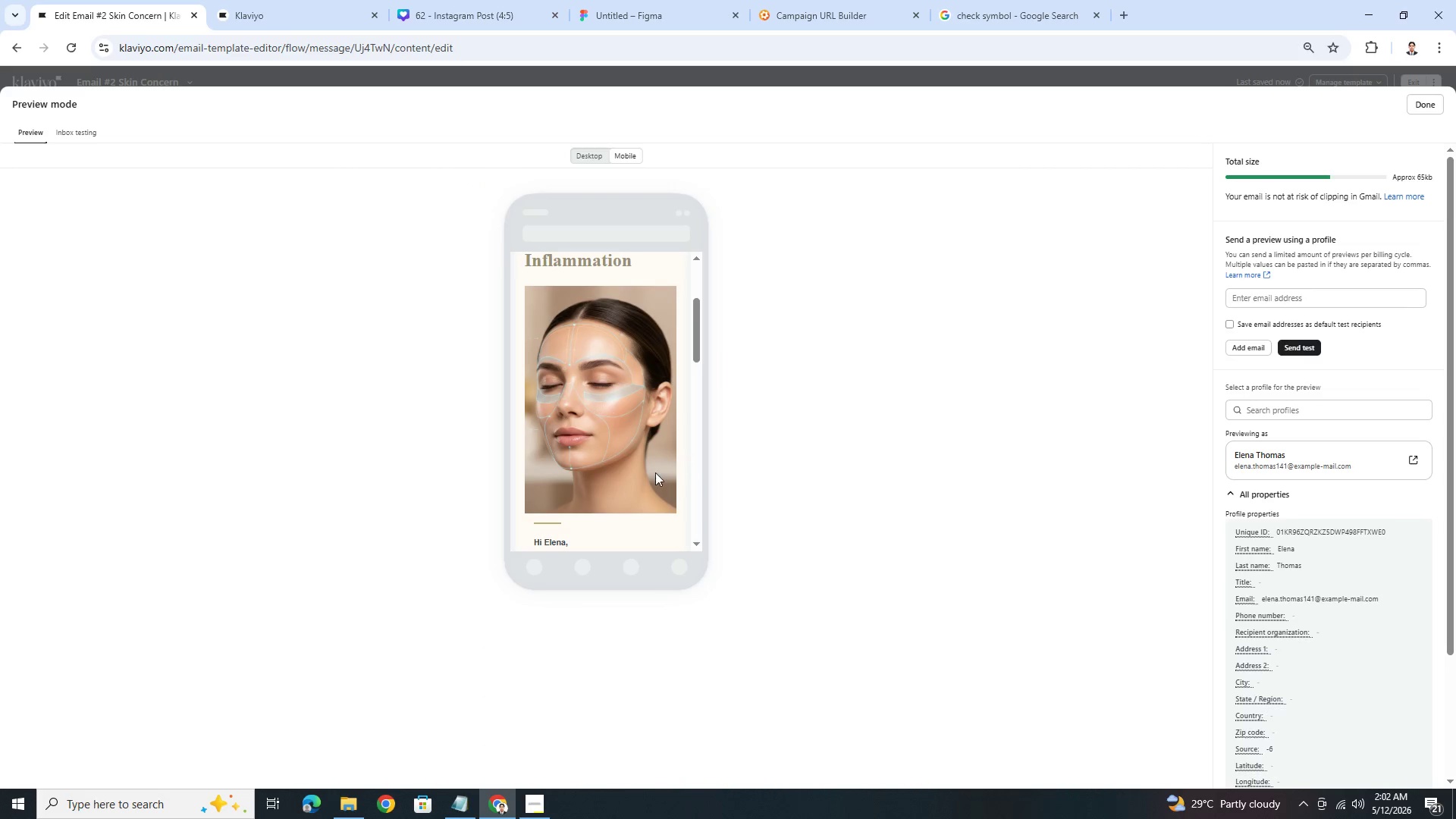 
scroll: coordinate [650, 464], scroll_direction: down, amount: 8.0
 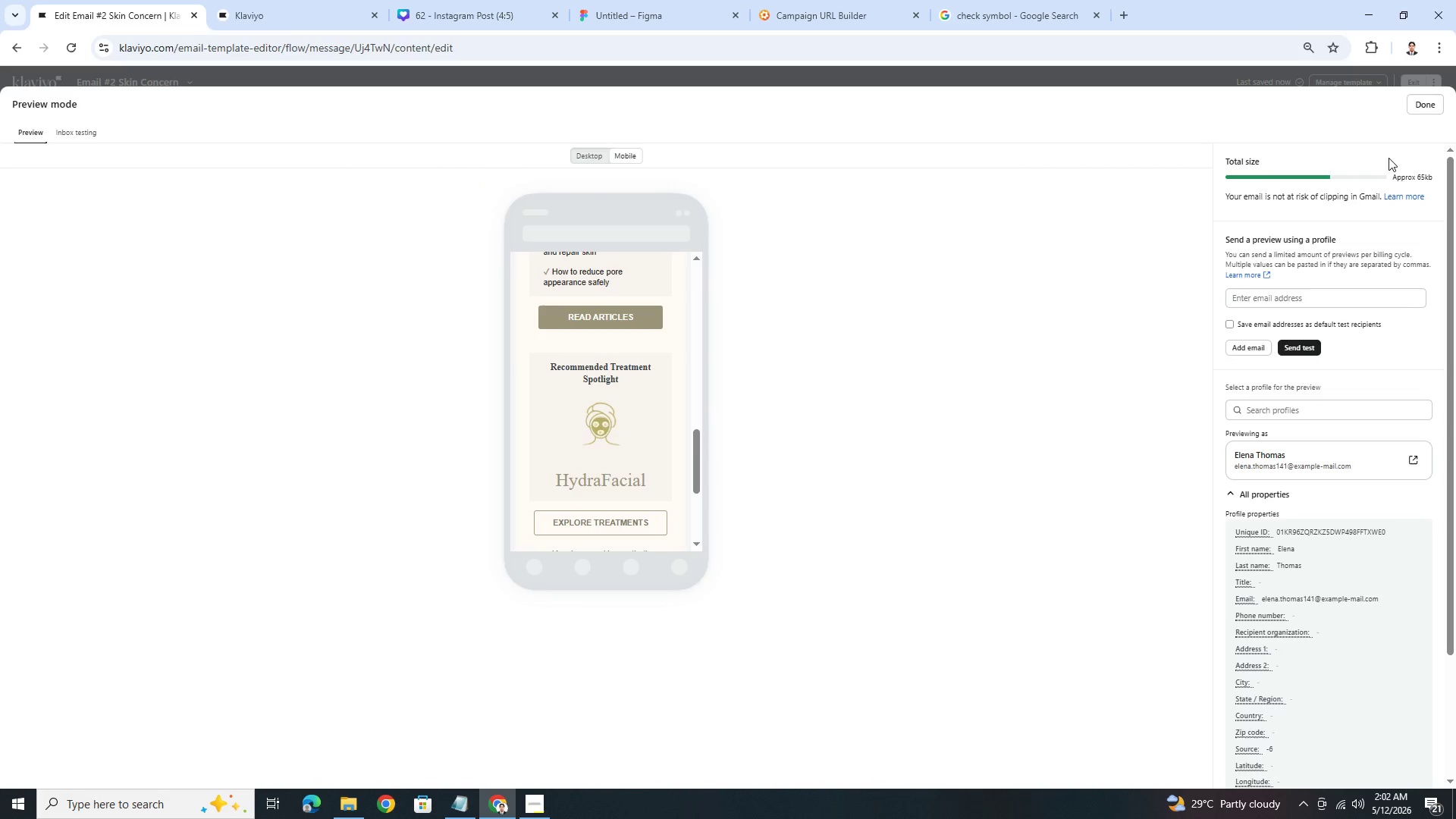 
left_click([1418, 103])
 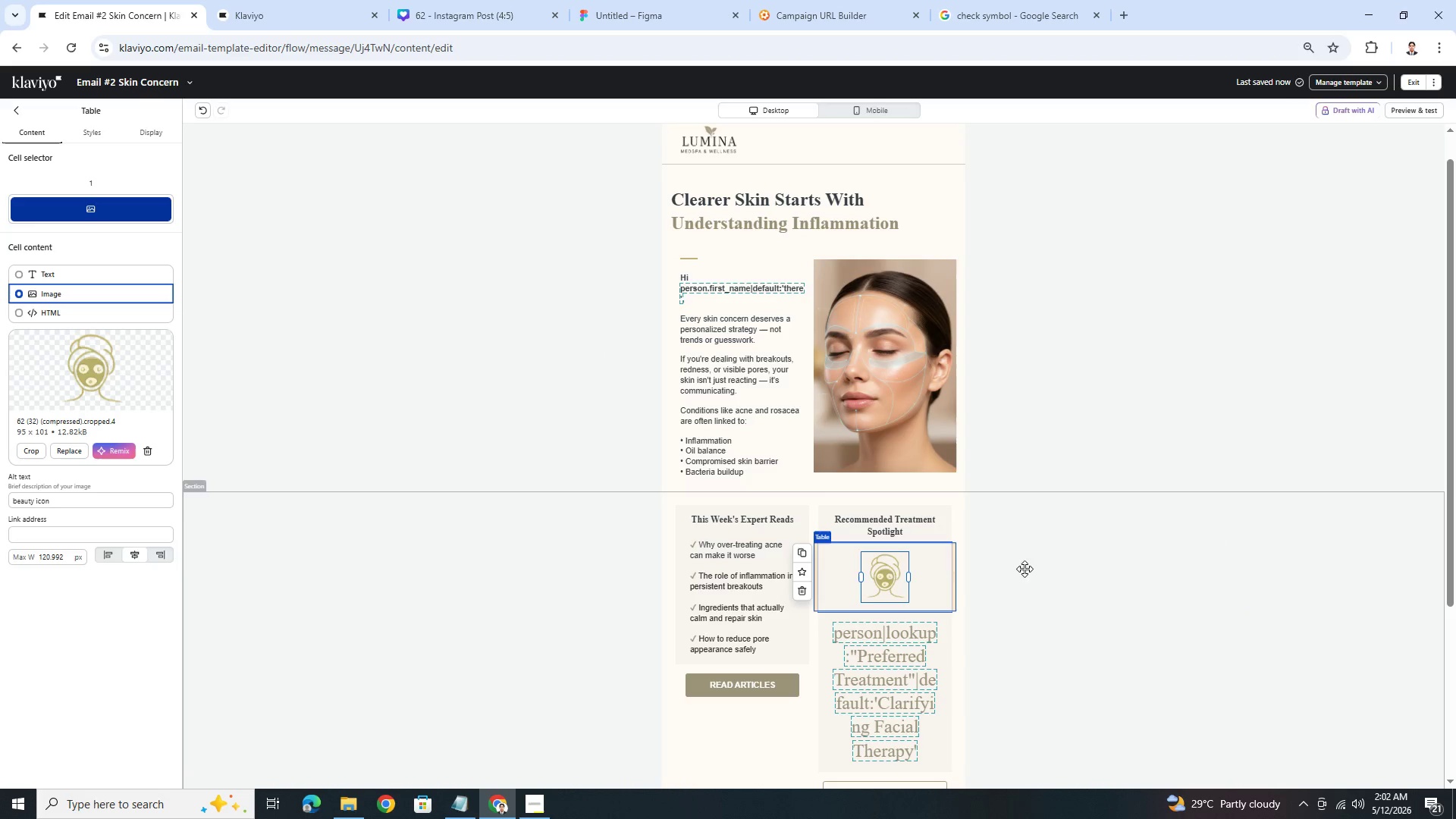 
scroll: coordinate [1034, 584], scroll_direction: down, amount: 3.0
 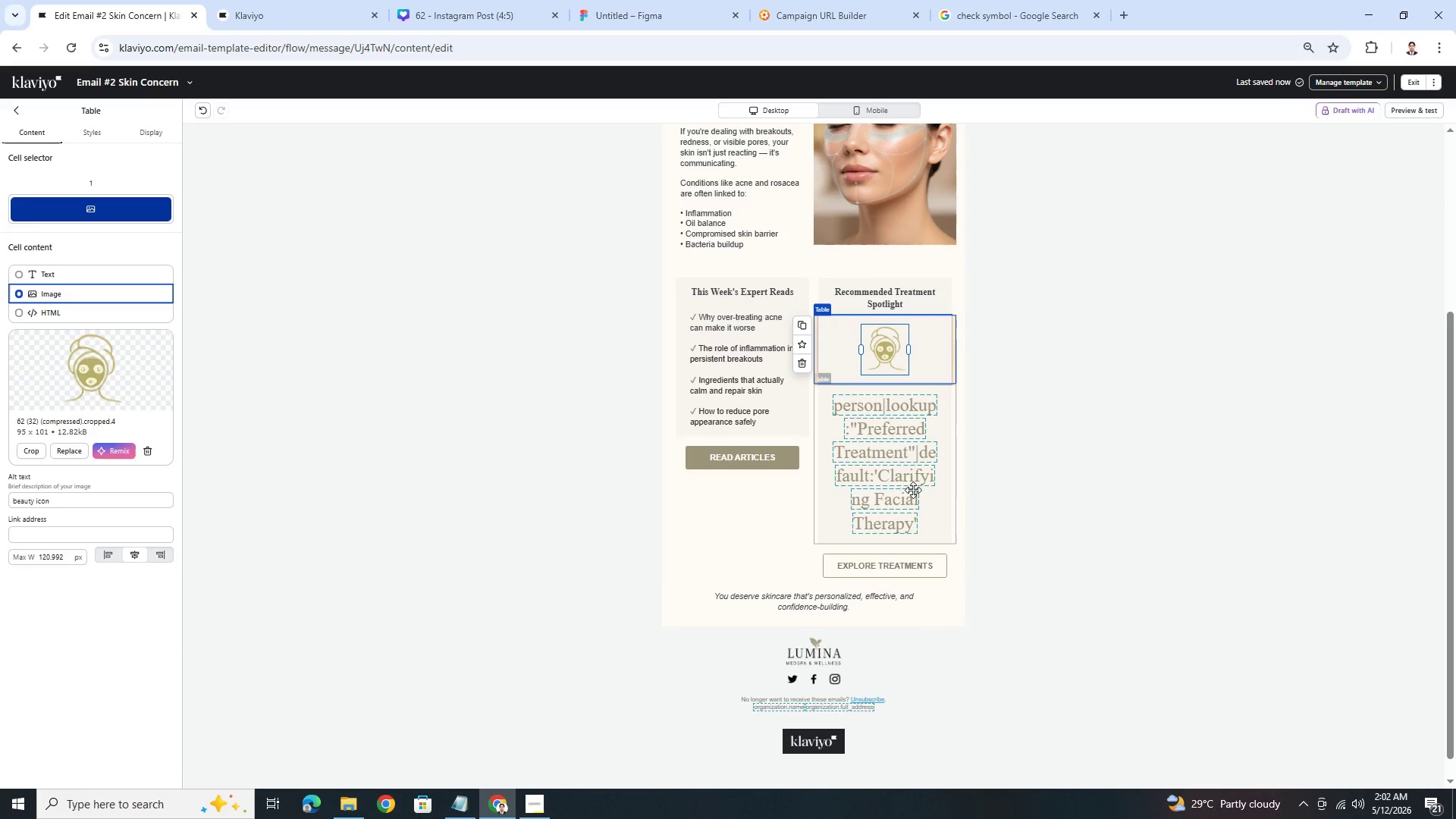 
left_click([898, 476])
 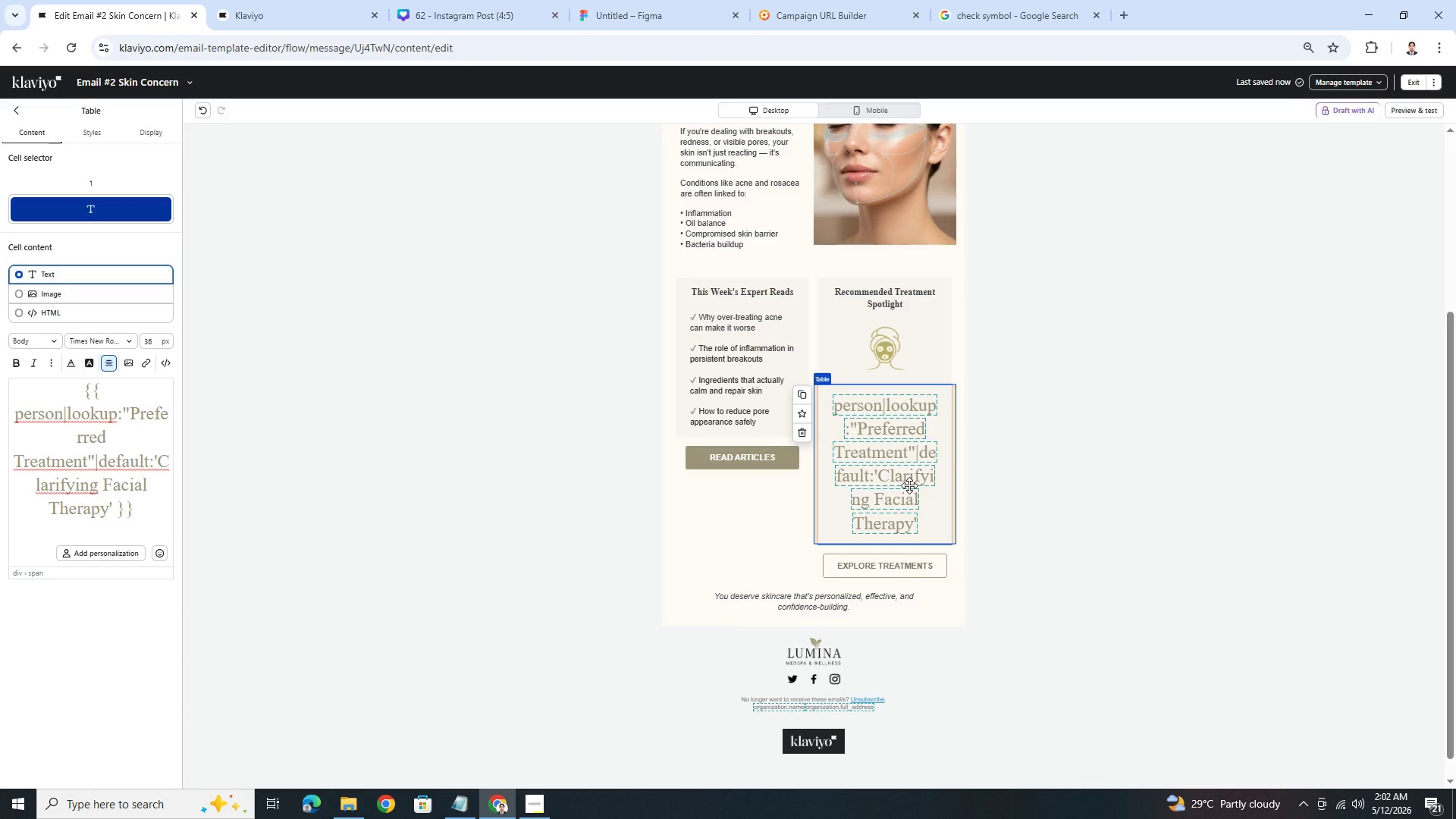 
left_click([924, 561])
 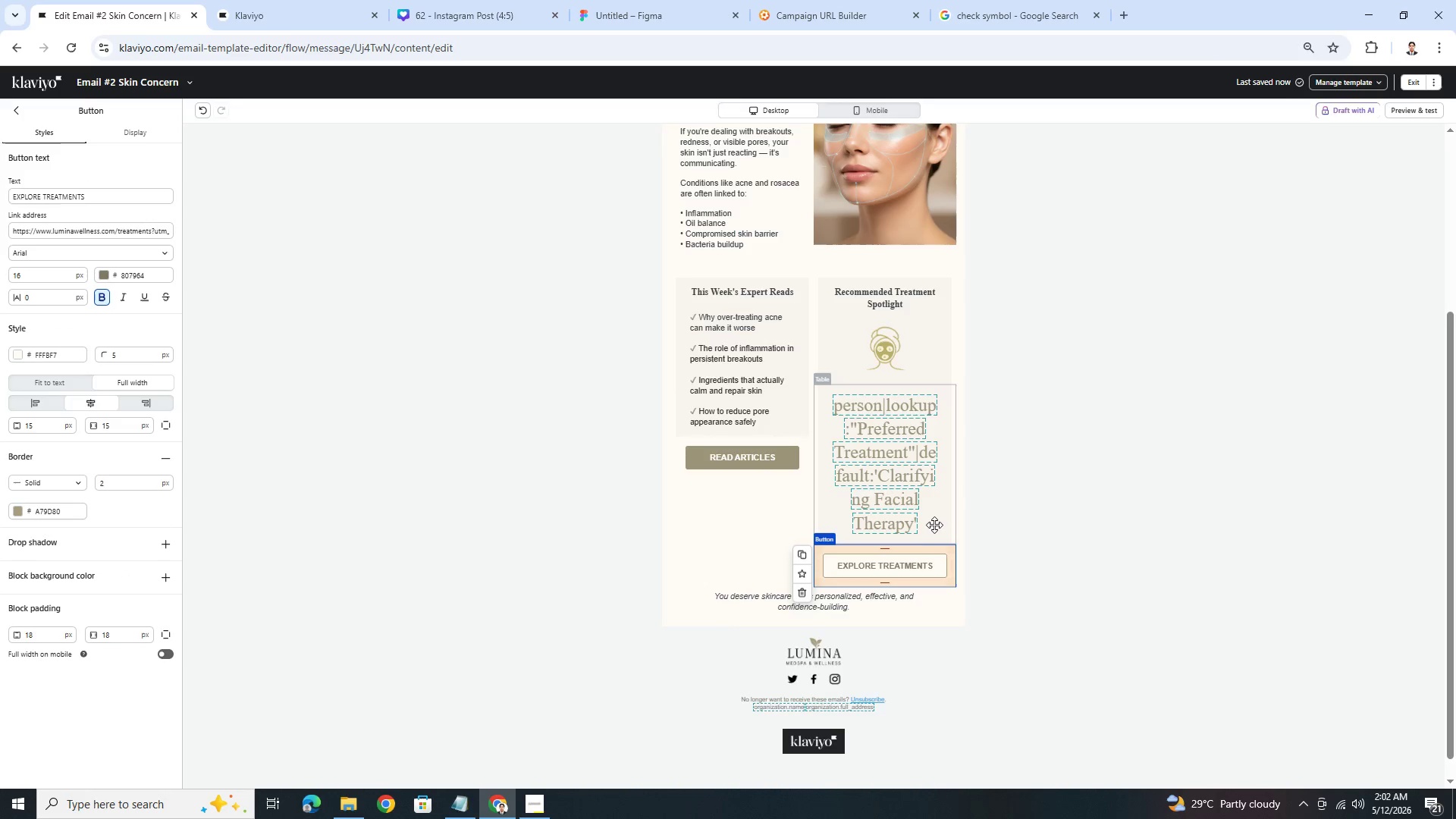 
left_click([934, 524])
 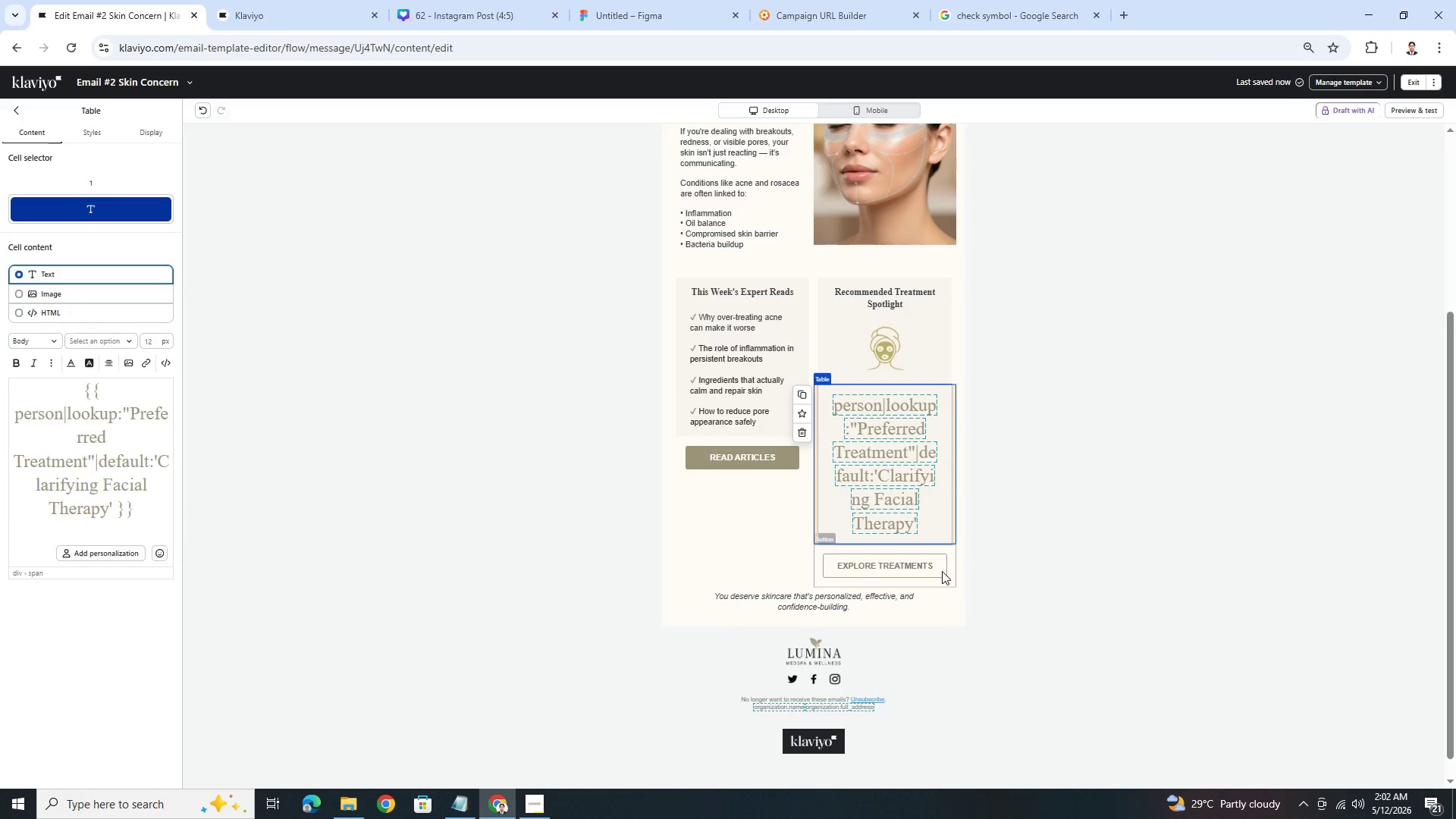 
left_click([942, 571])
 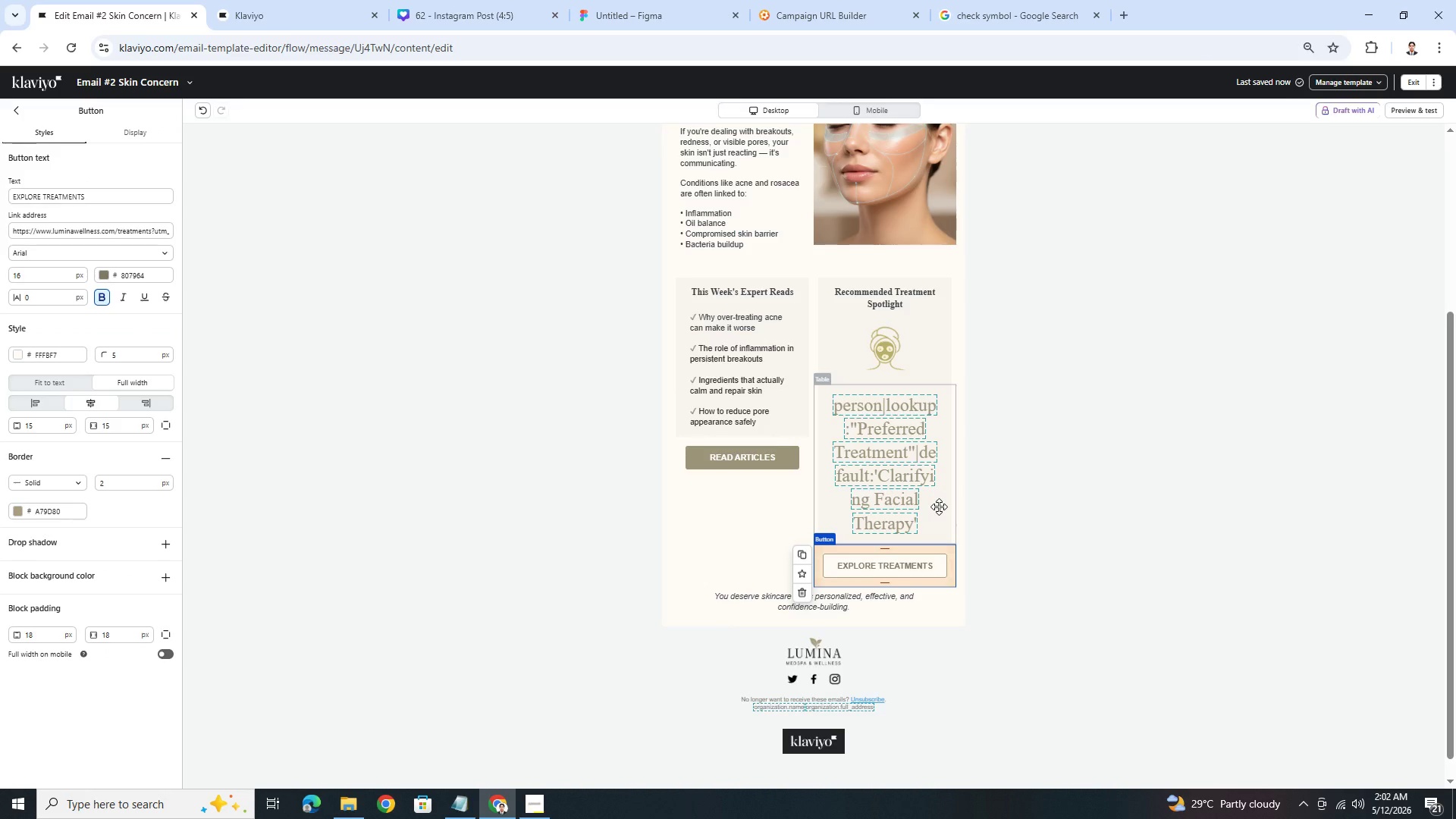 
left_click([939, 507])
 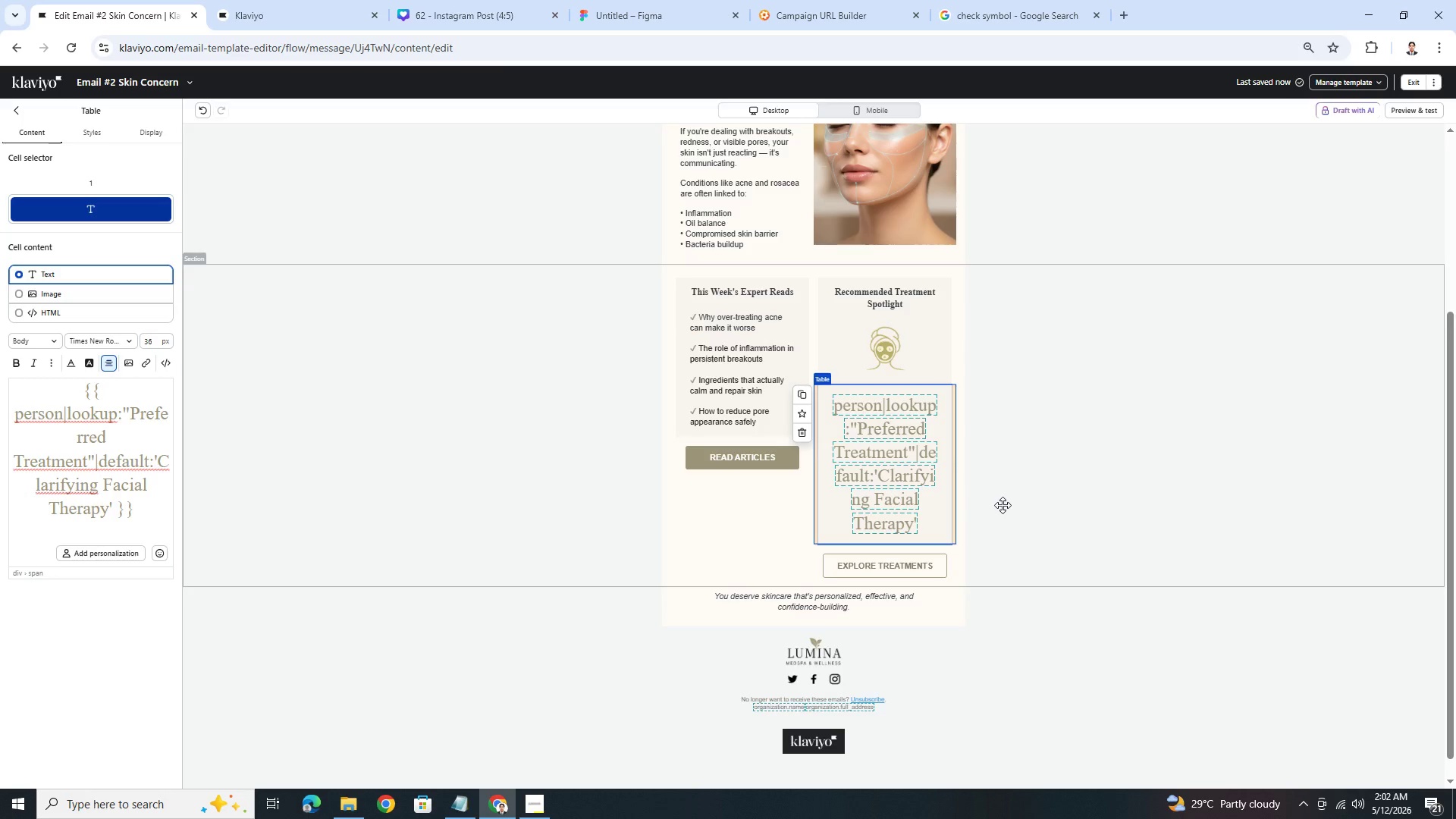 
wait(21.75)
 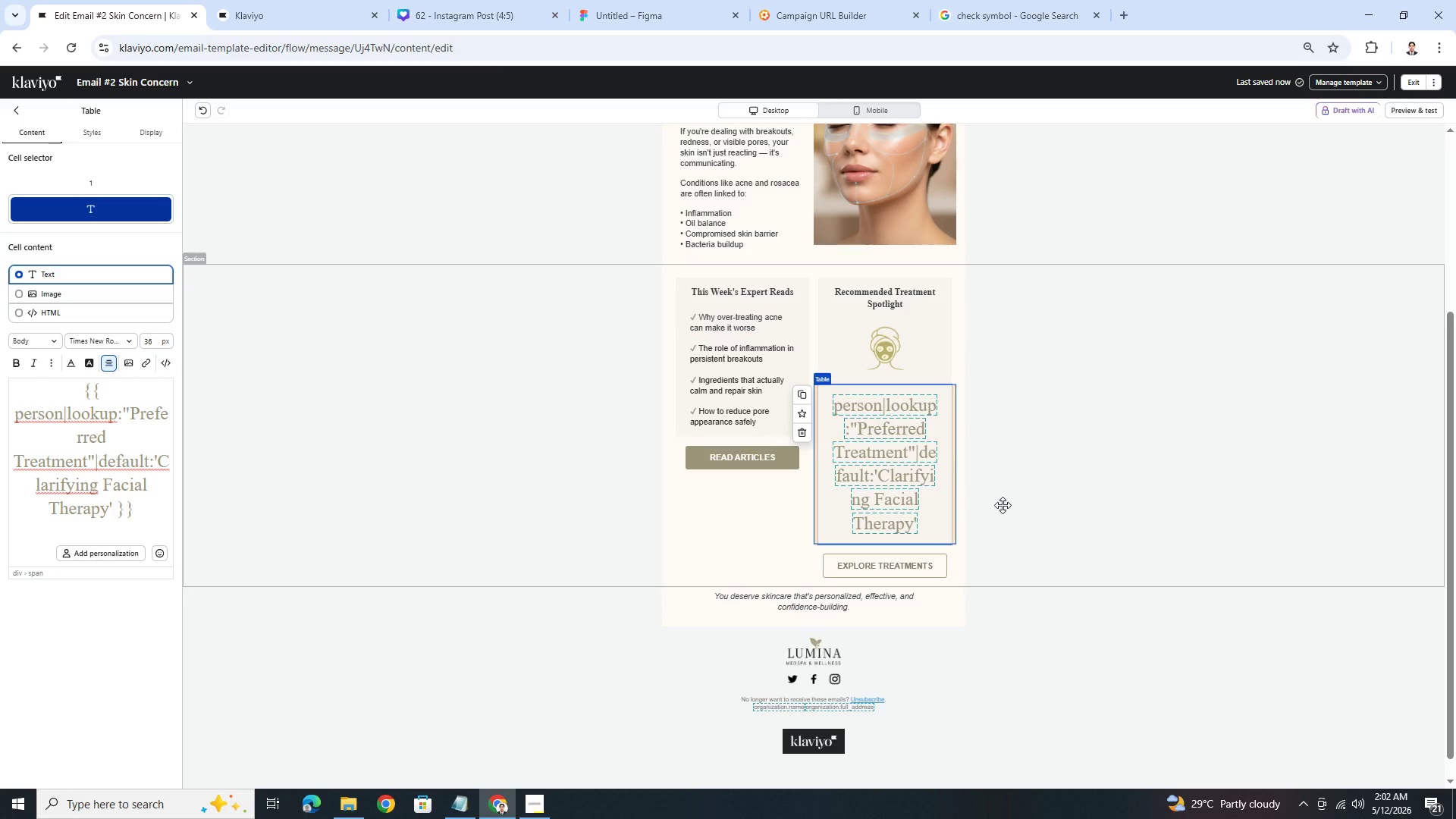 
scroll: coordinate [1015, 493], scroll_direction: down, amount: 1.0
 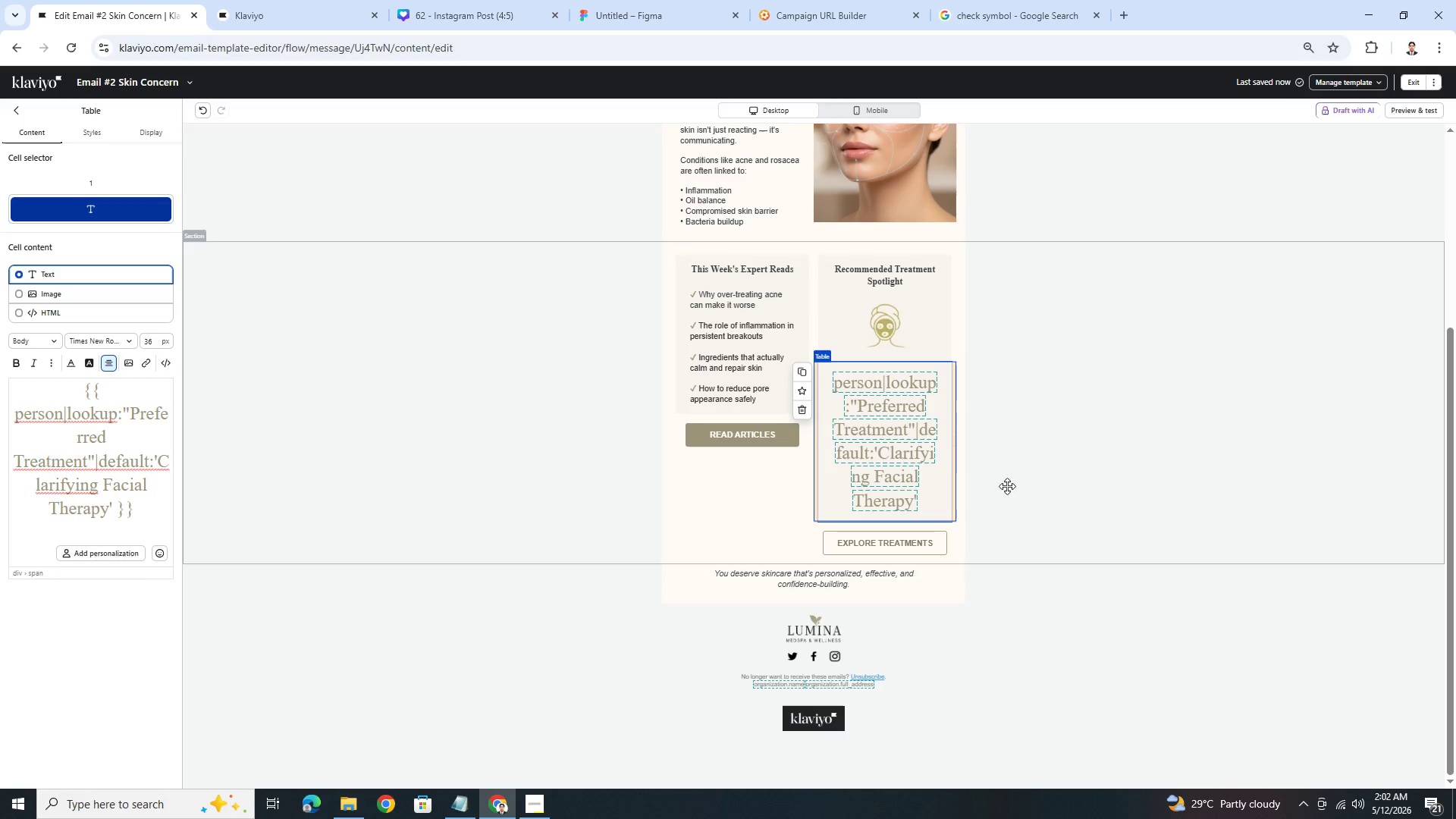 
left_click([999, 598])
 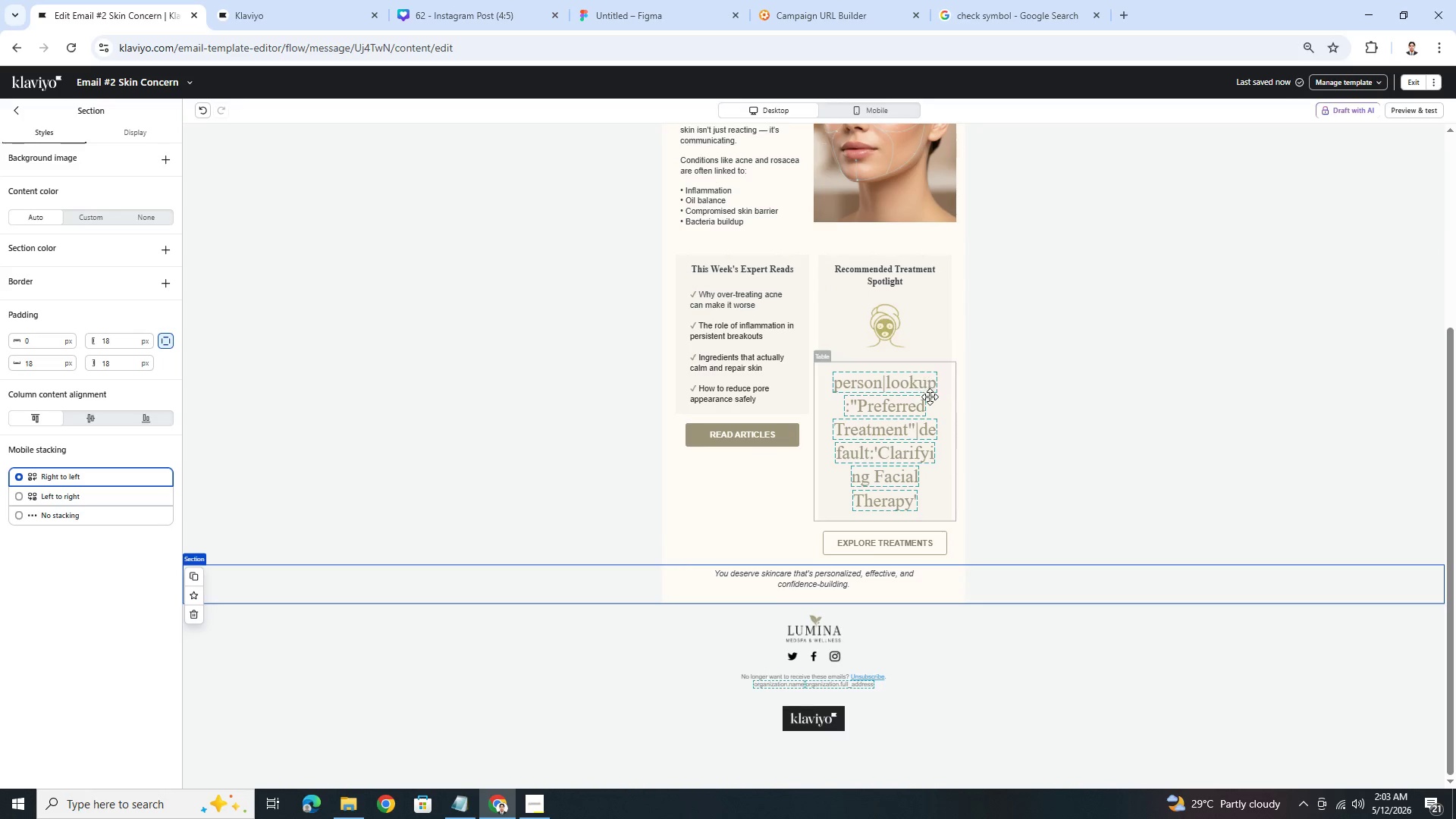 
wait(12.19)
 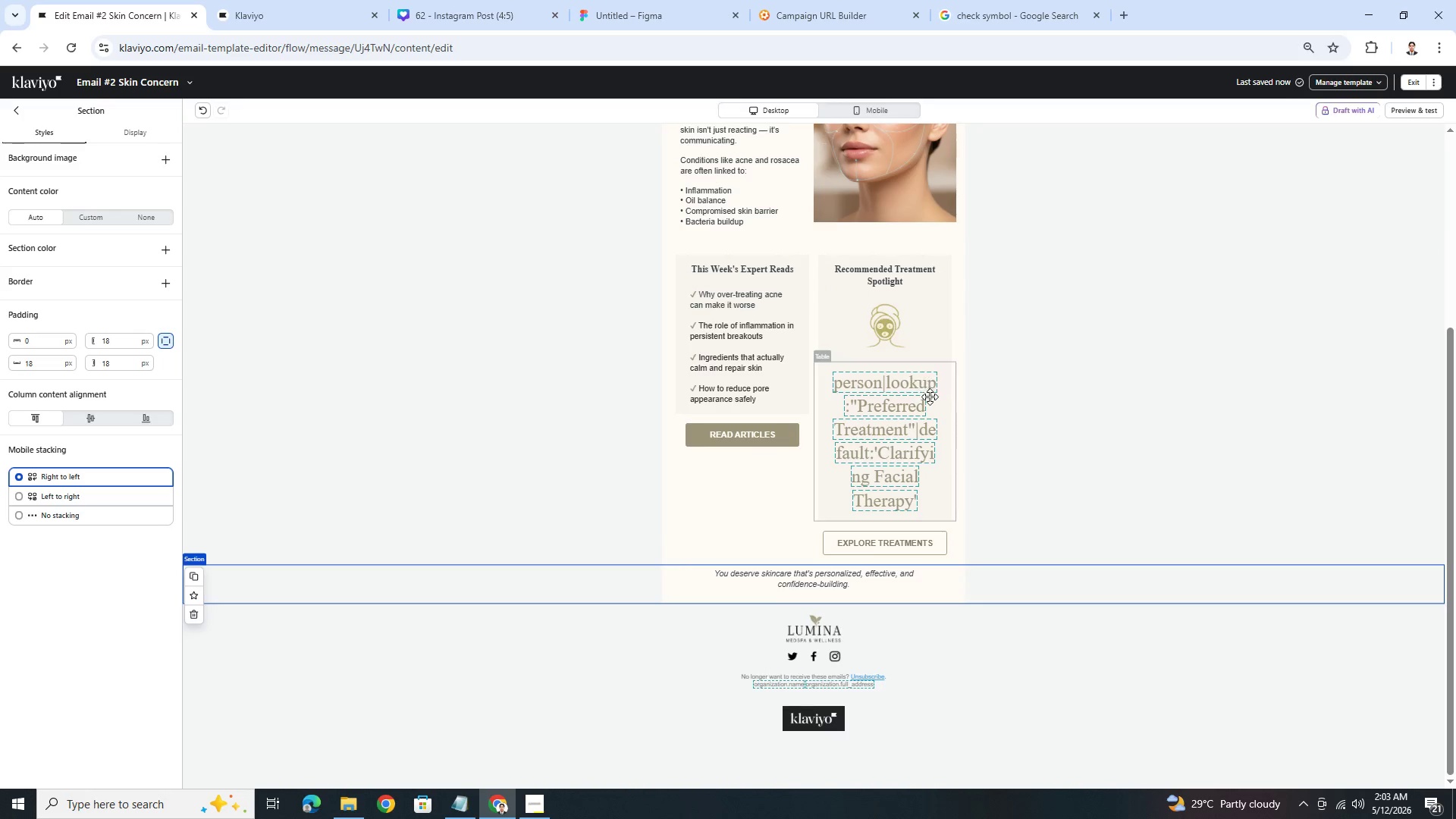 
left_click([17, 113])
 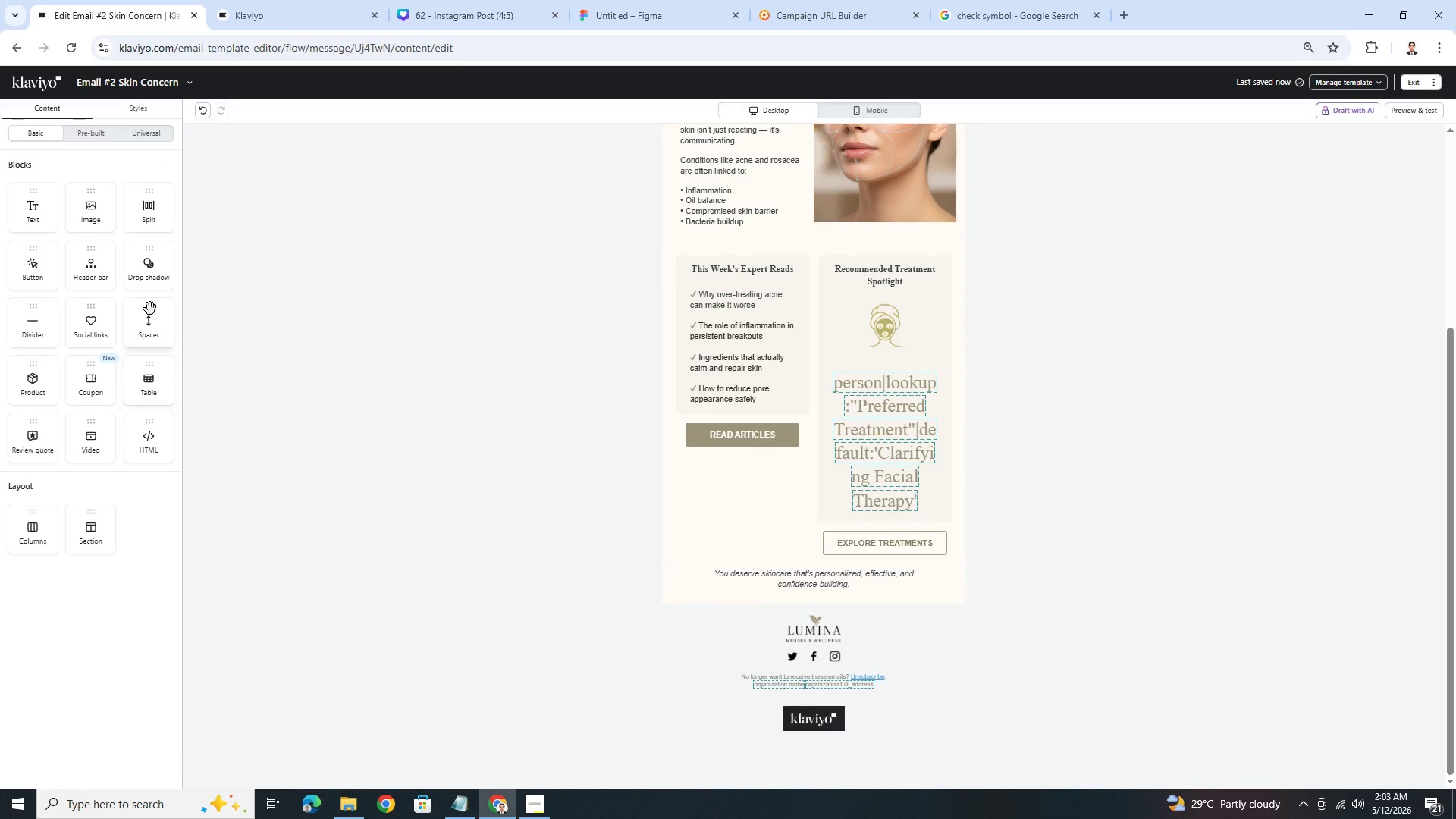 
left_click_drag(start_coordinate=[155, 322], to_coordinate=[852, 491])
 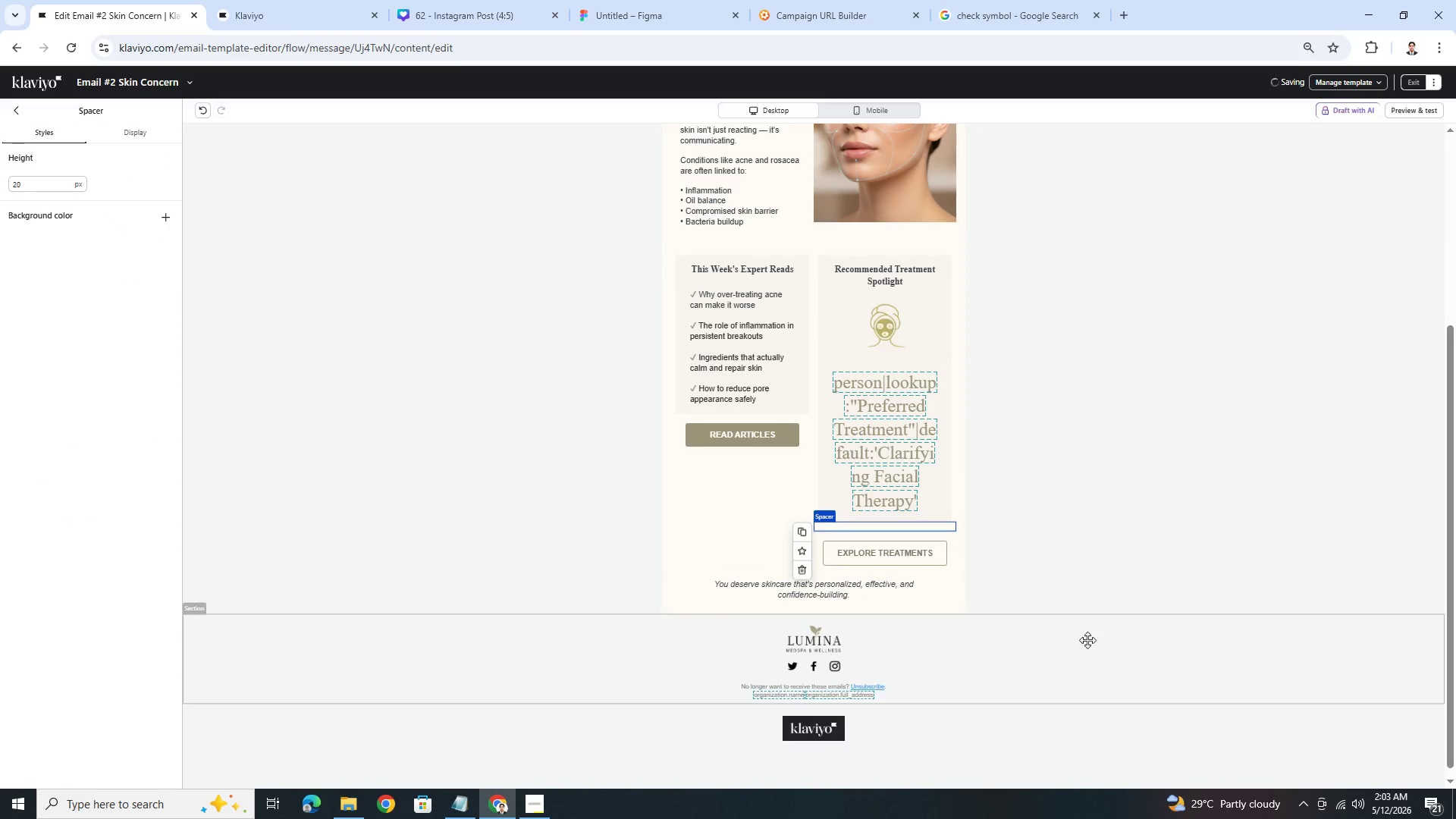 
left_click([1089, 648])
 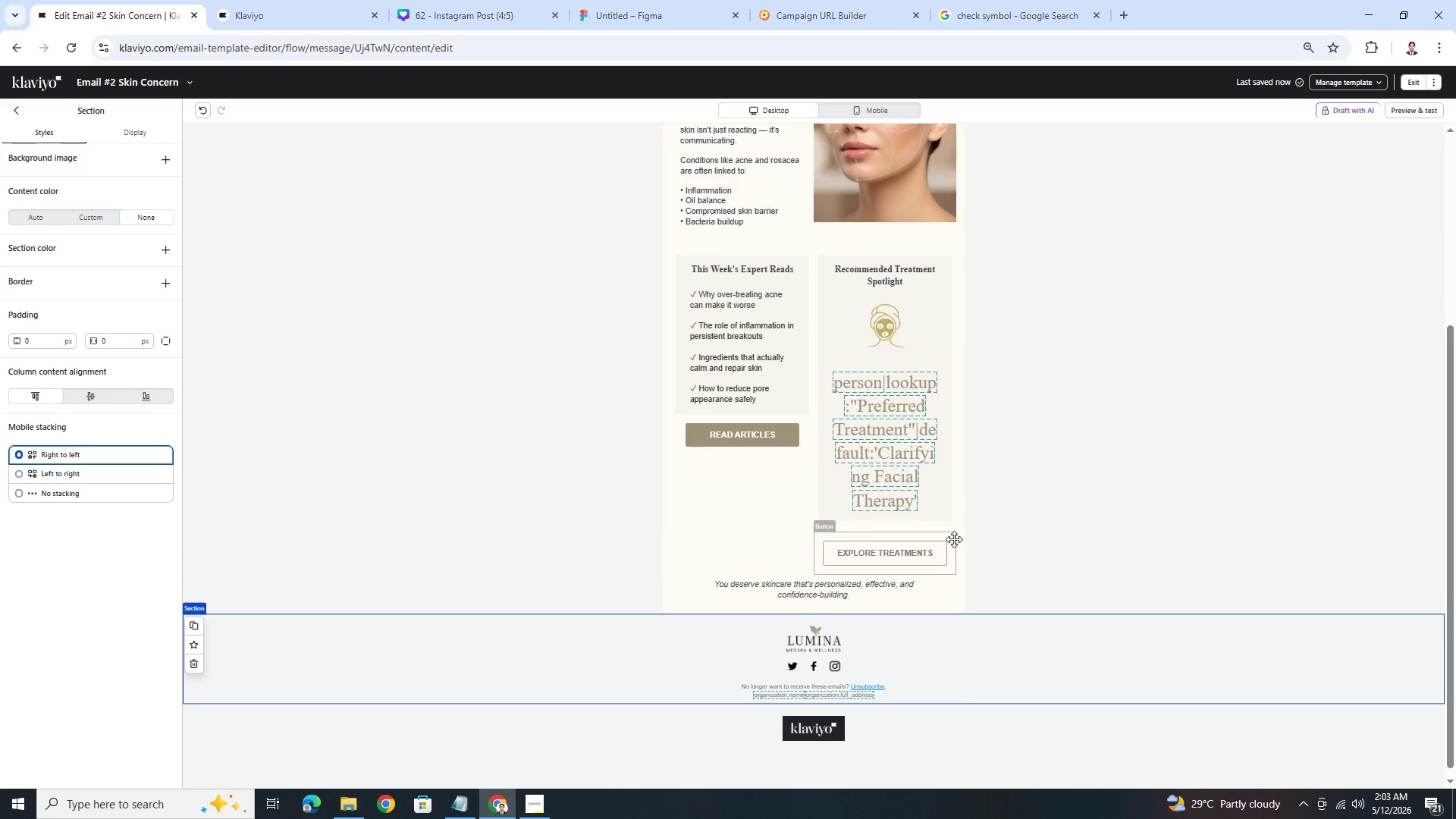 
wait(14.39)
 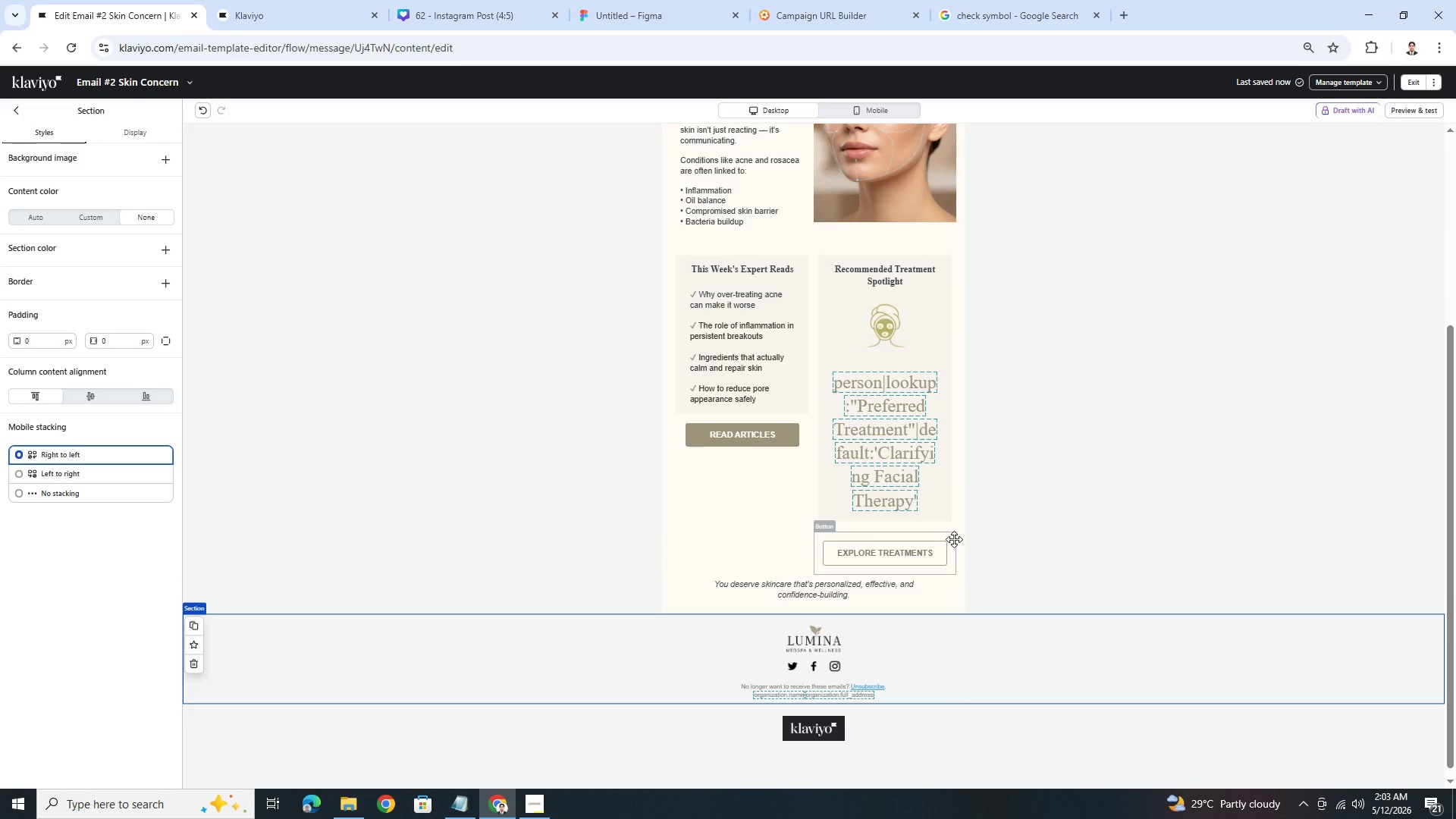 
left_click([864, 105])
 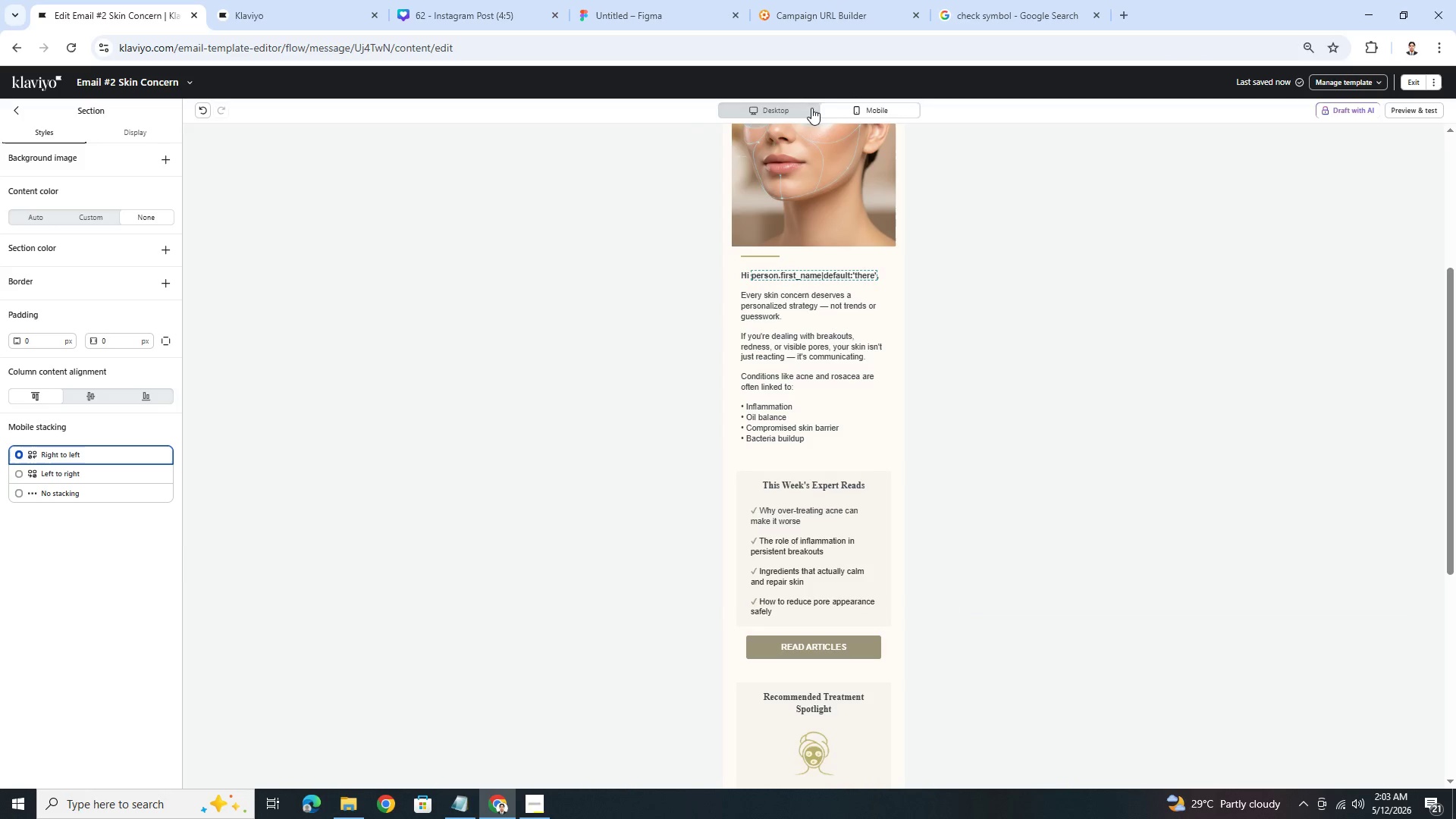 
left_click([786, 108])
 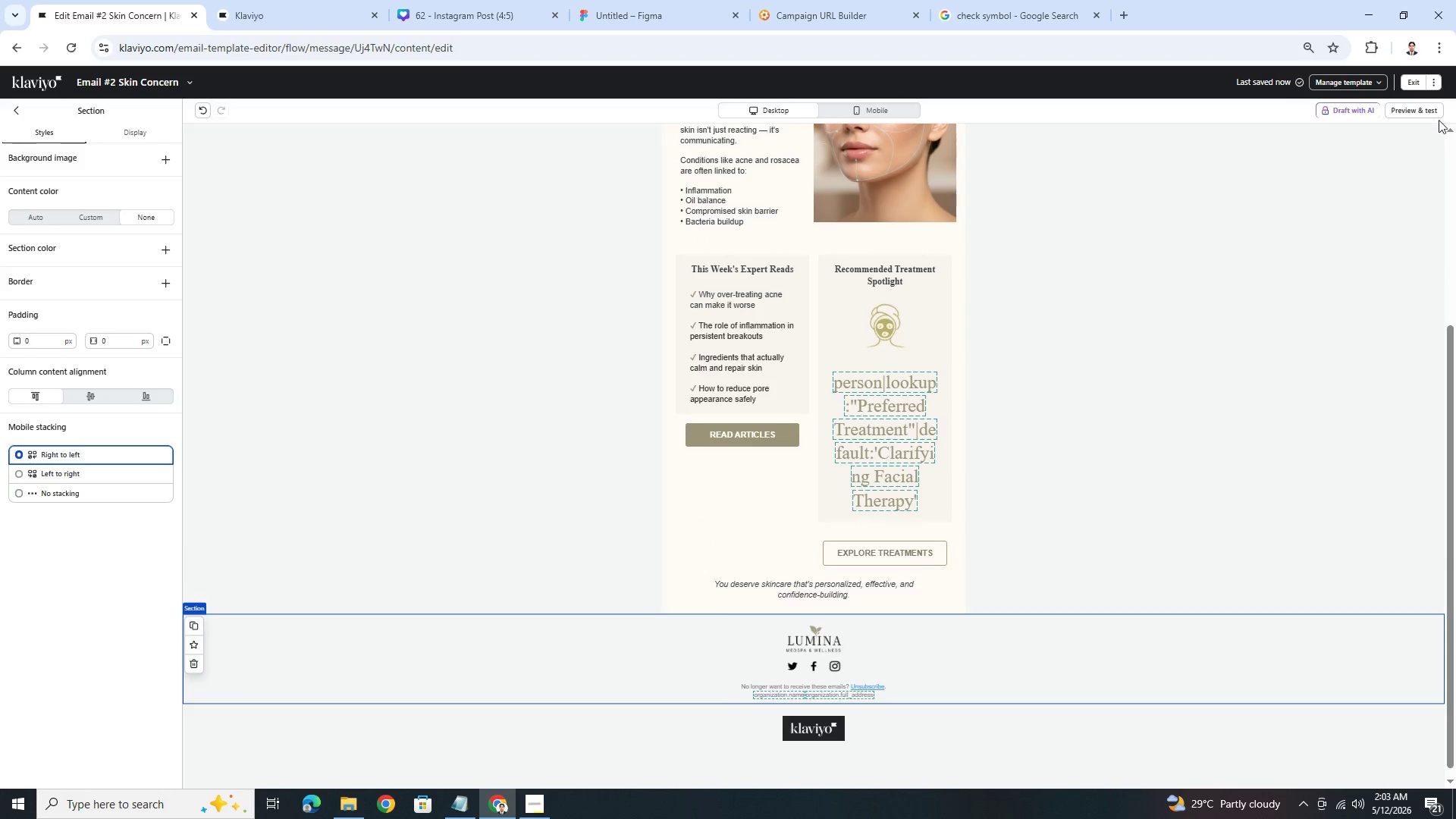 
left_click([1436, 113])
 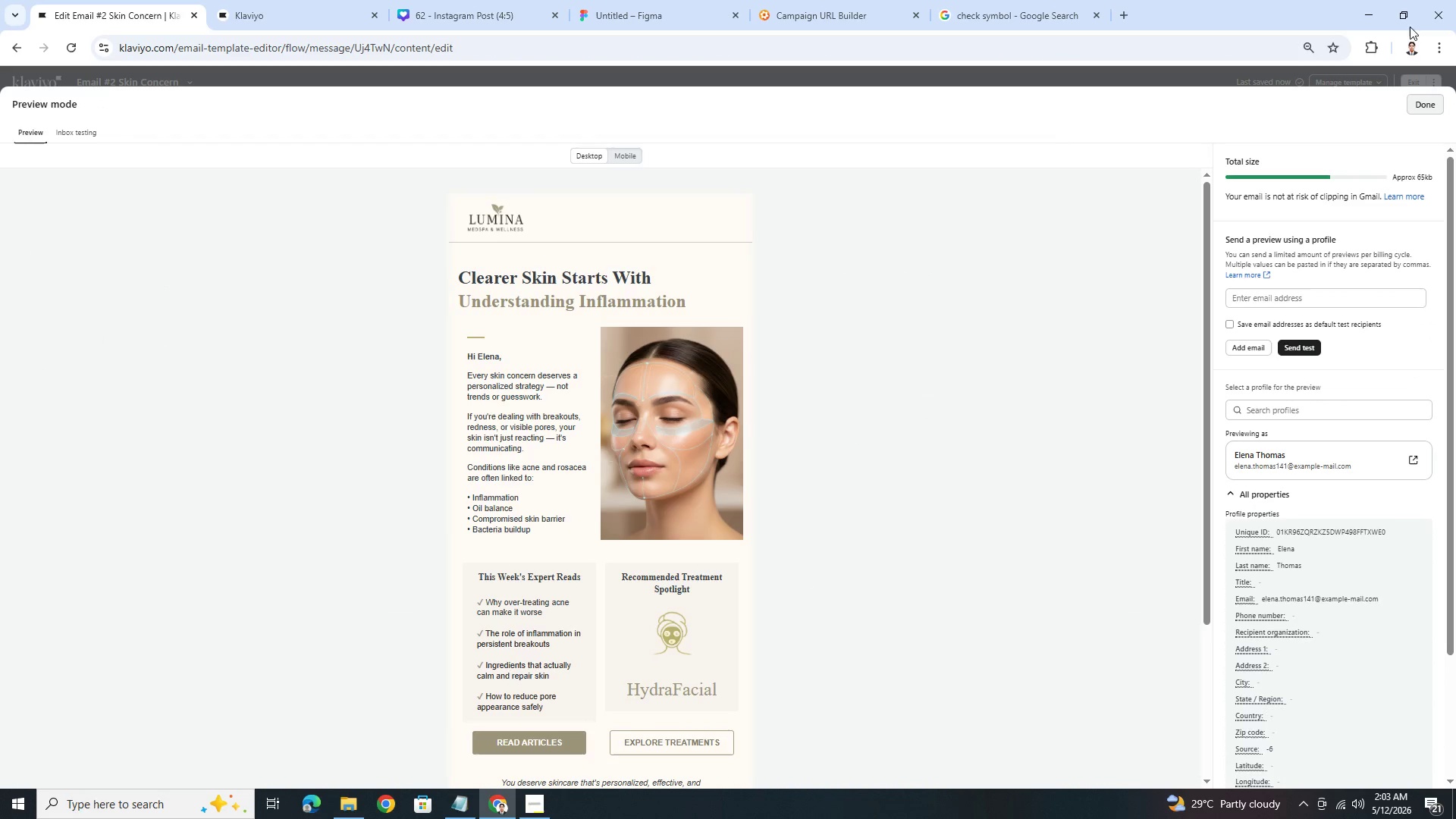 
wait(7.47)
 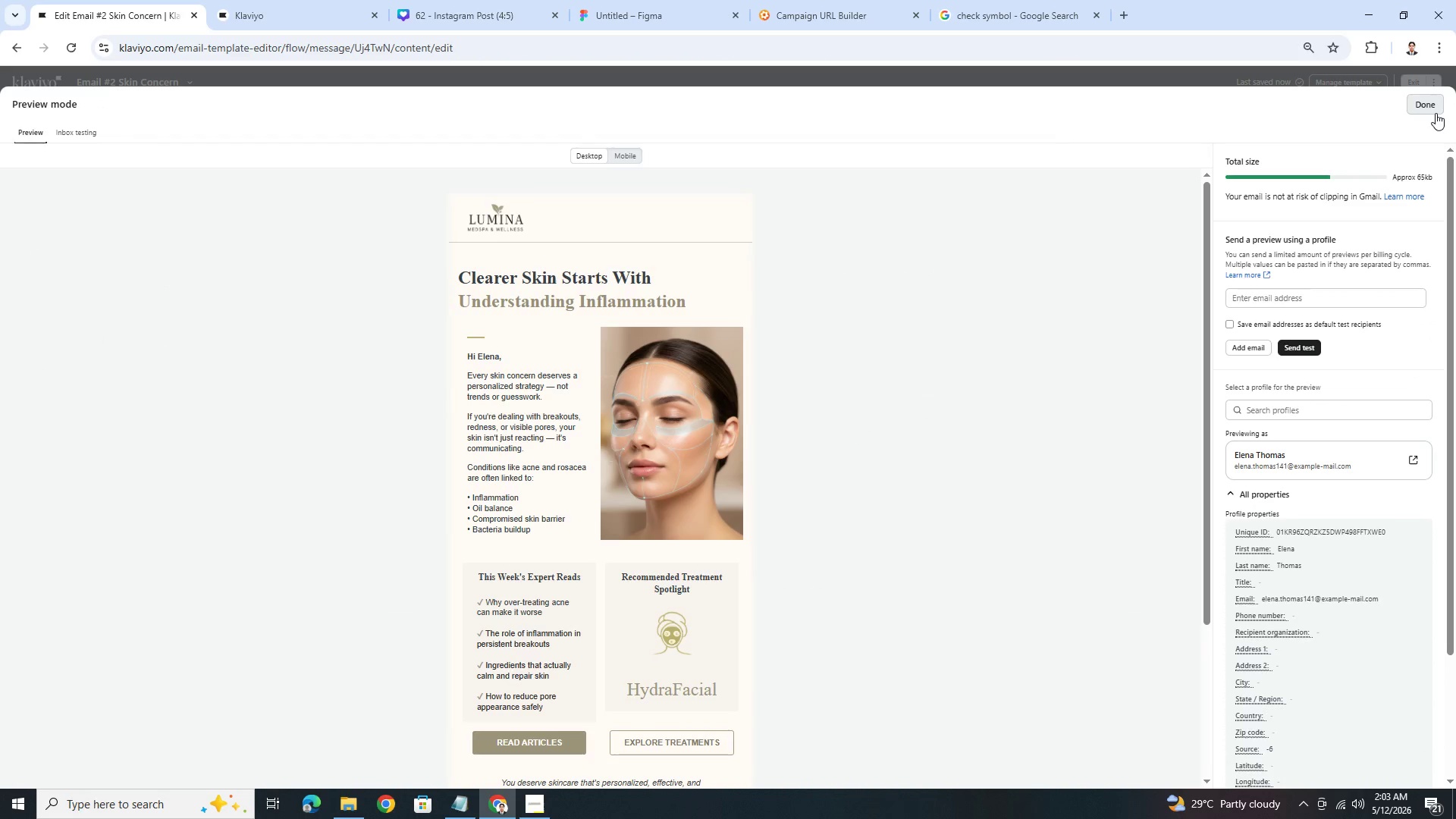 
left_click([1427, 99])
 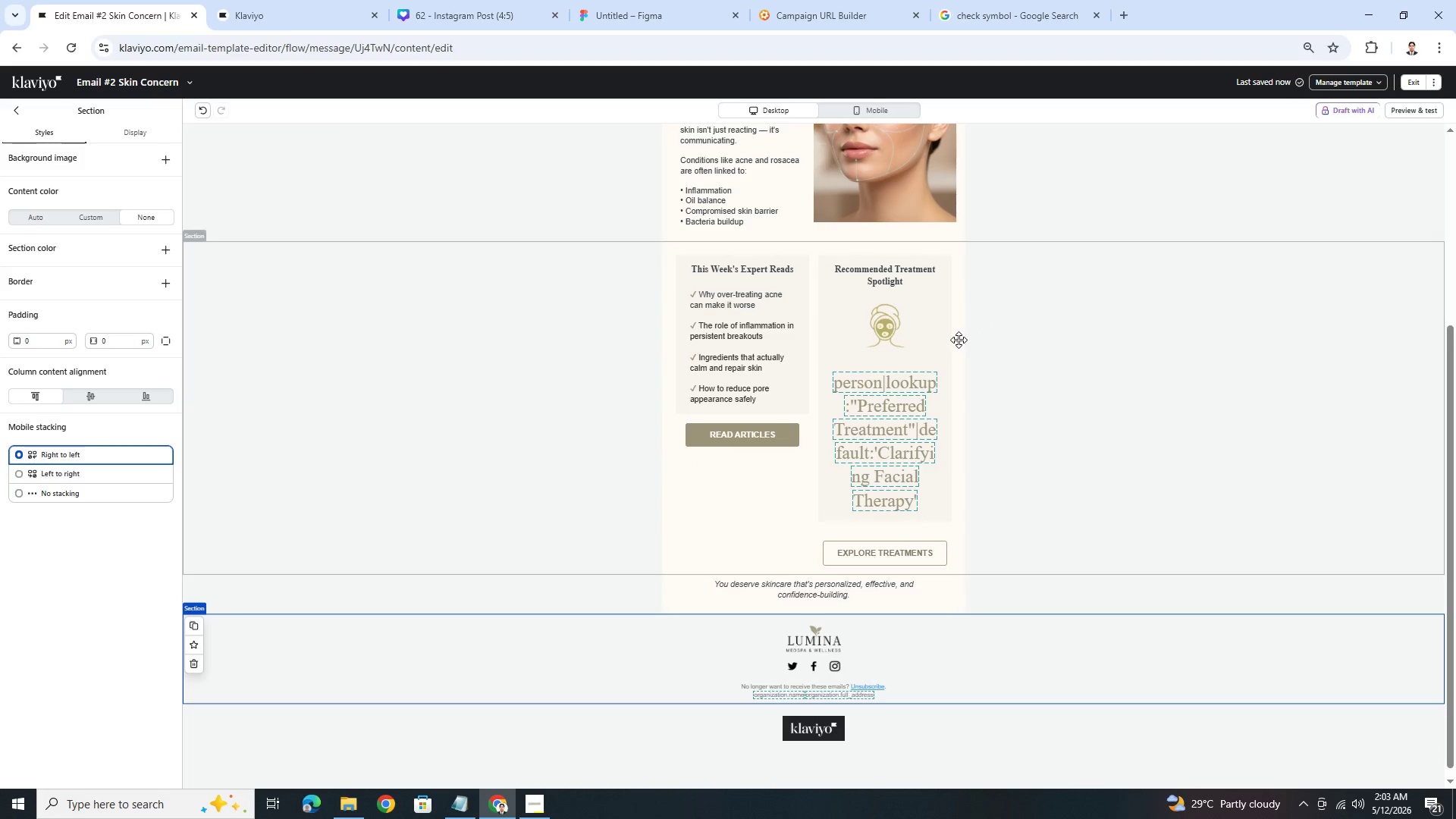 
left_click([893, 316])
 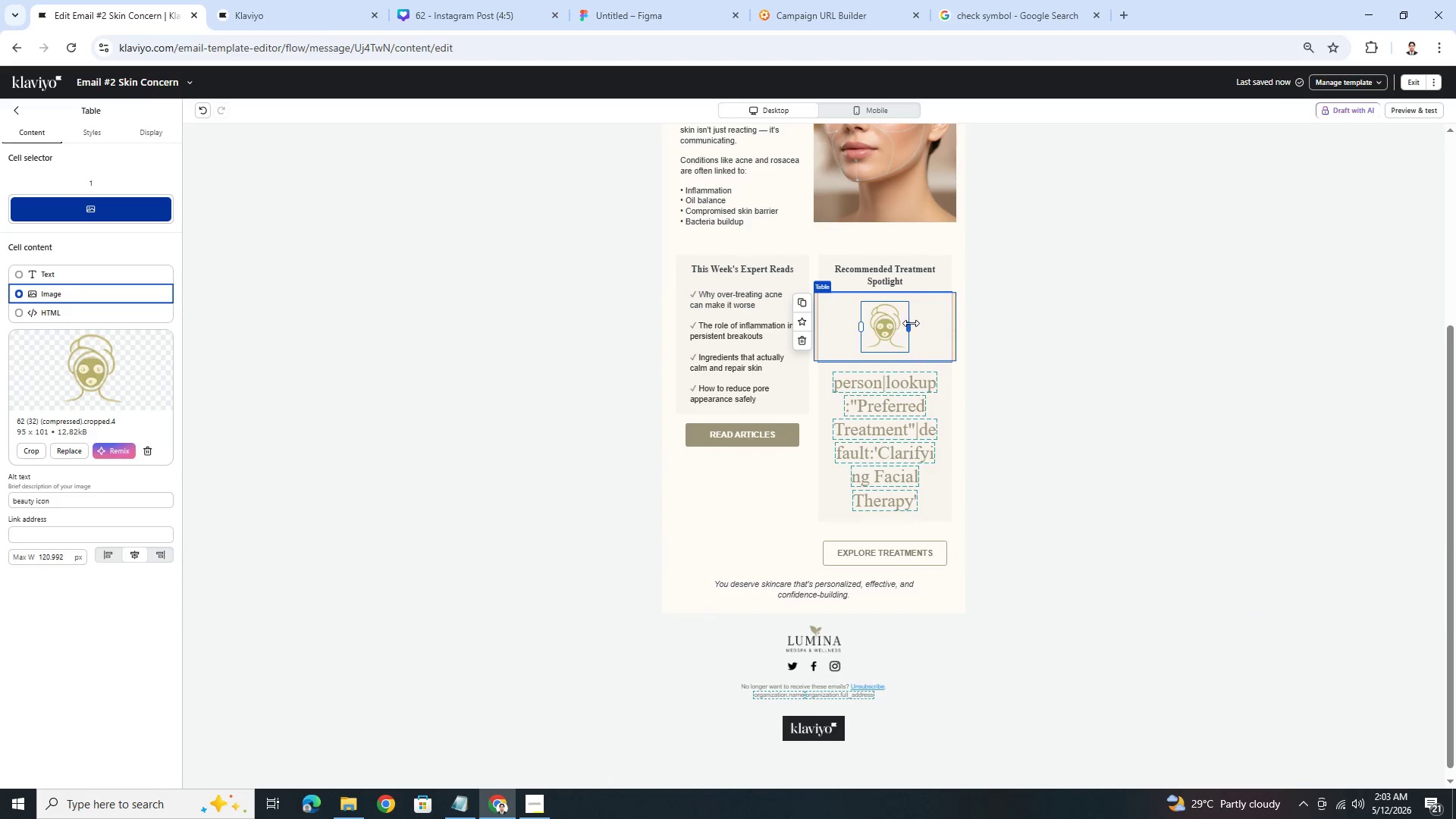 
left_click_drag(start_coordinate=[909, 323], to_coordinate=[924, 323])
 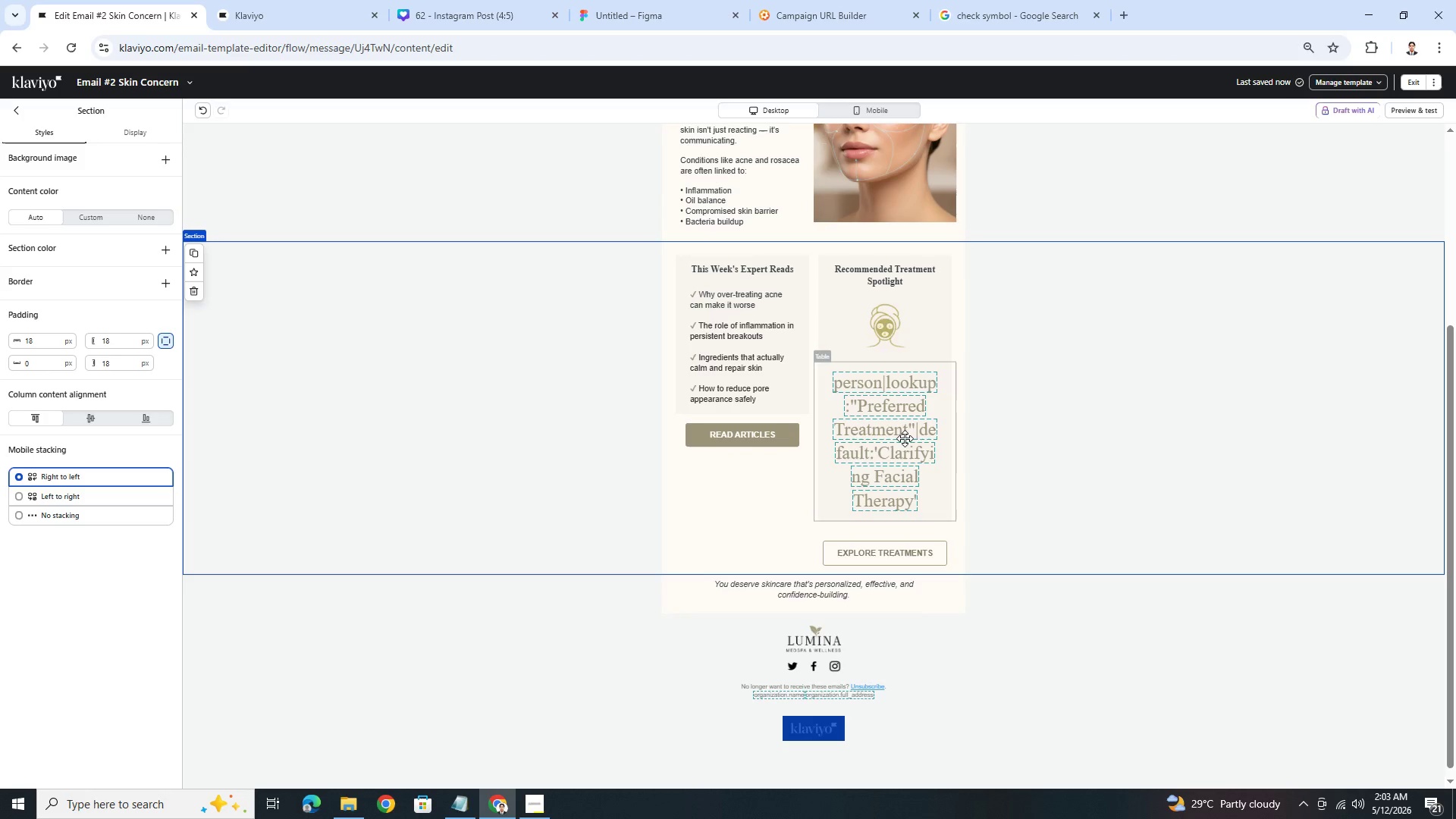 
wait(7.83)
 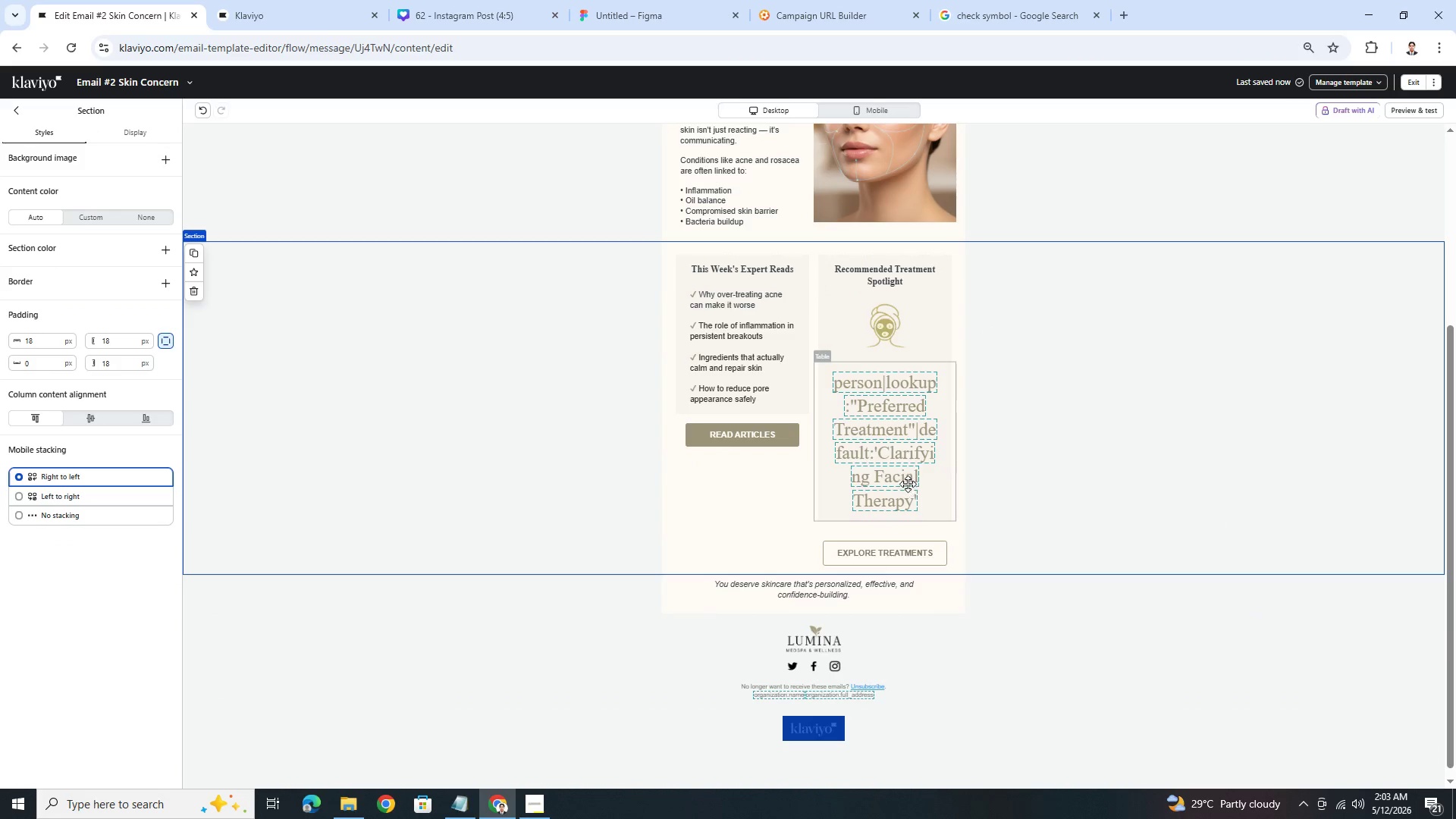 
double_click([877, 459])
 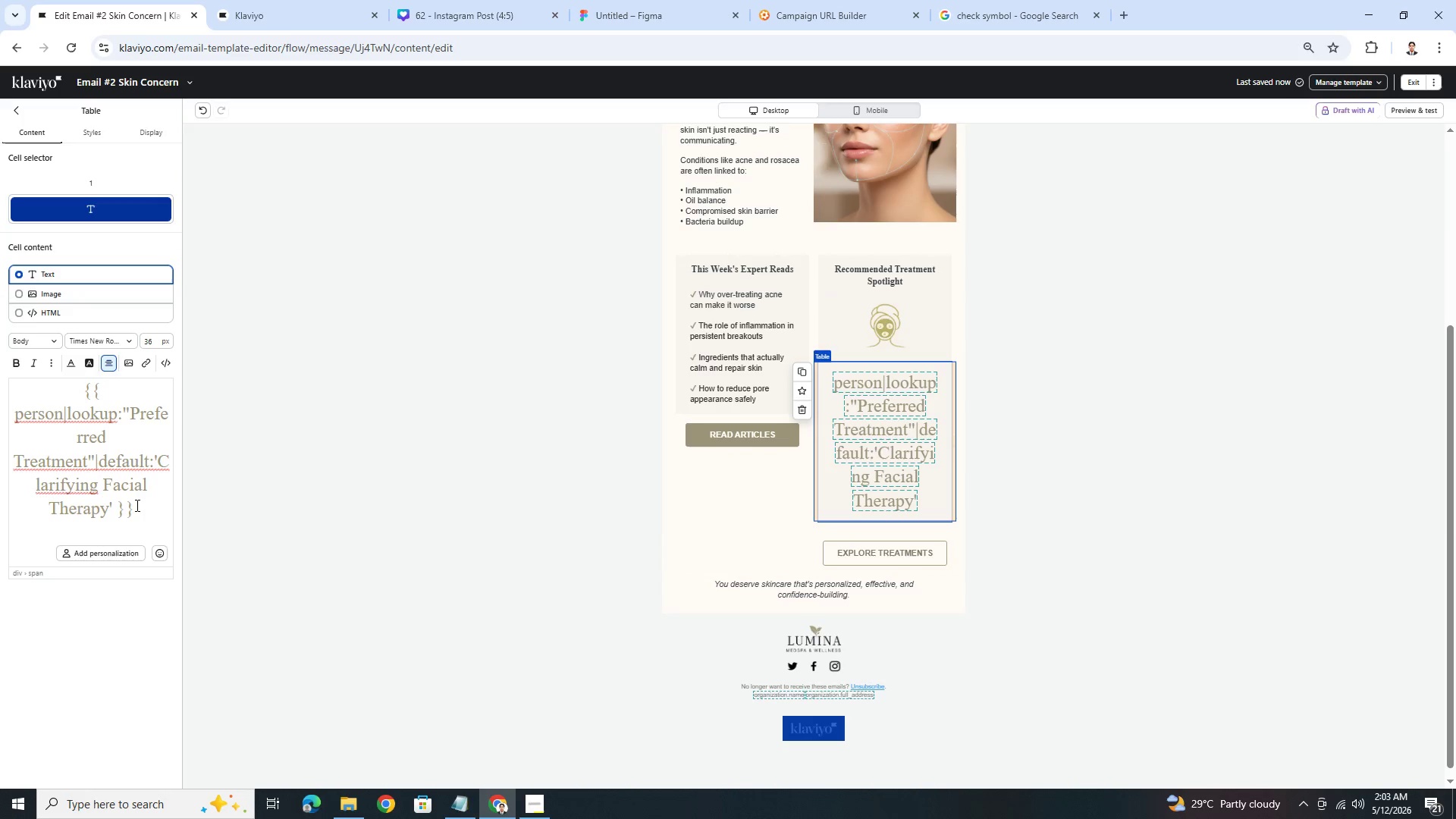 
left_click_drag(start_coordinate=[153, 508], to_coordinate=[26, 367])
 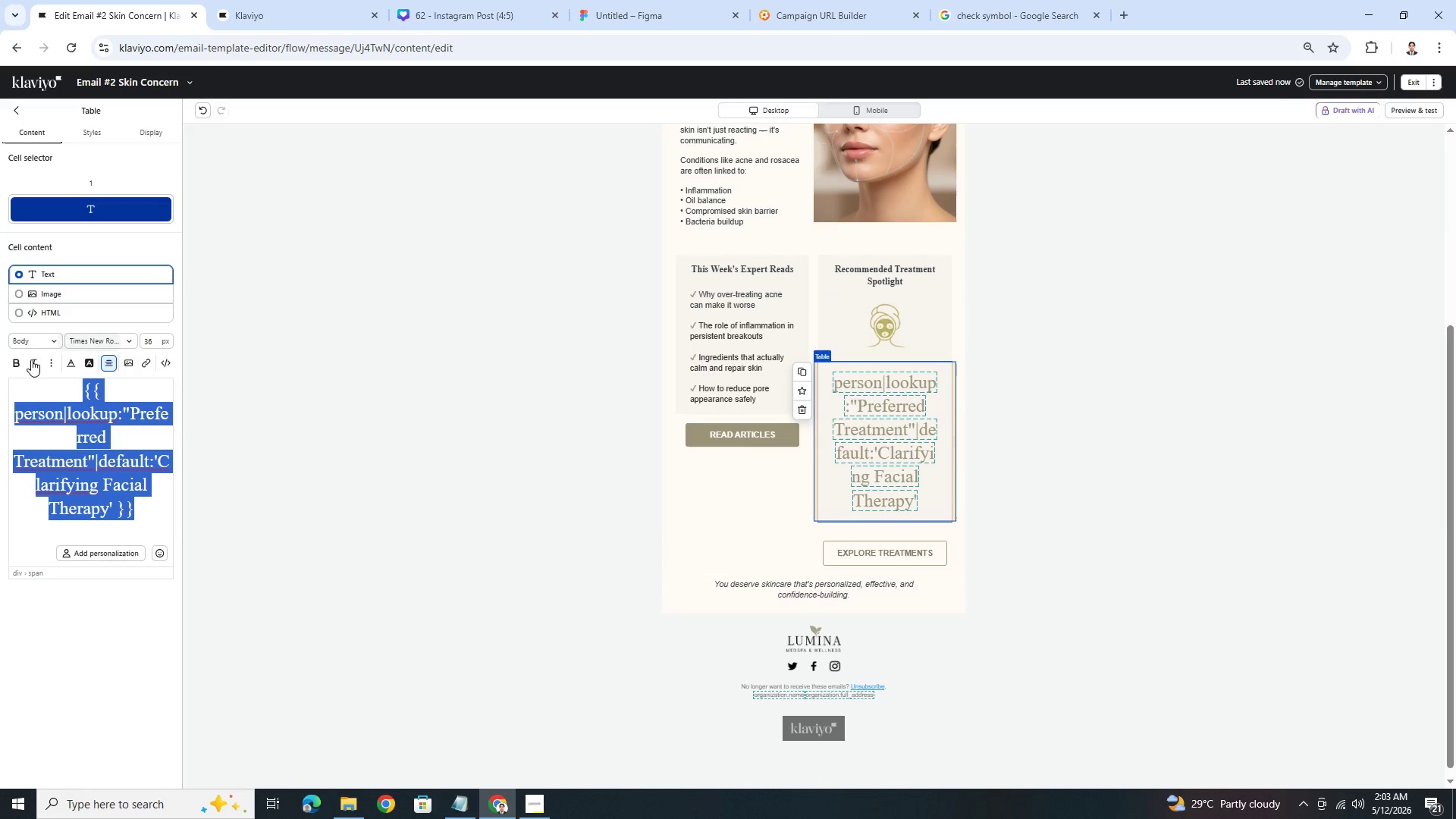 
left_click([13, 362])
 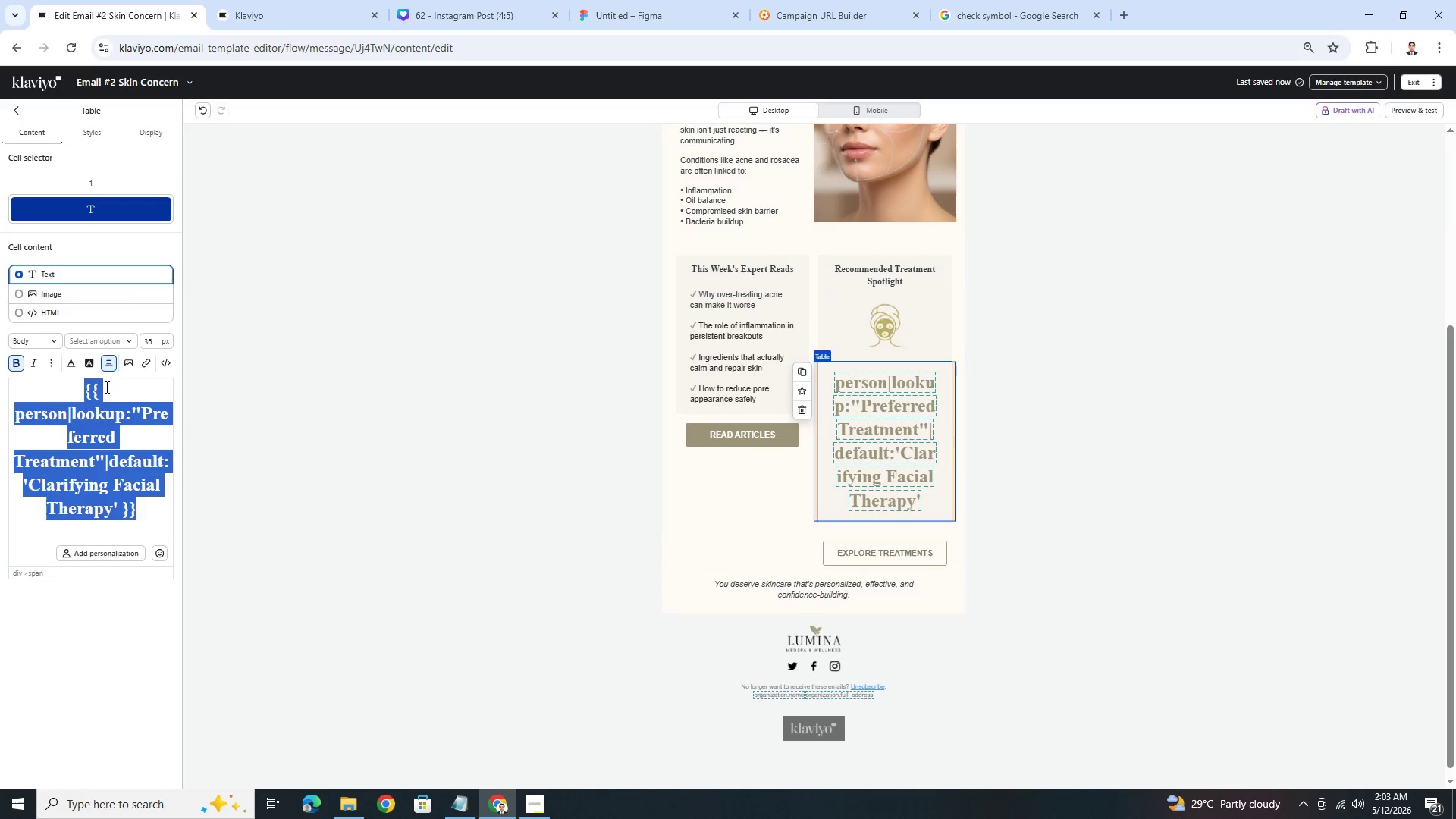 
double_click([152, 343])
 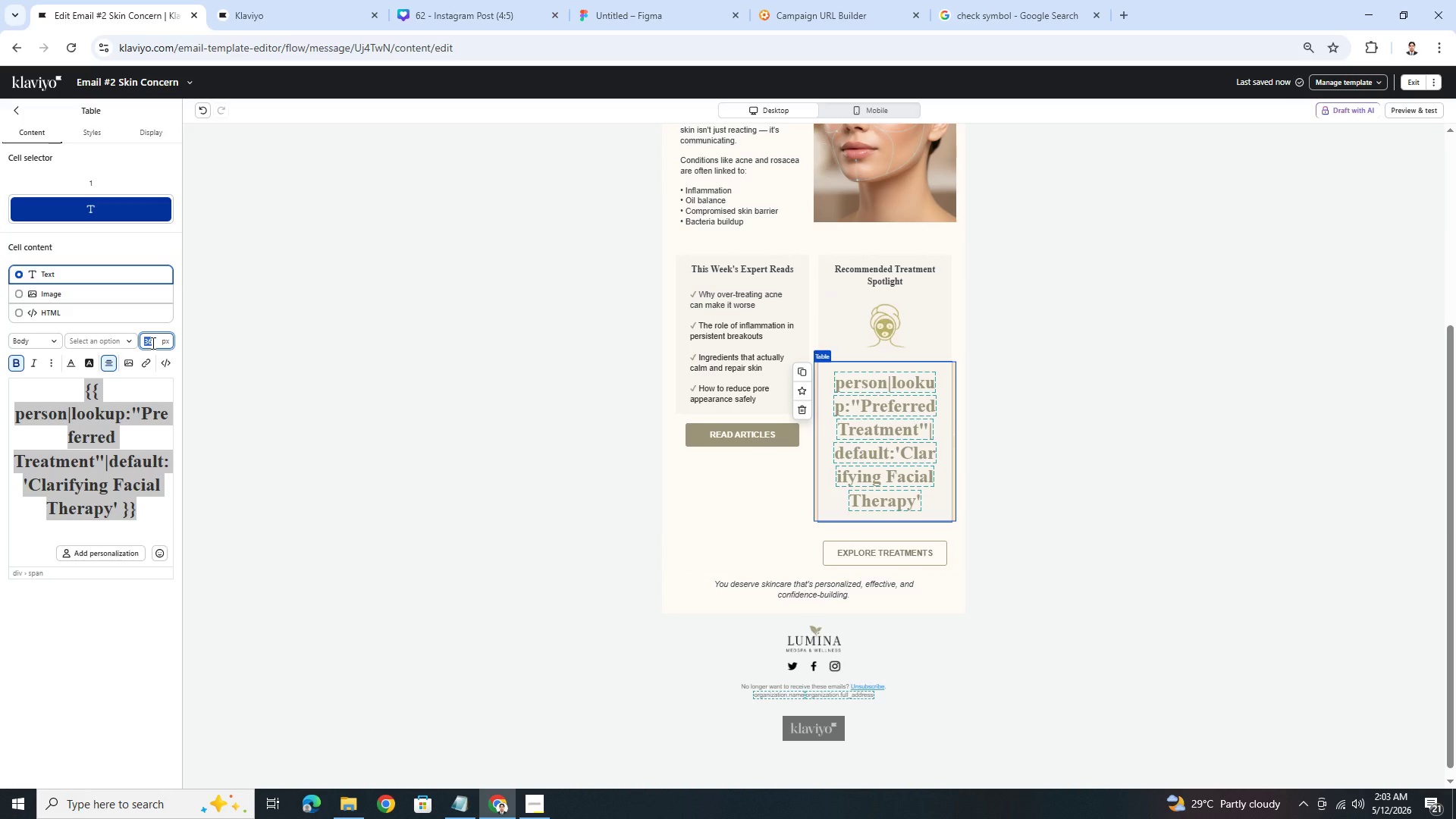 
key(Numpad3)
 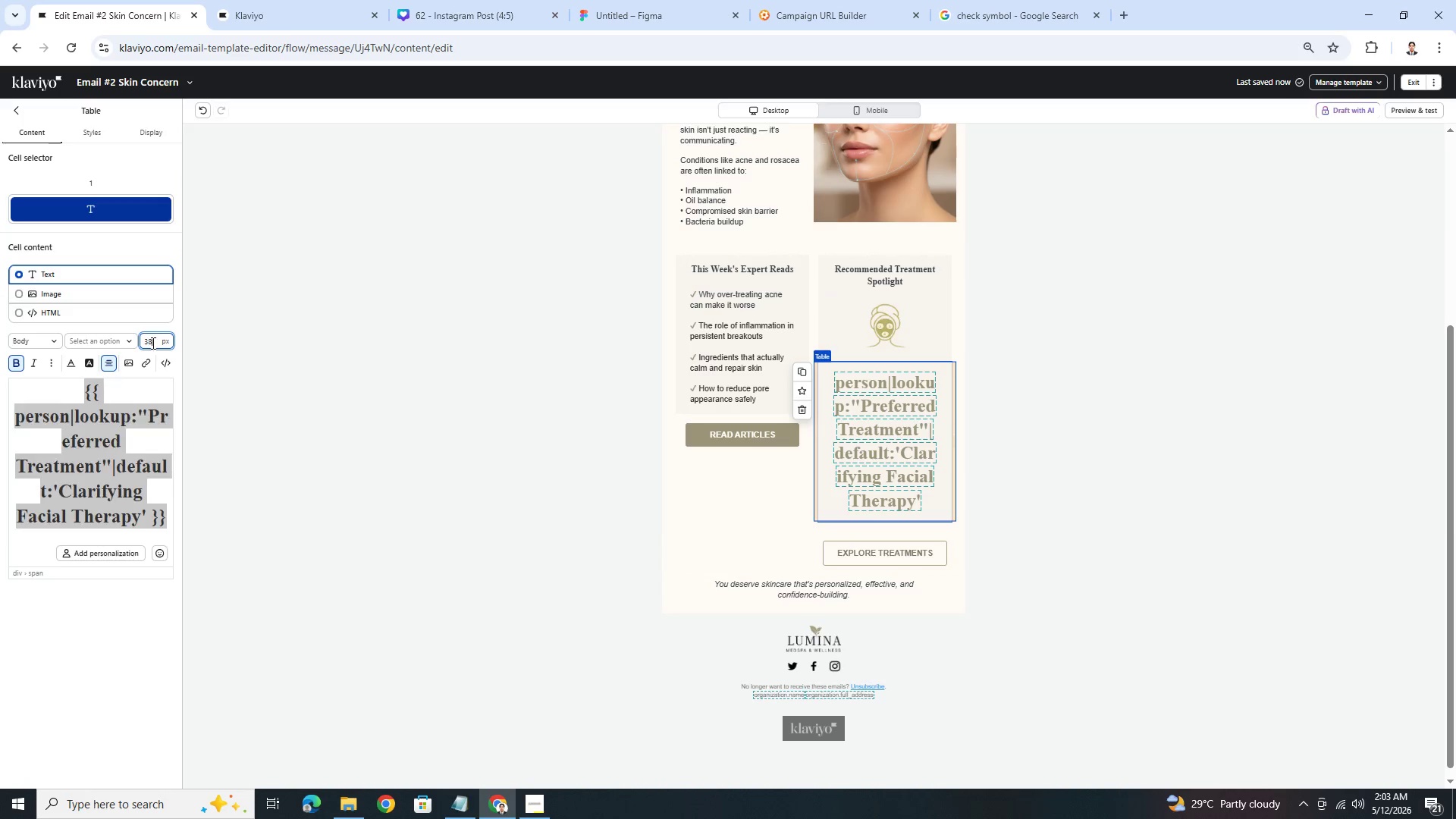 
key(Numpad8)
 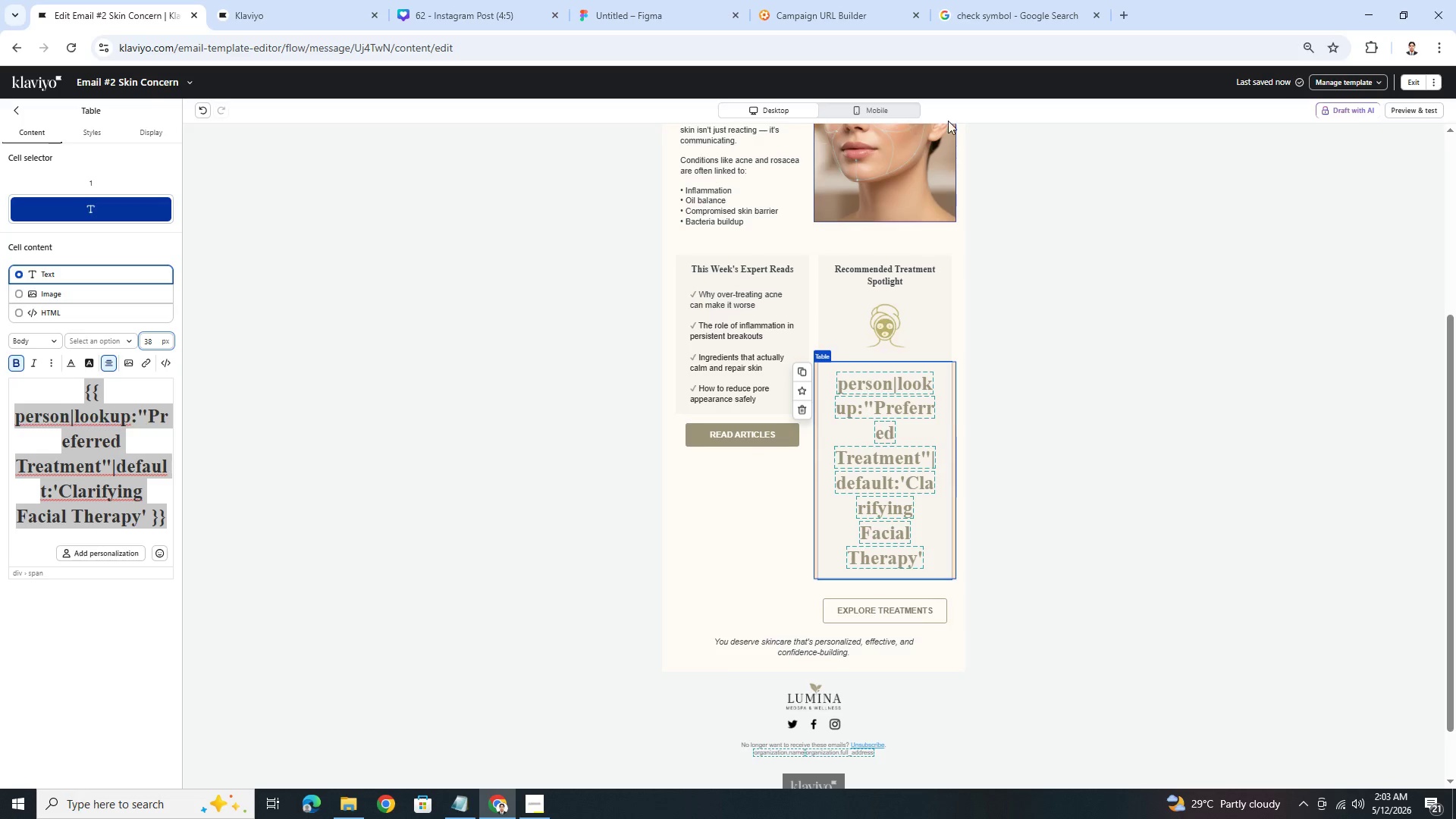 
left_click([1425, 117])
 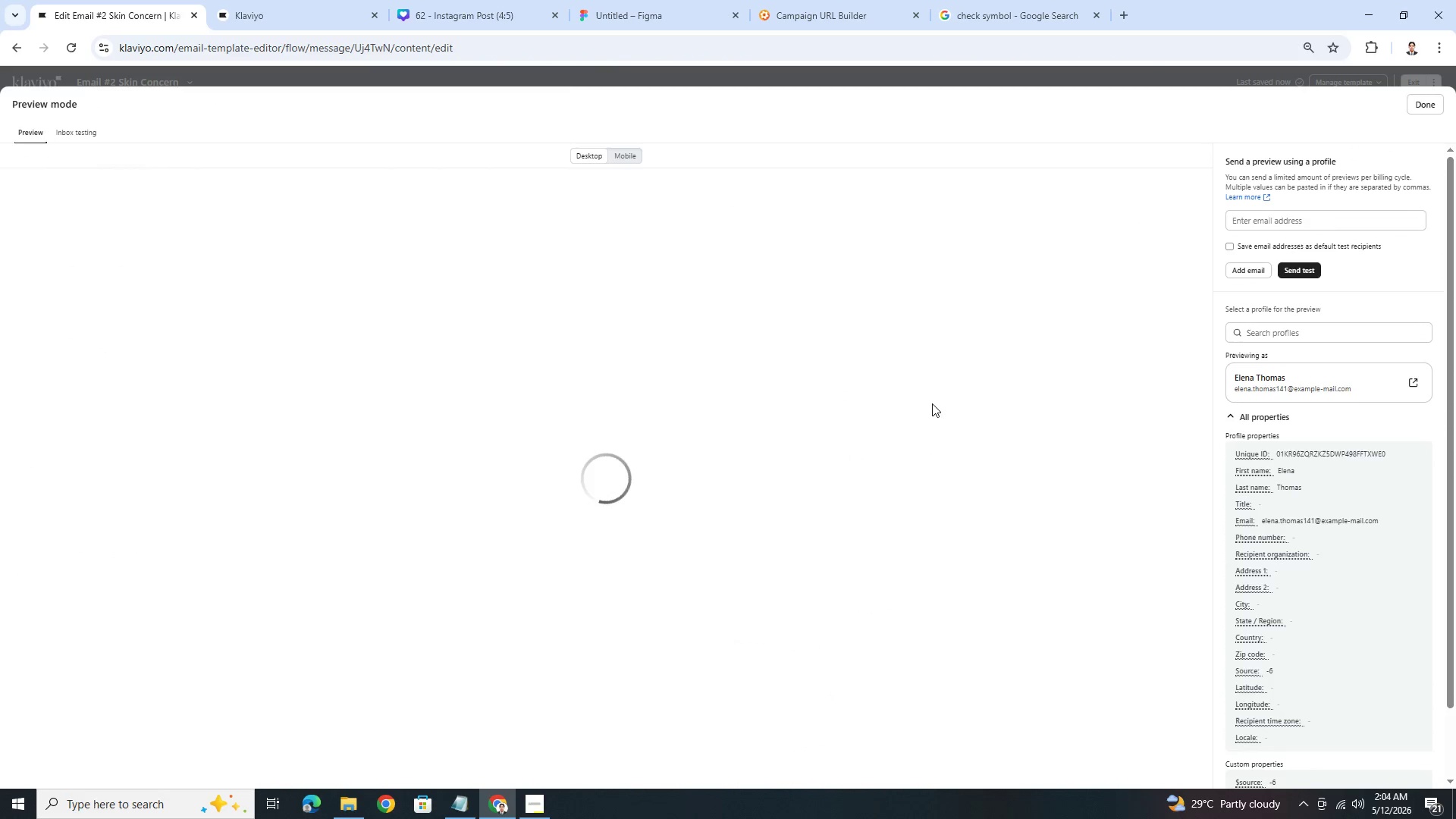 
scroll: coordinate [937, 459], scroll_direction: down, amount: 1.0
 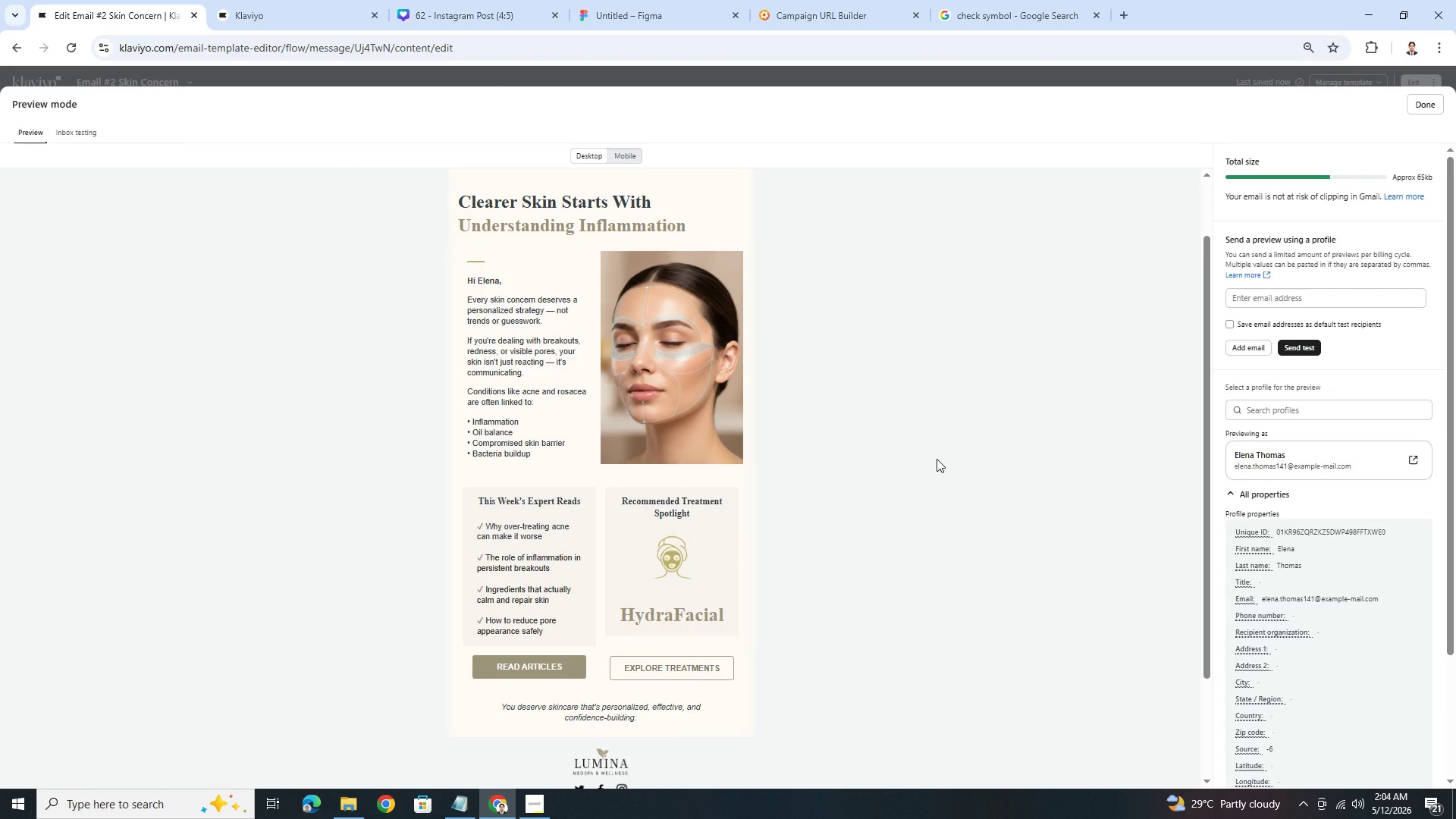 
wait(8.07)
 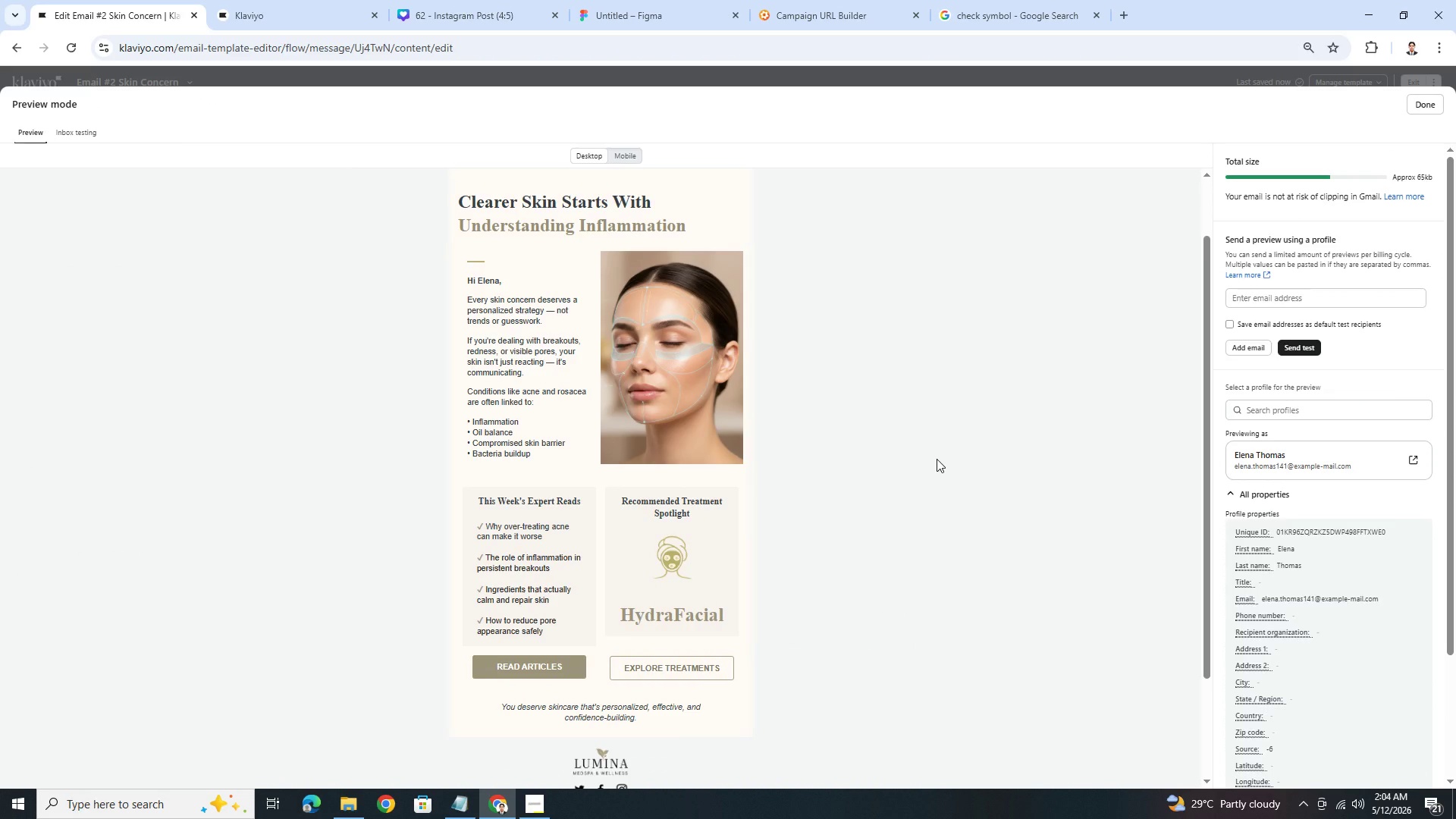 
left_click([1419, 104])
 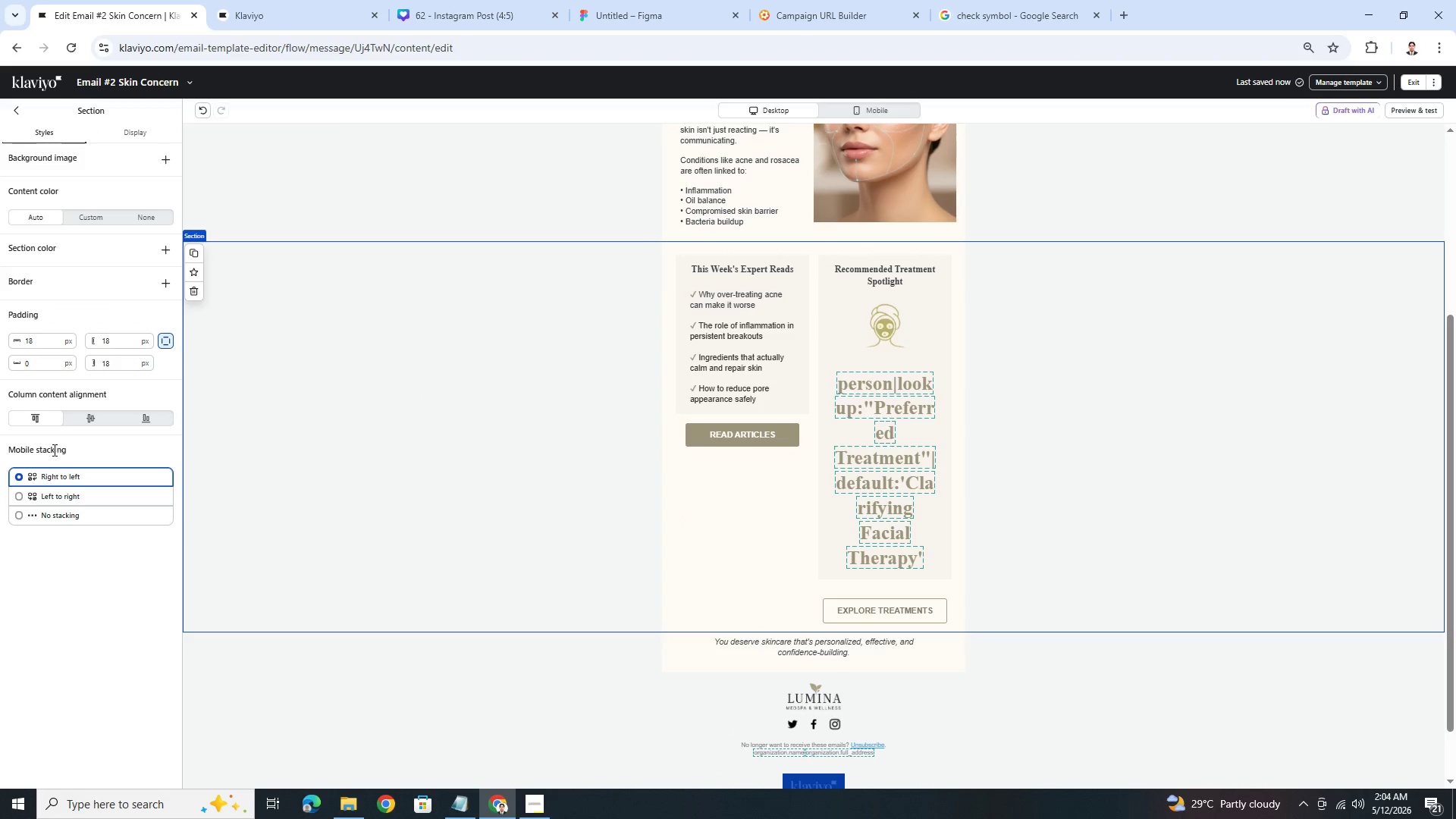 
left_click([83, 421])
 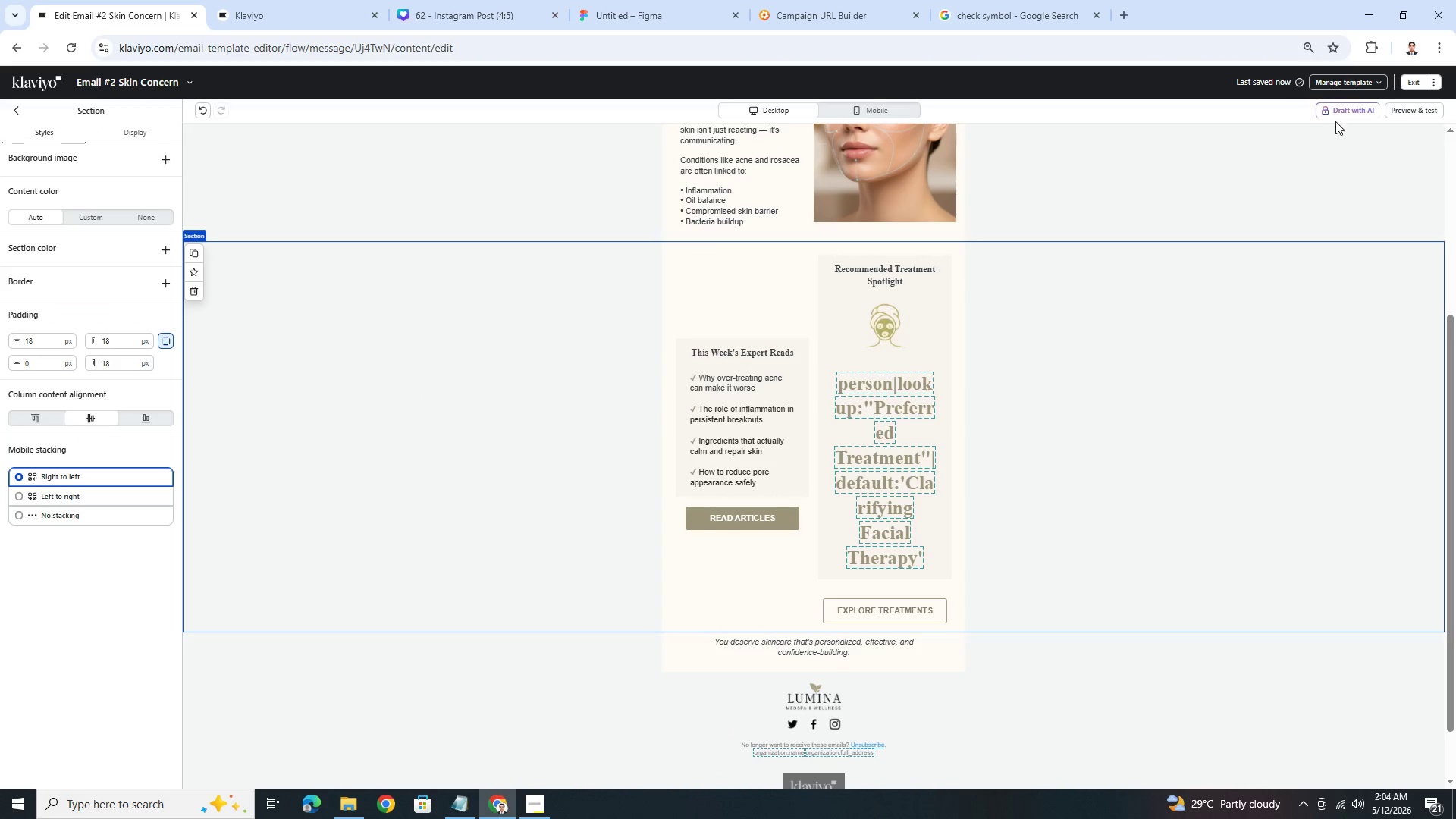 
left_click([1398, 115])
 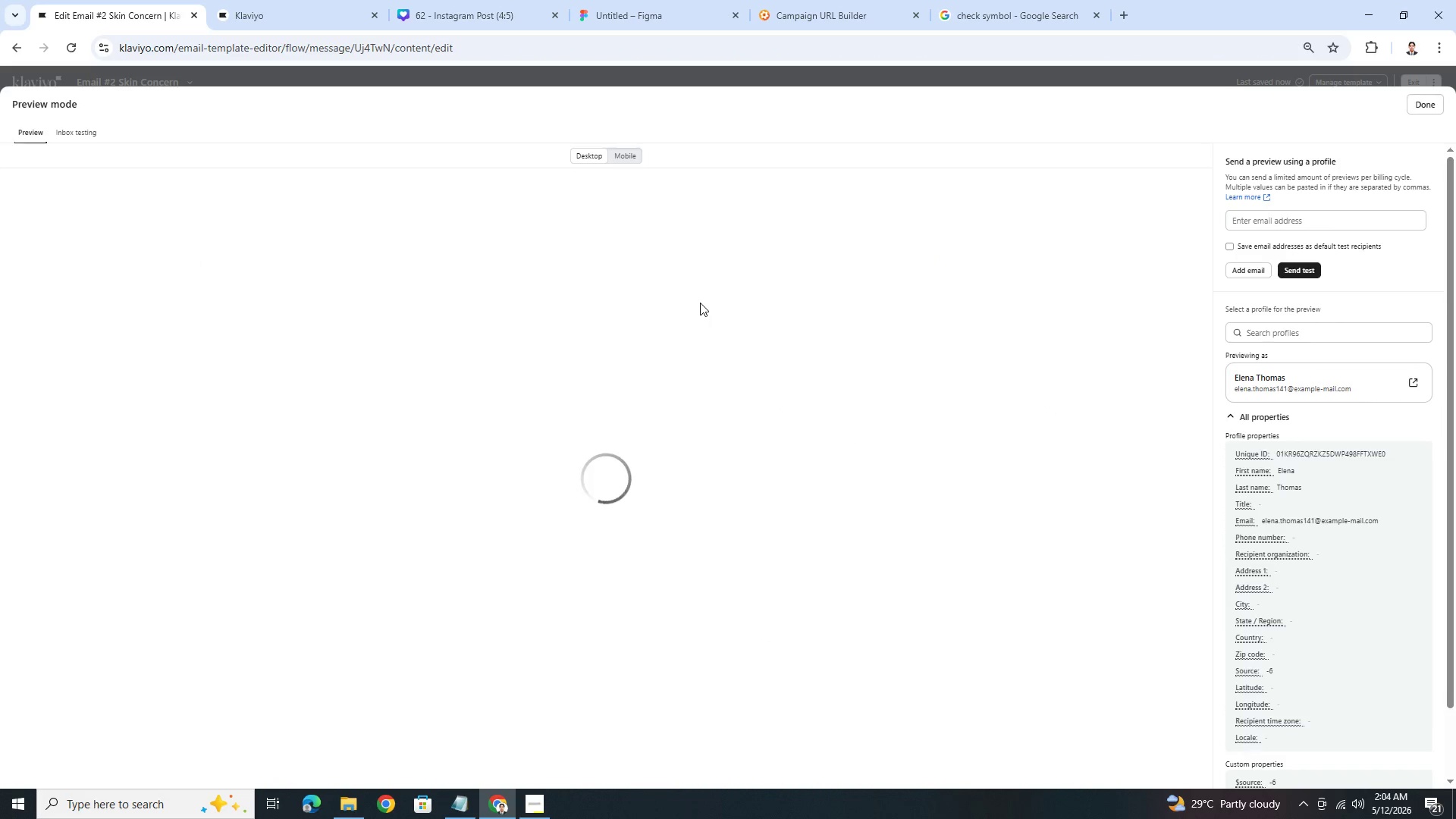 
scroll: coordinate [811, 596], scroll_direction: down, amount: 2.0
 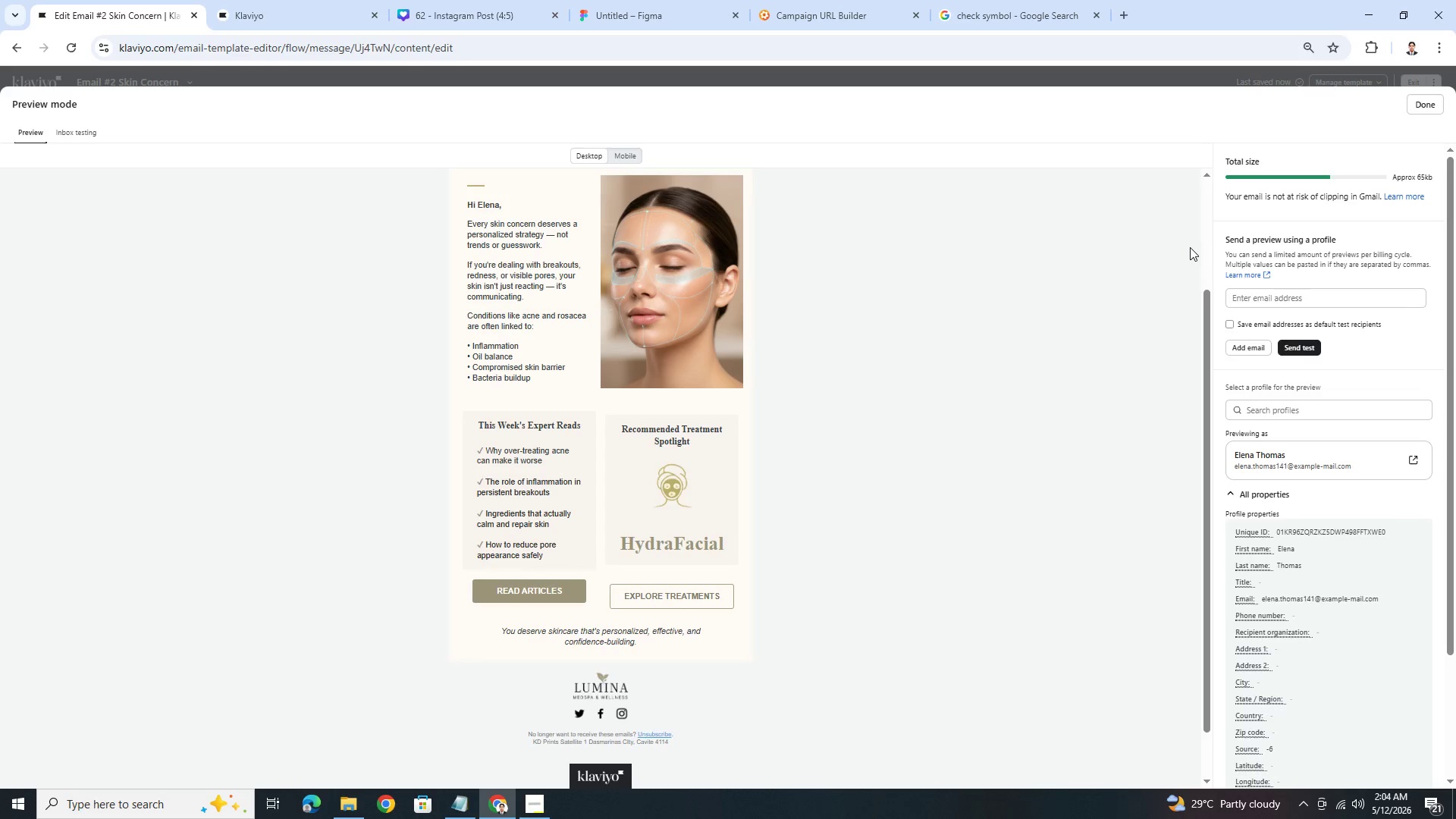 
wait(8.11)
 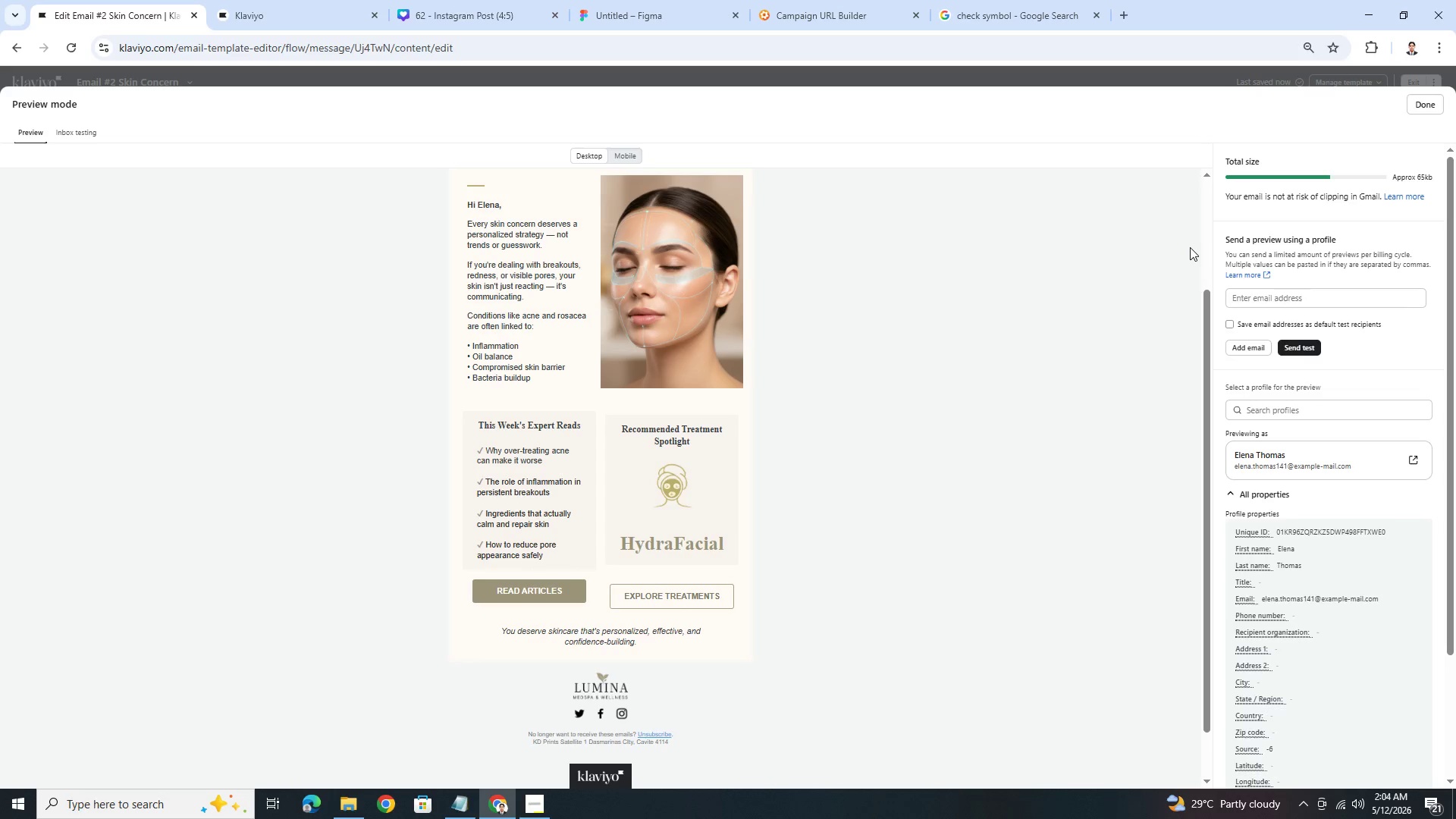 
left_click([1423, 111])
 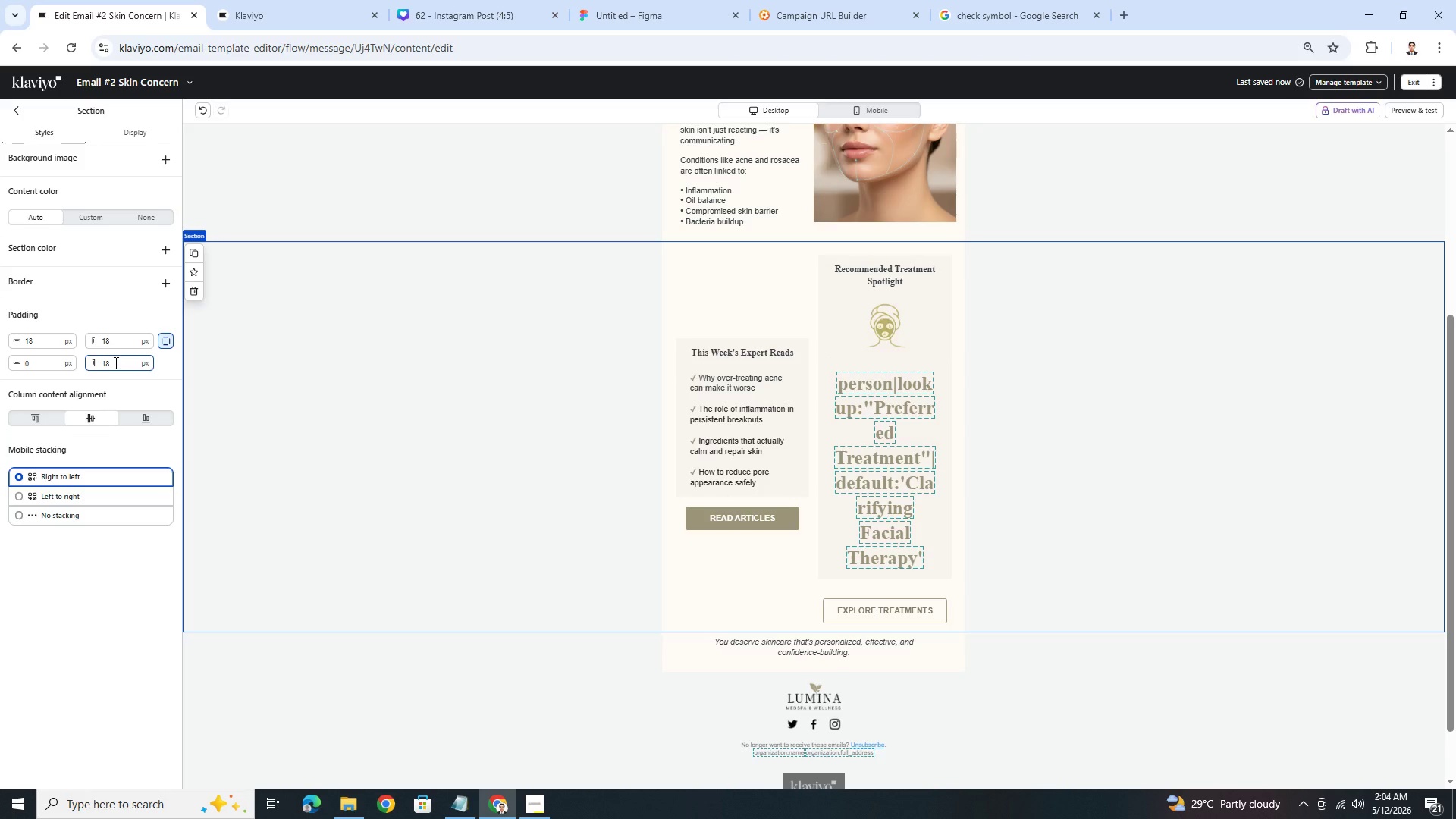 
wait(7.25)
 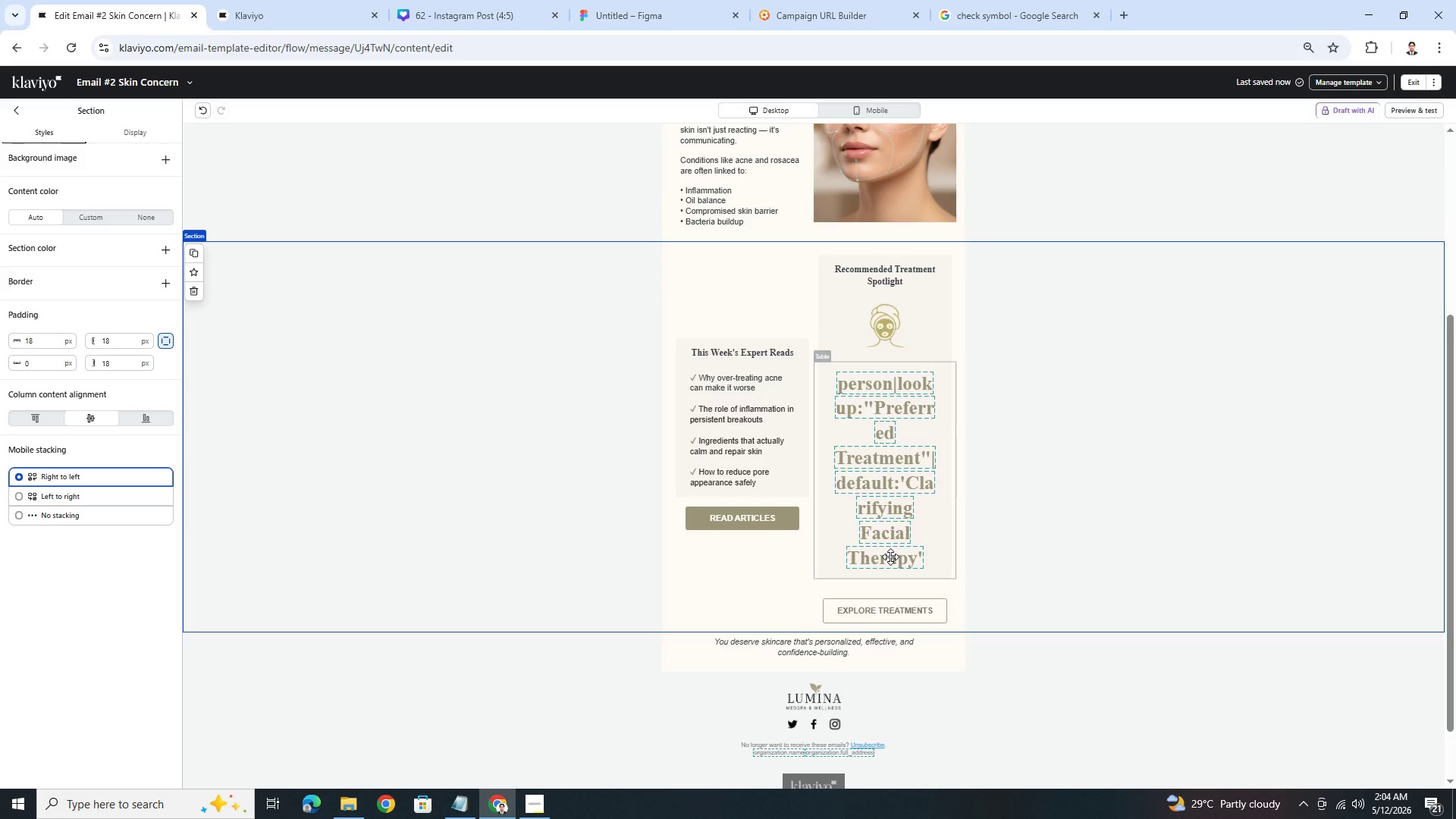 
double_click([48, 361])
 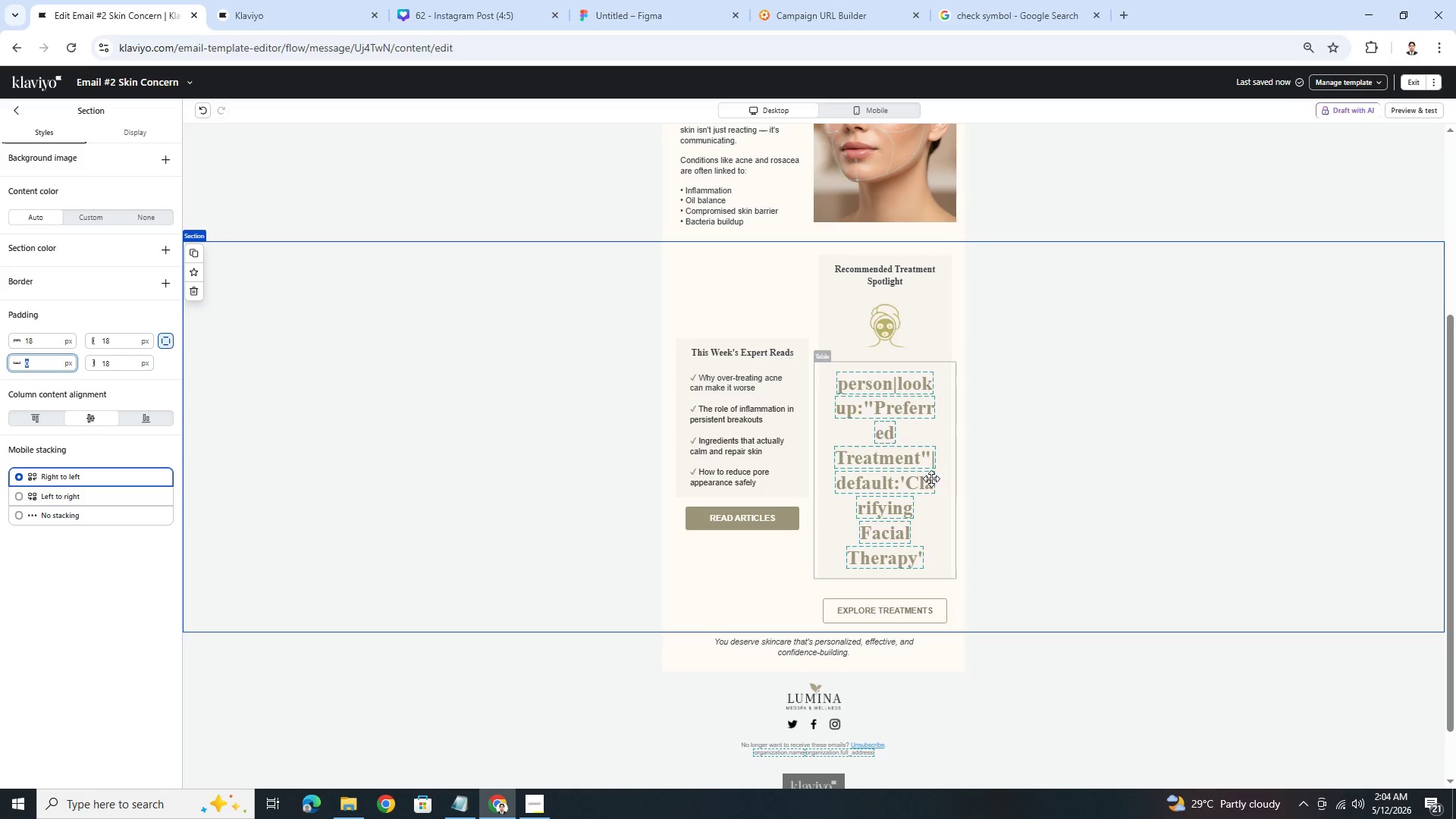 
left_click([899, 452])
 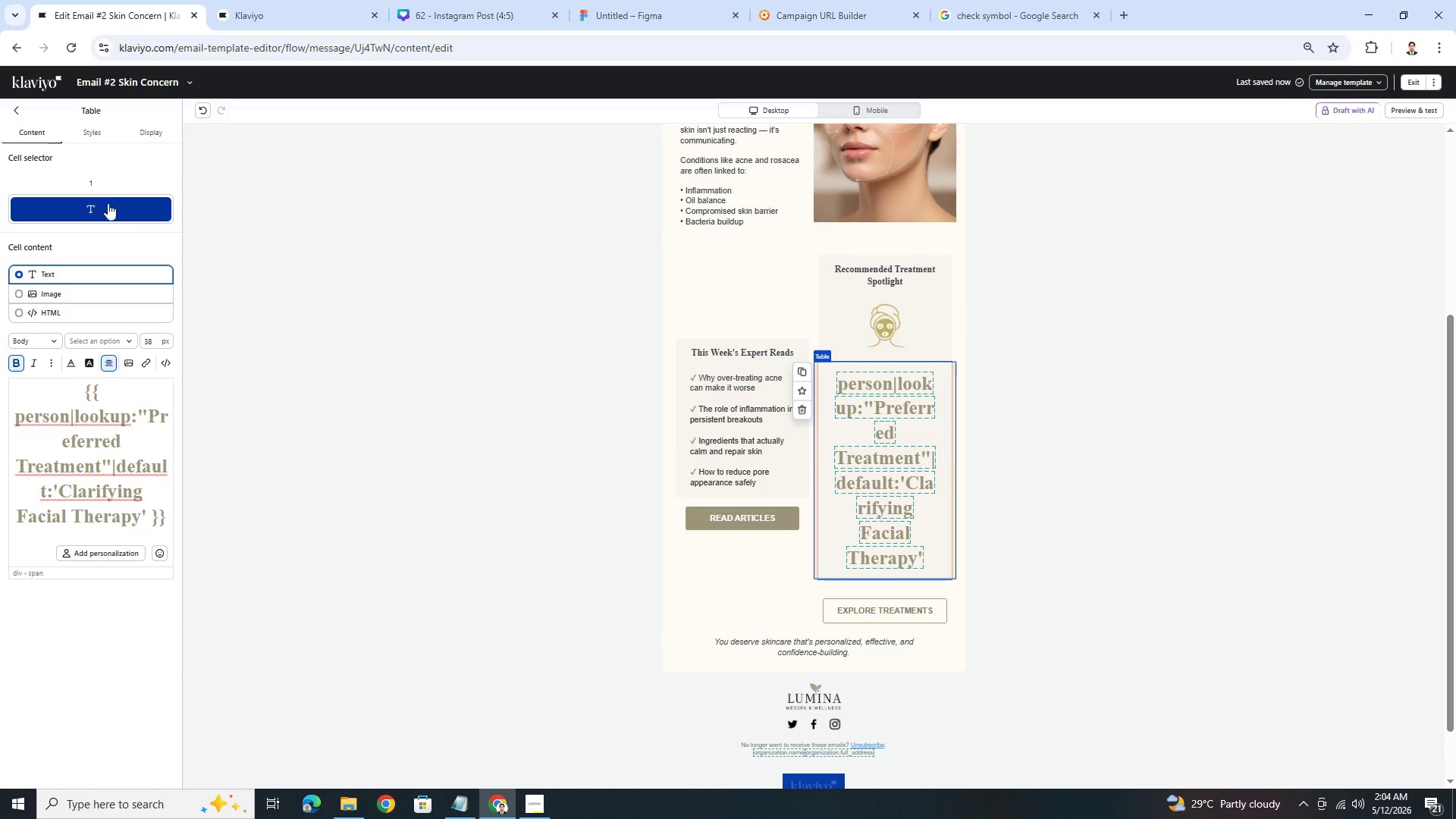 
left_click([98, 127])
 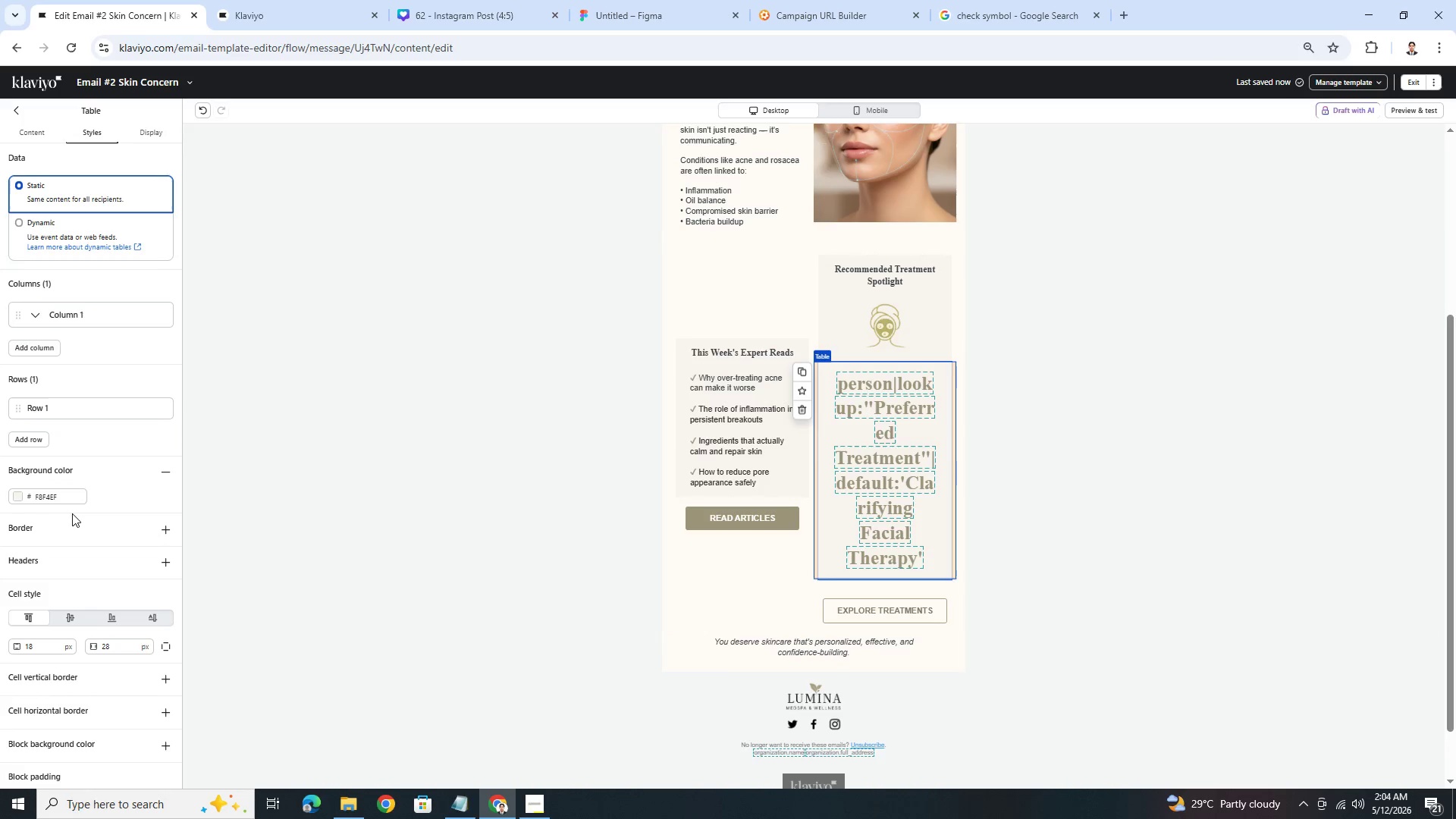 
scroll: coordinate [87, 601], scroll_direction: down, amount: 5.0
 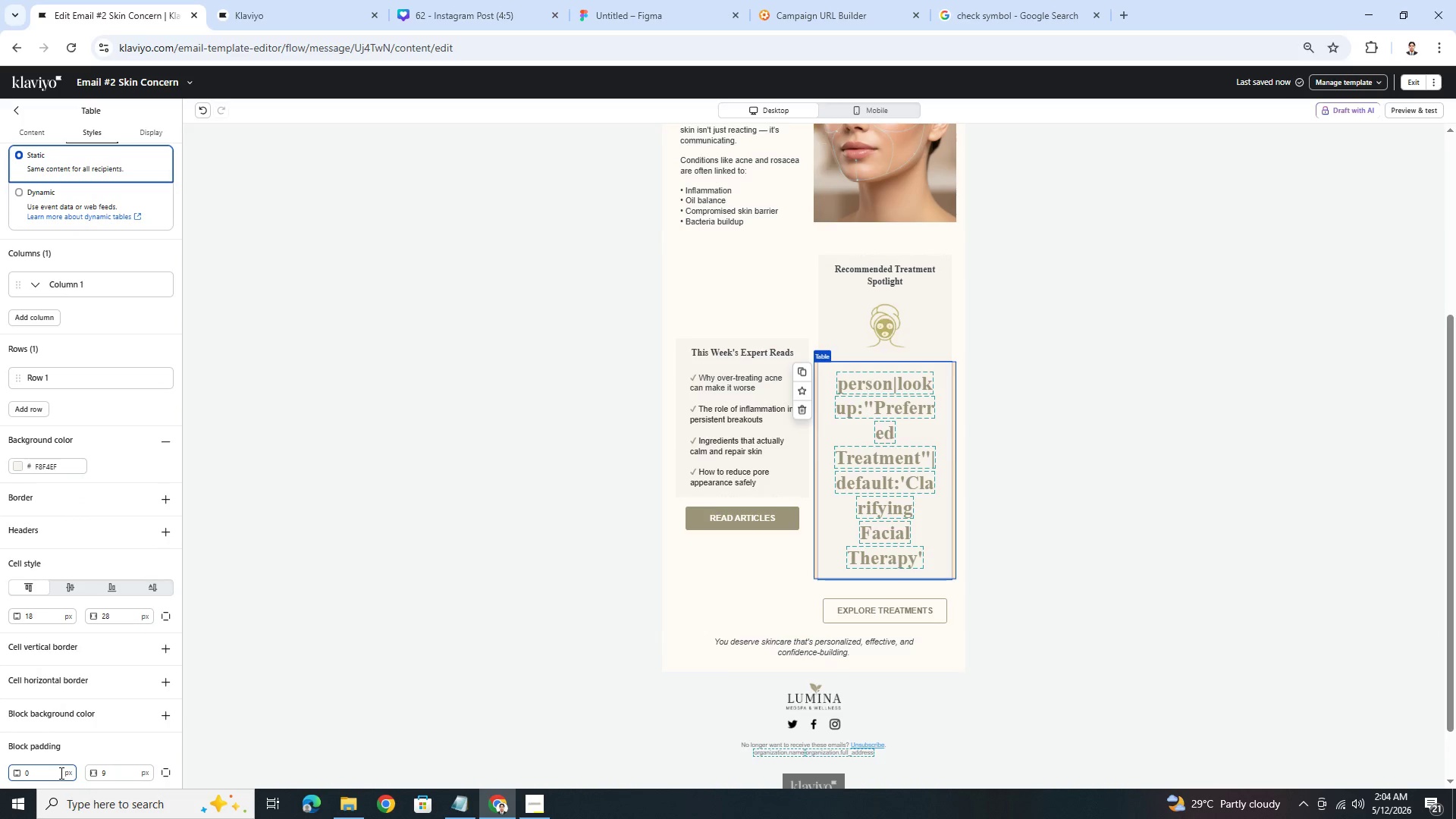 
double_click([60, 773])
 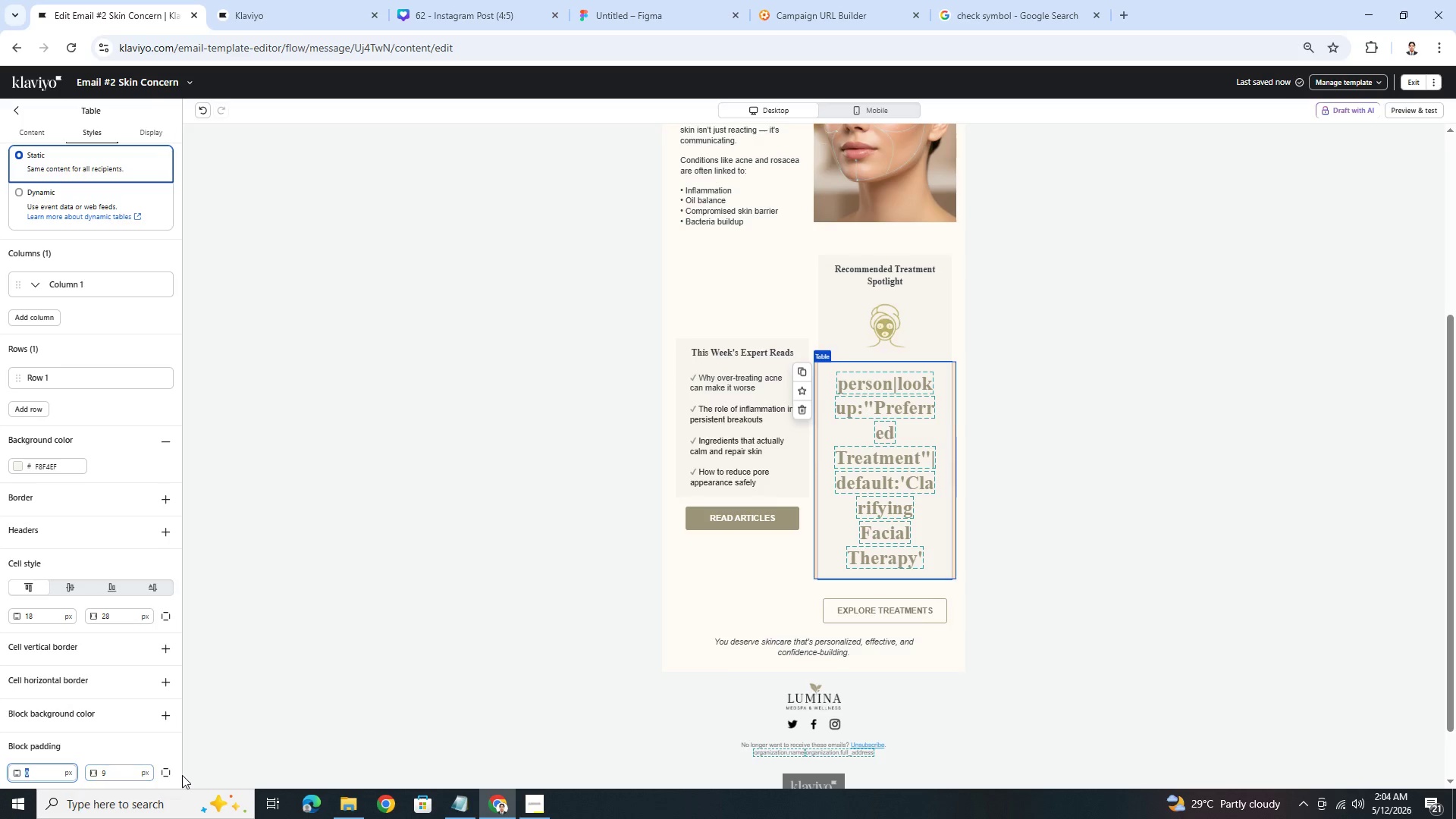 
left_click([169, 773])
 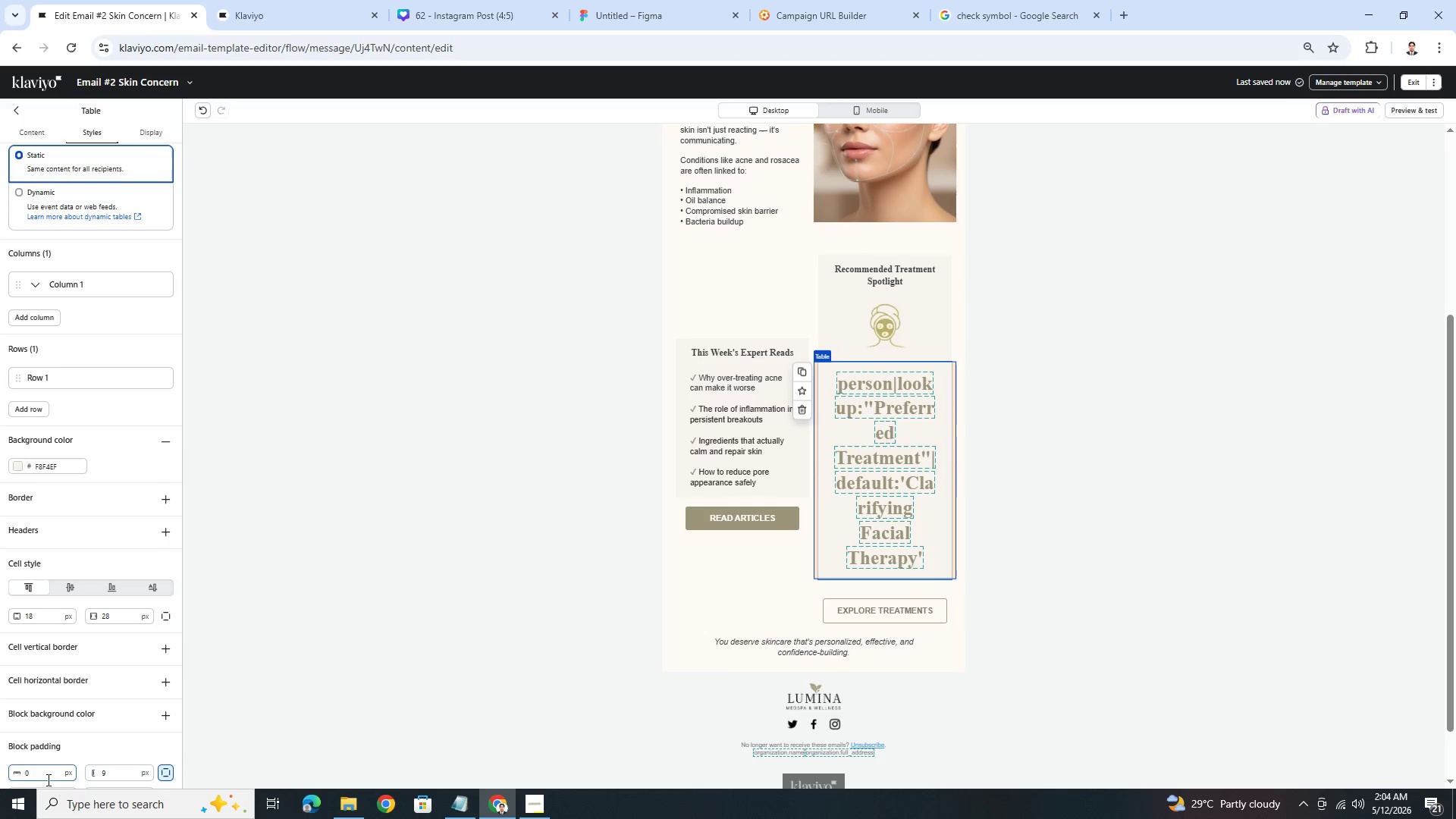 
left_click([45, 779])
 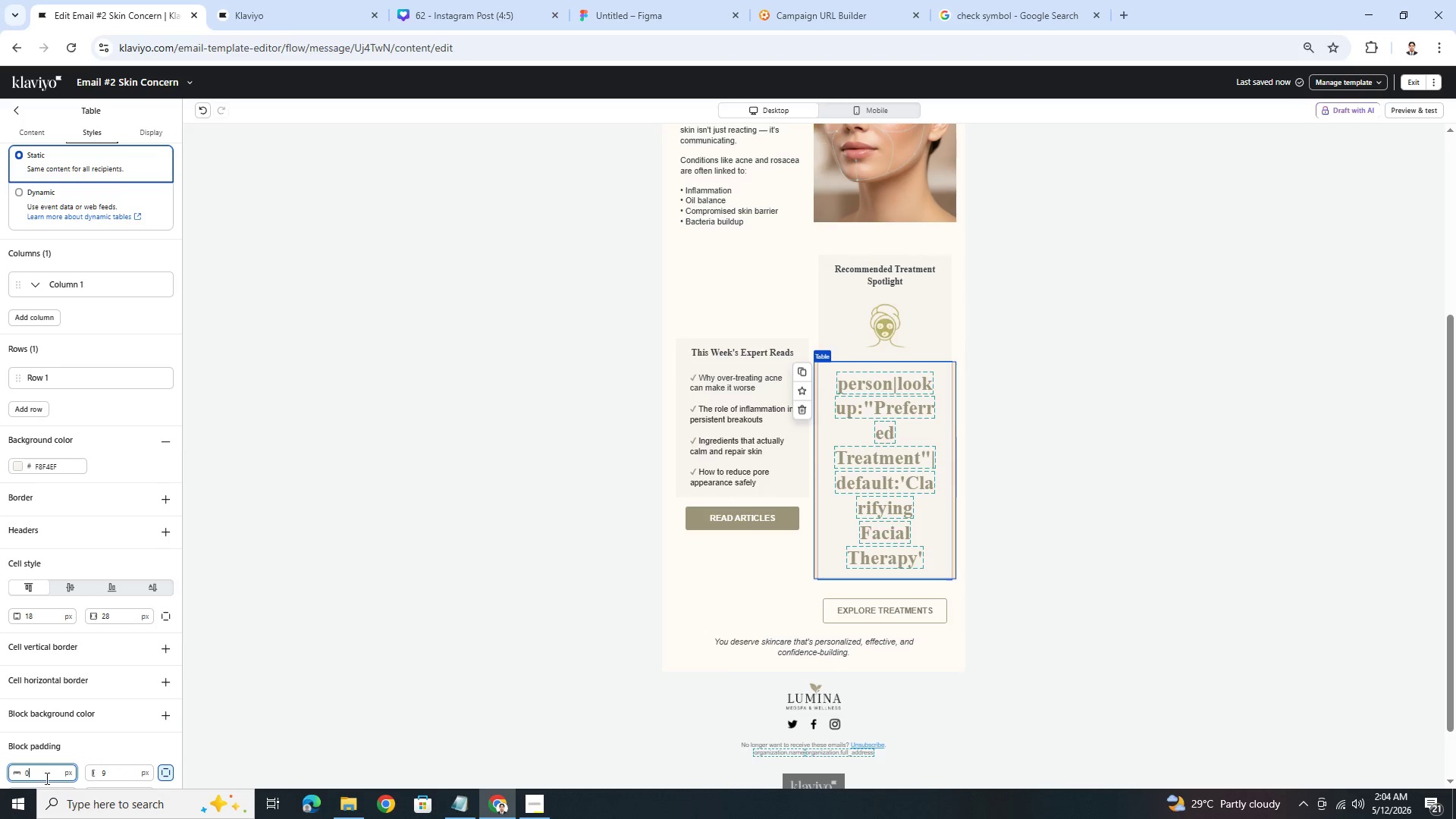 
scroll: coordinate [52, 771], scroll_direction: down, amount: 3.0
 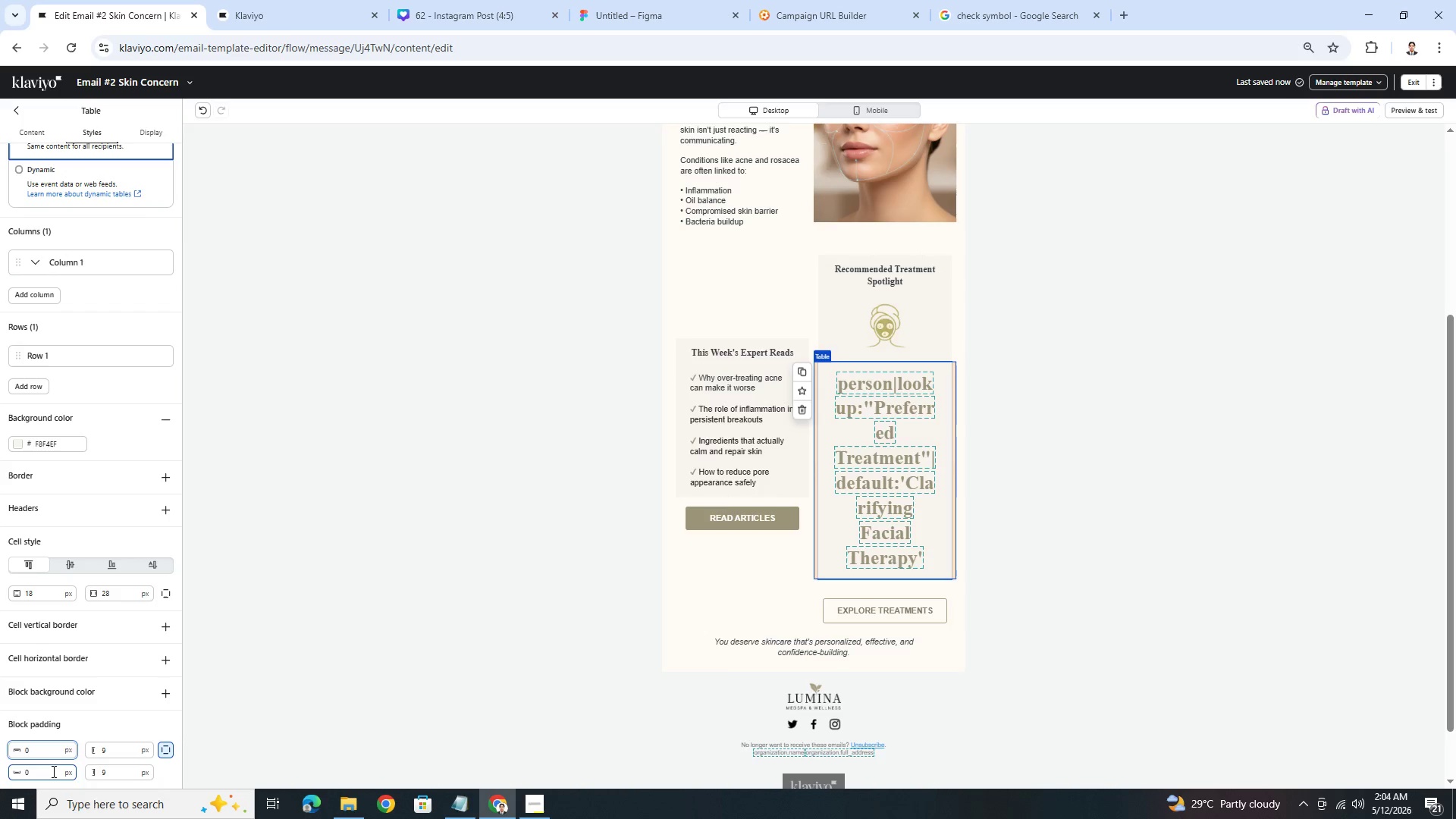 
double_click([52, 771])
 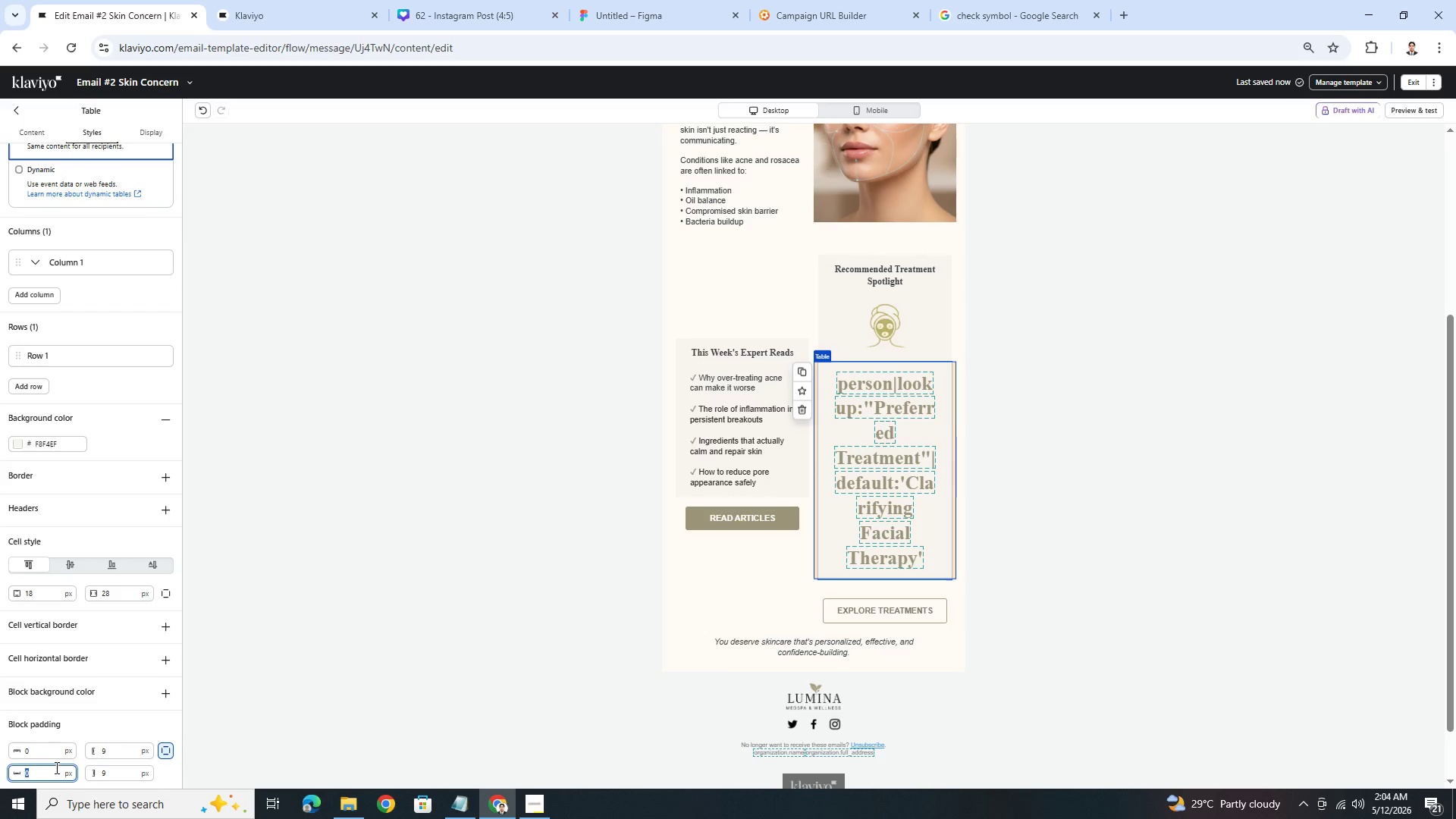 
key(Numpad1)
 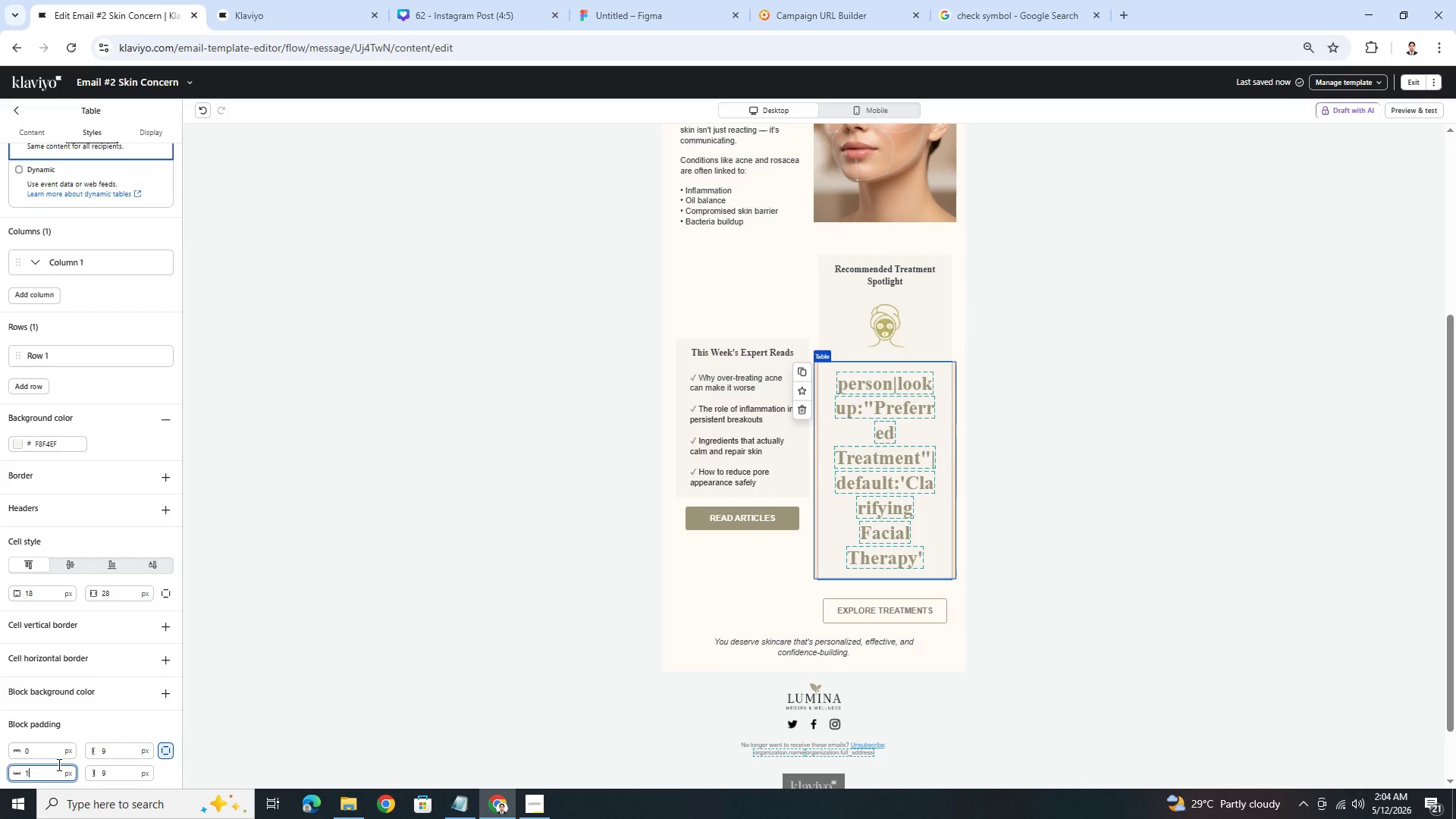 
key(Numpad8)
 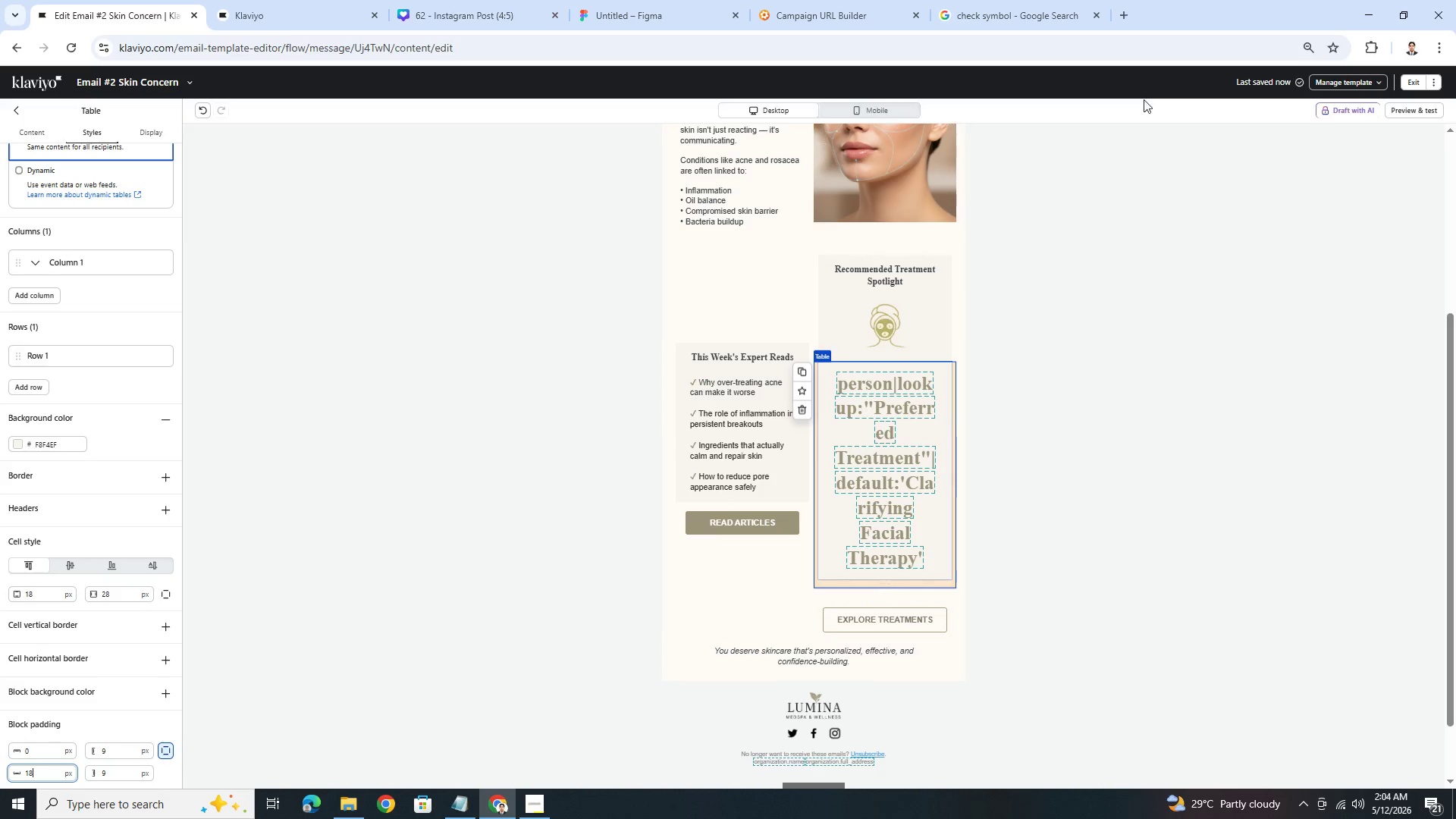 
left_click([1396, 109])
 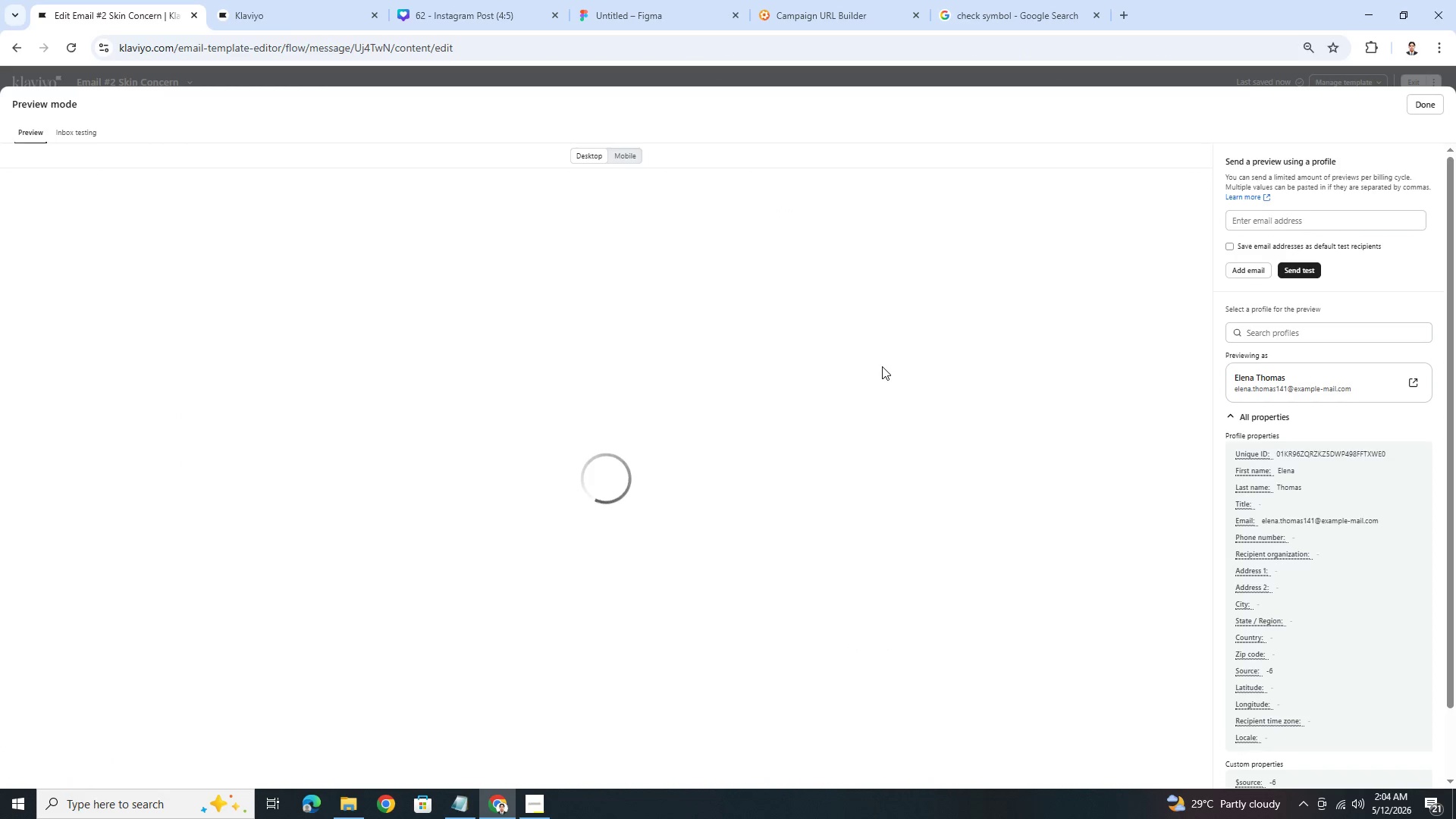 
scroll: coordinate [889, 402], scroll_direction: down, amount: 2.0
 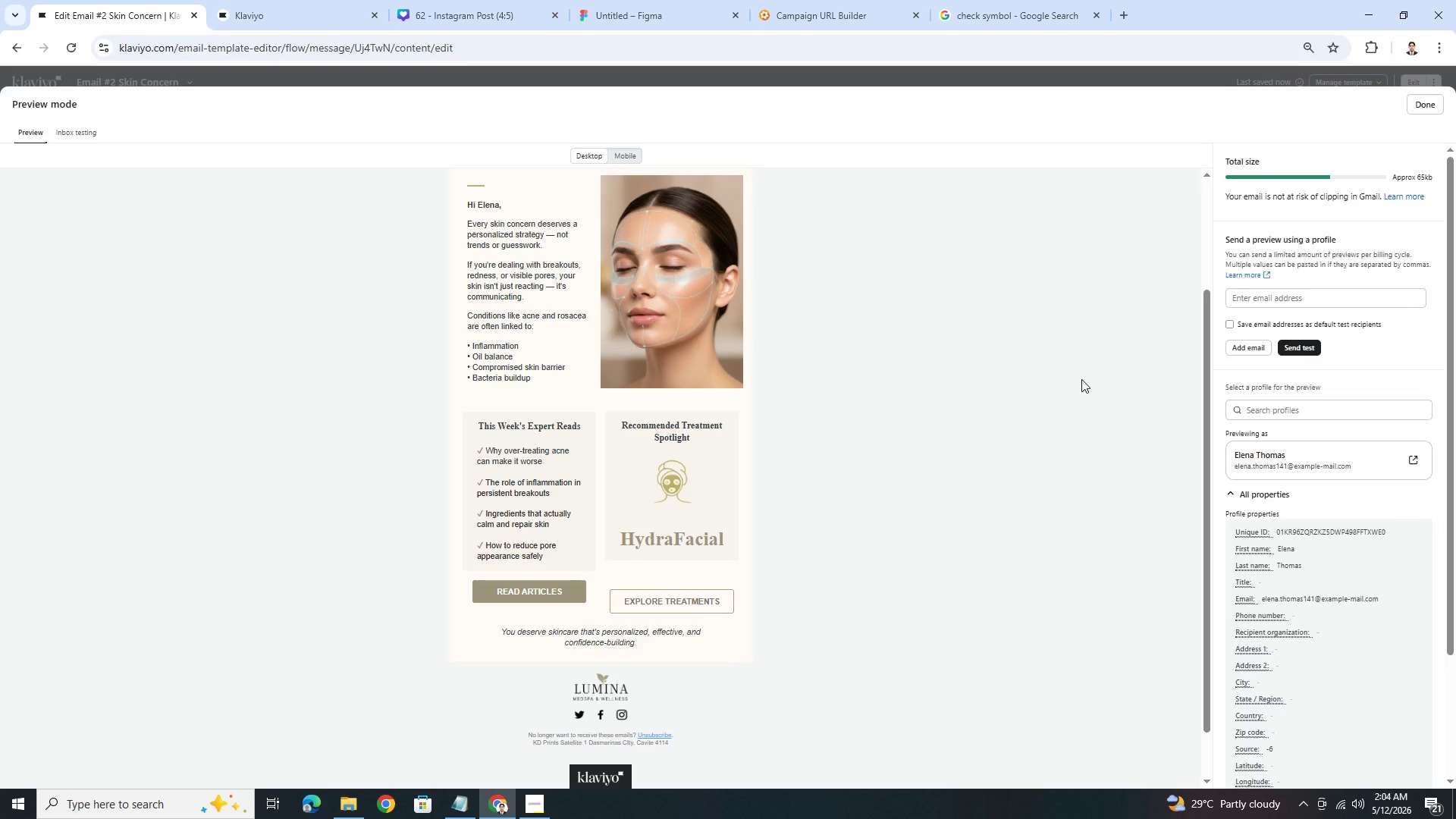 
left_click([1416, 113])
 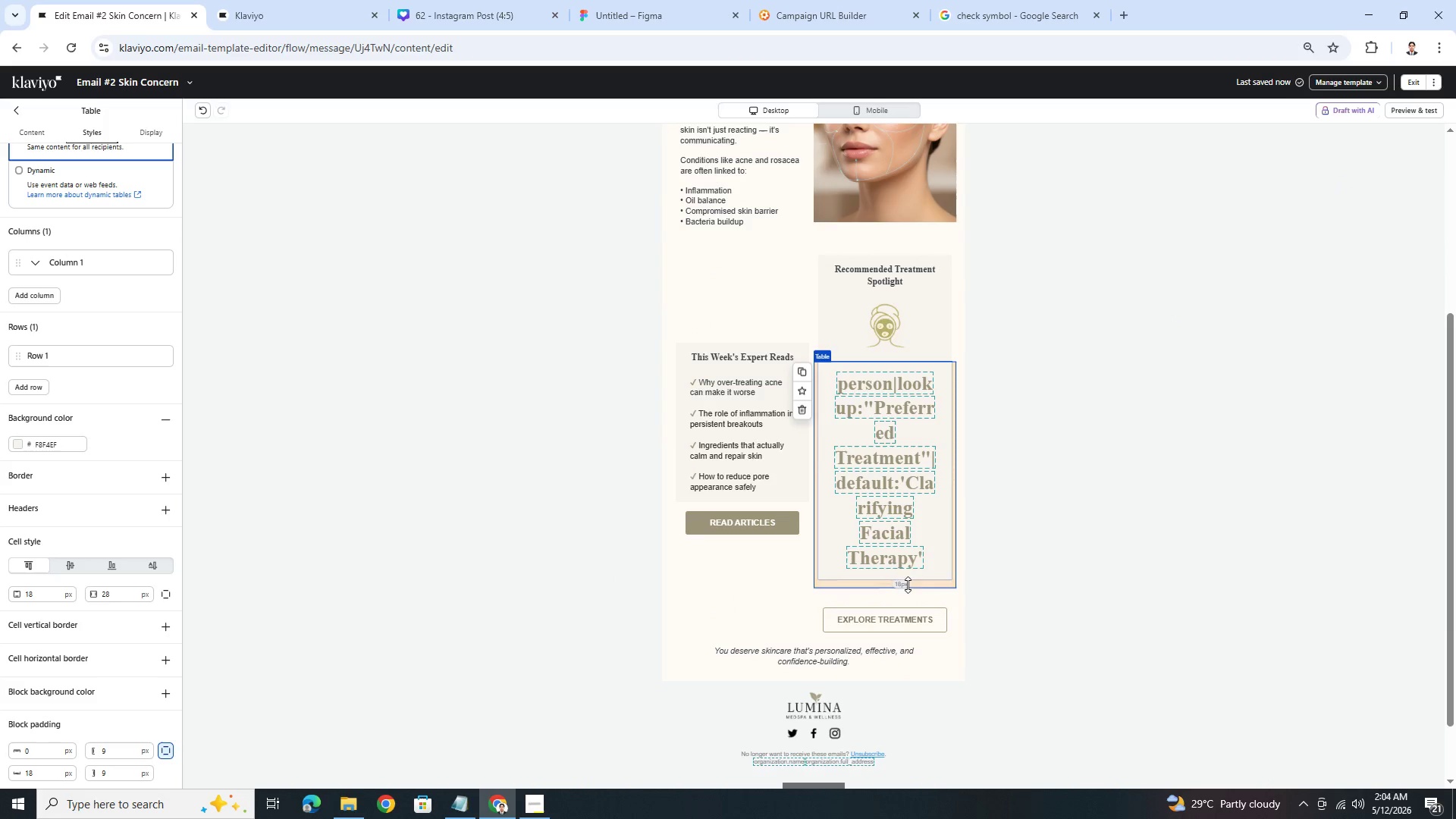 
left_click([906, 593])
 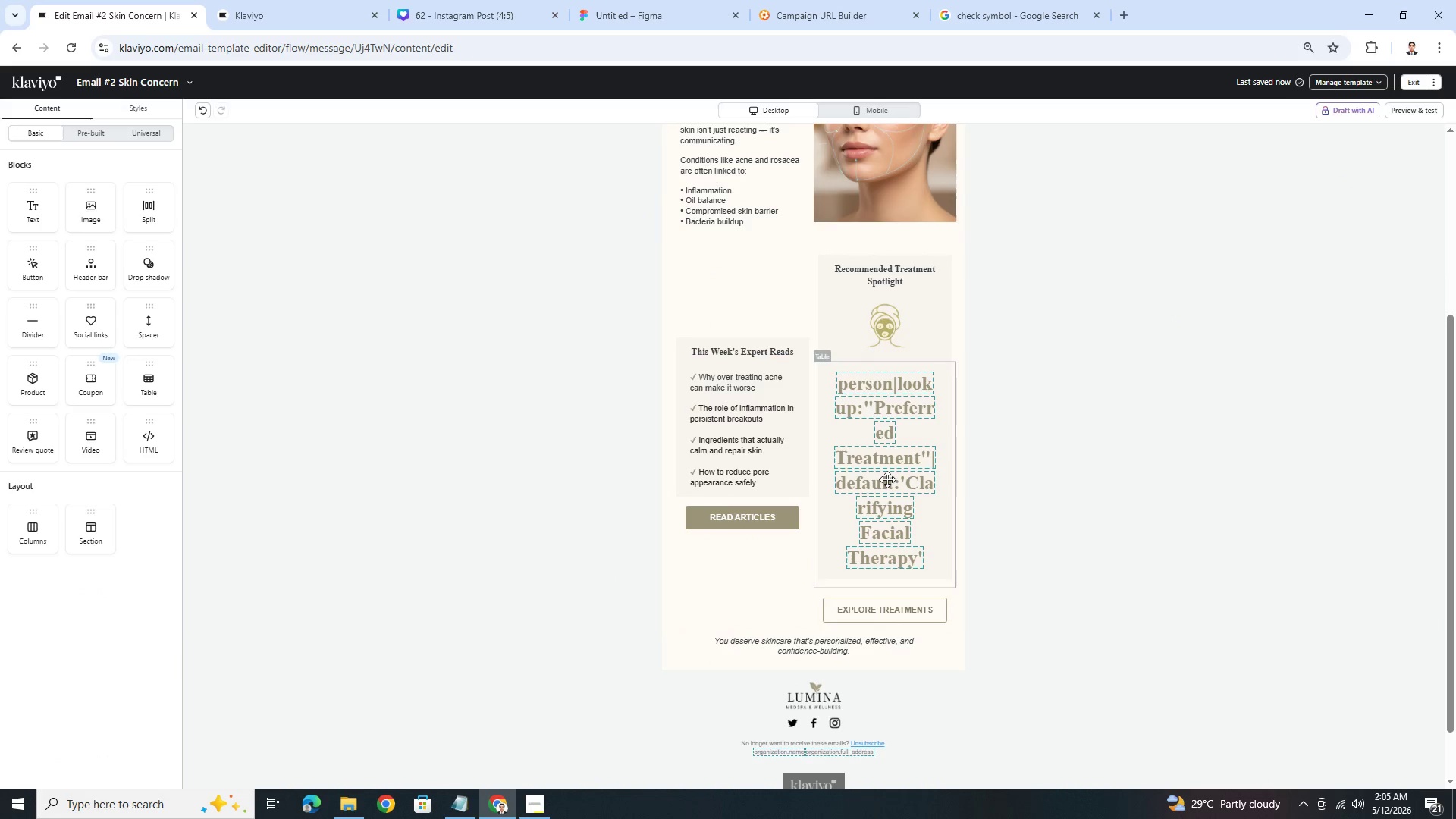 
left_click([1428, 109])
 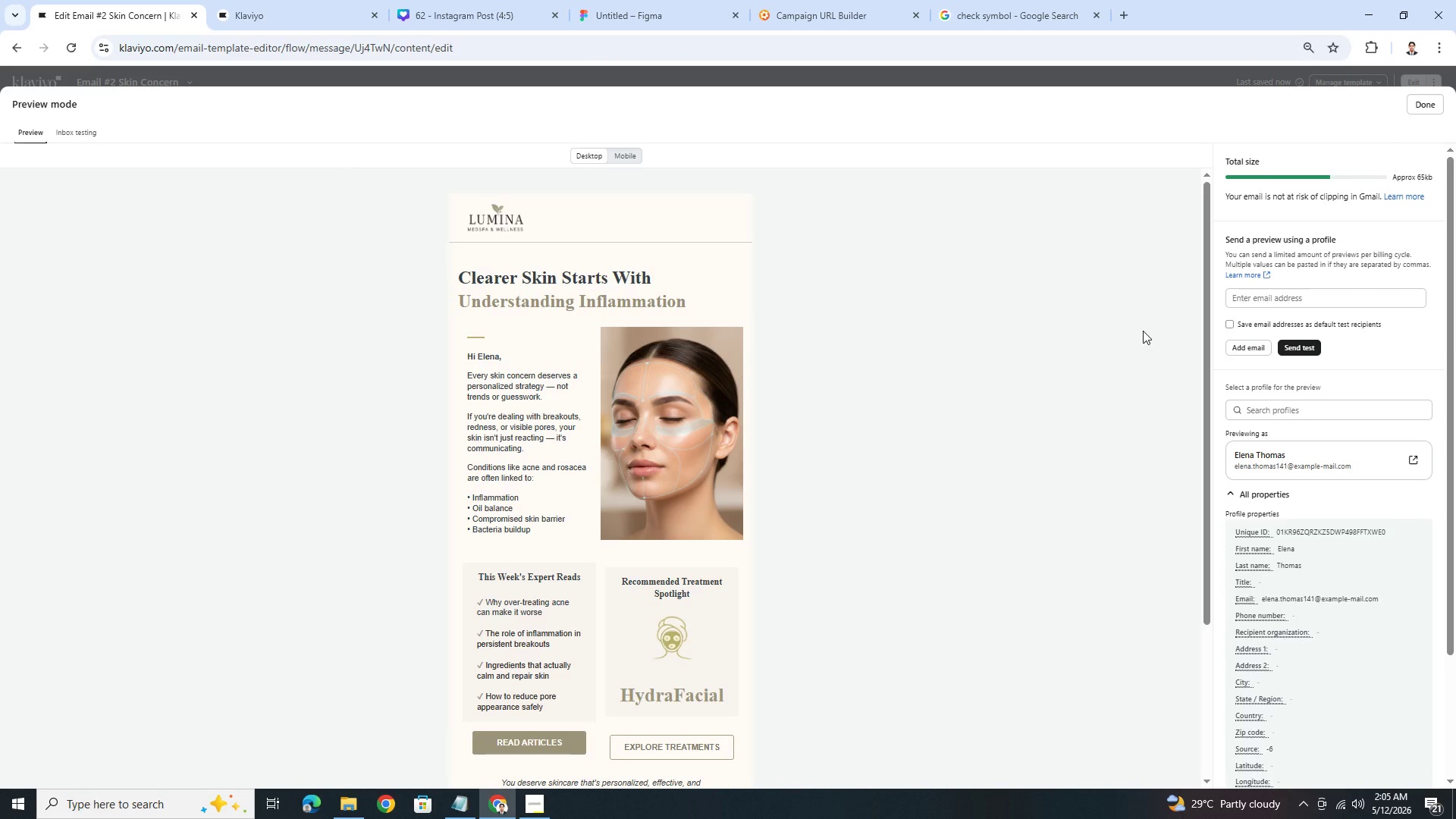 
scroll: coordinate [884, 554], scroll_direction: down, amount: 3.0
 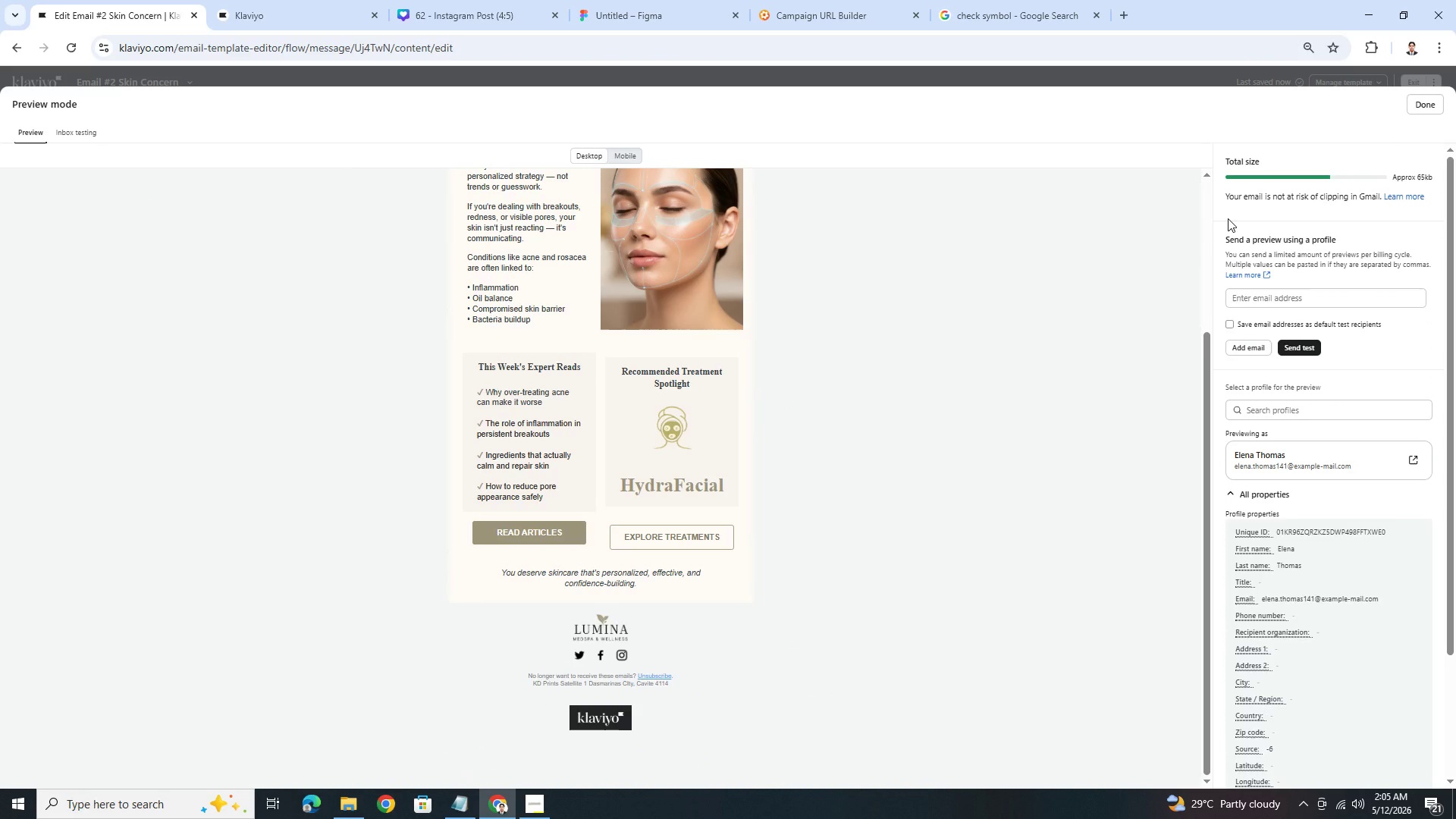 
wait(6.38)
 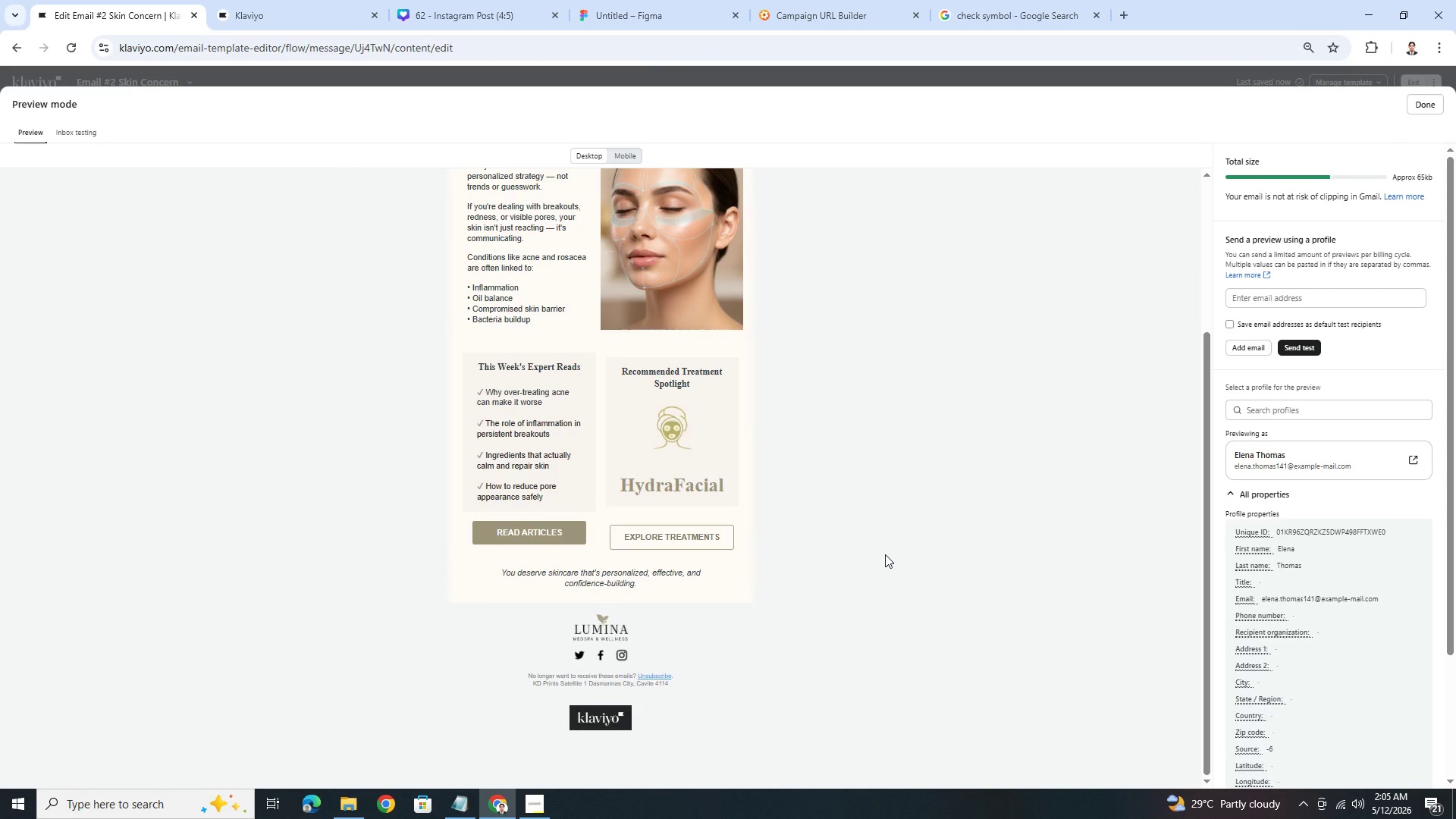 
left_click([1420, 104])
 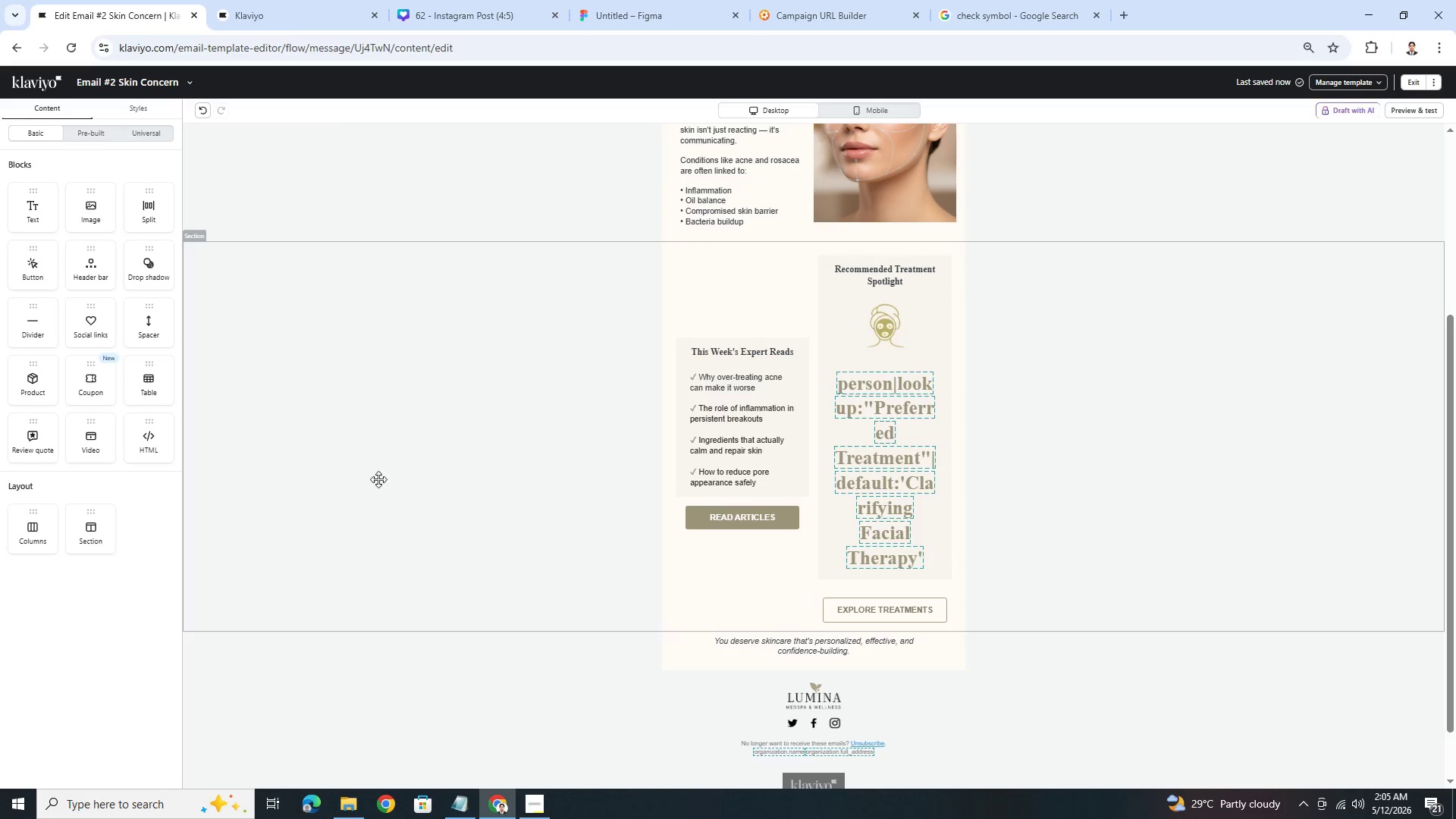 
left_click([413, 444])
 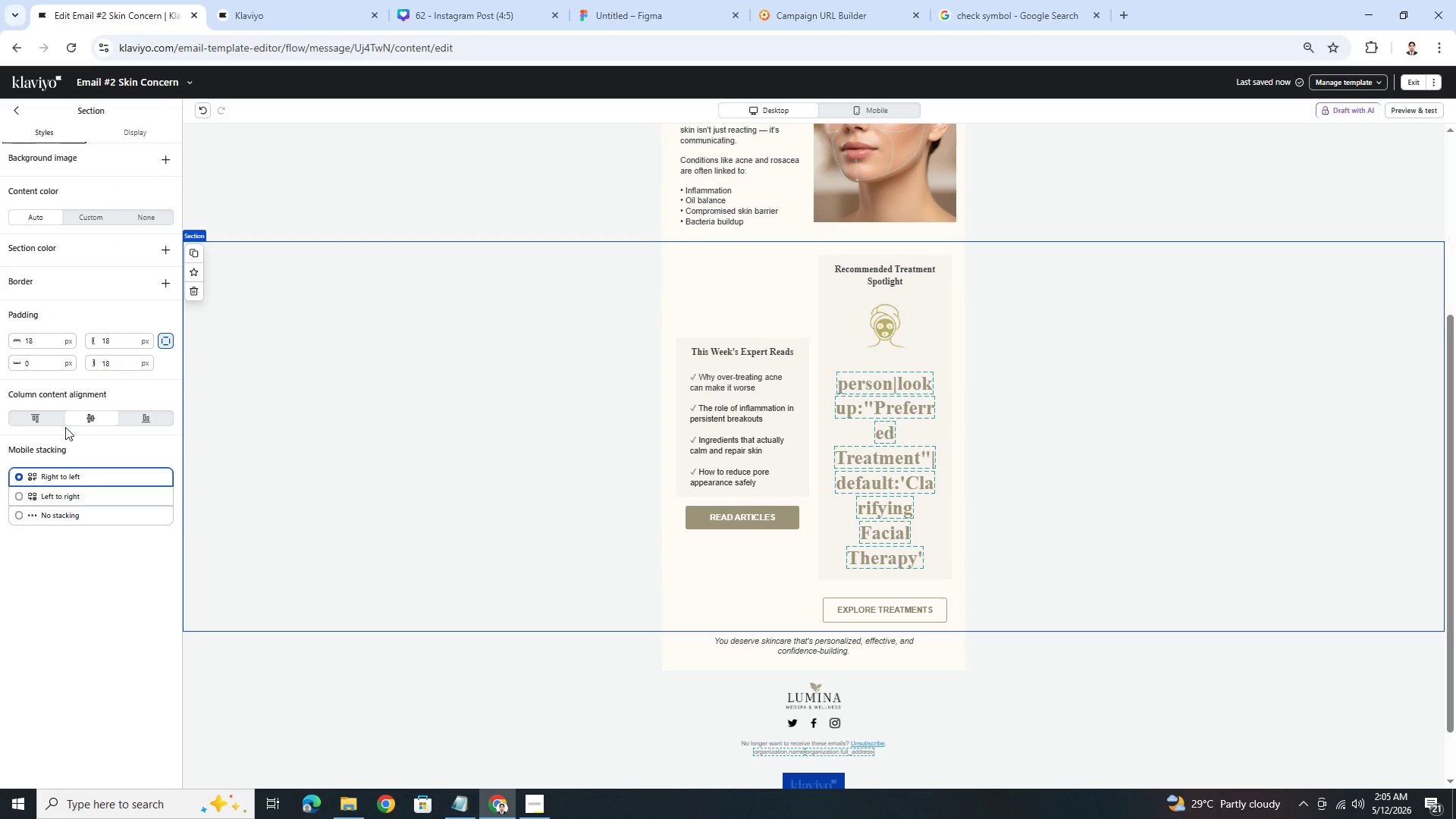 
left_click([51, 420])
 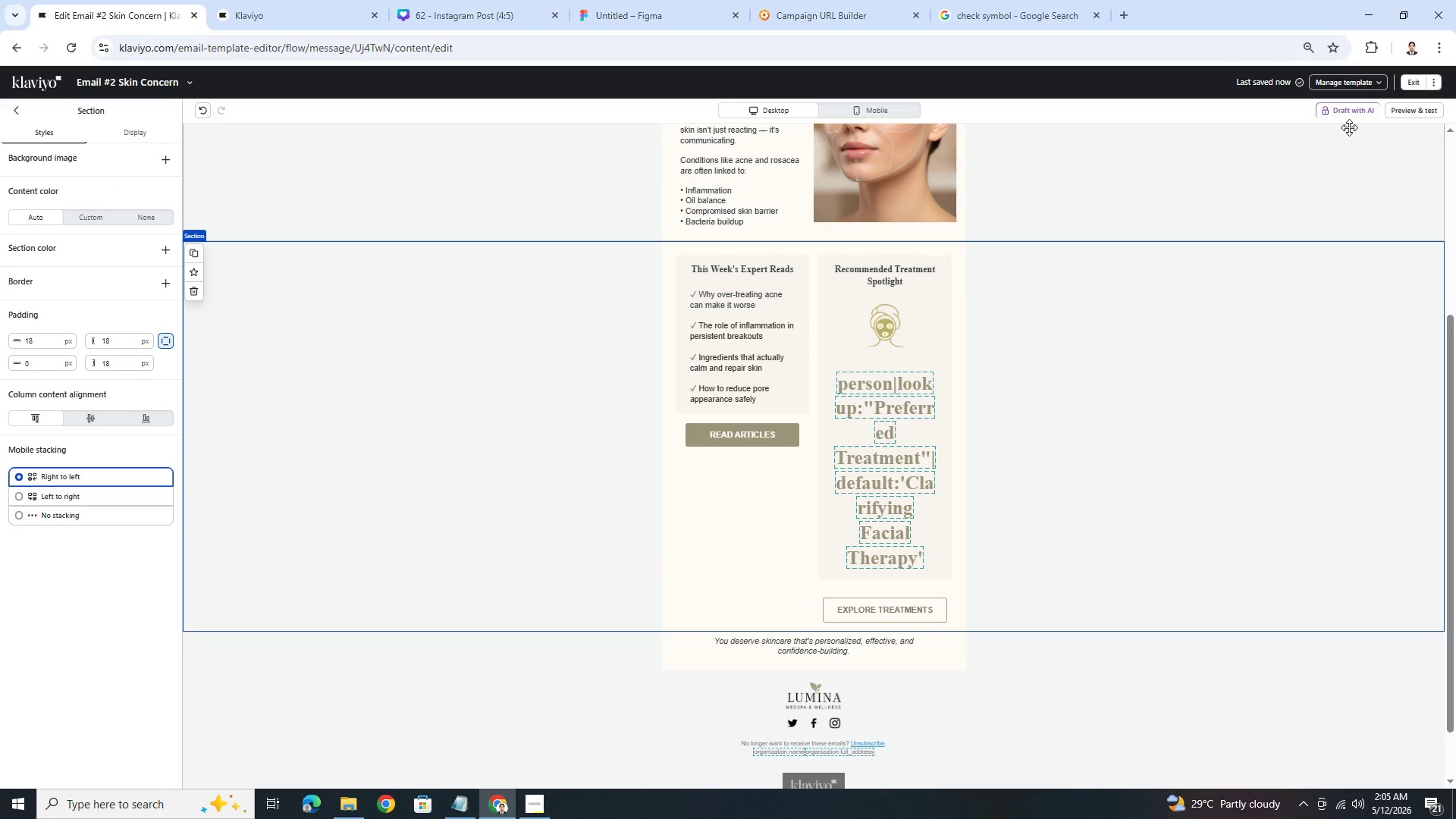 
left_click([1401, 118])
 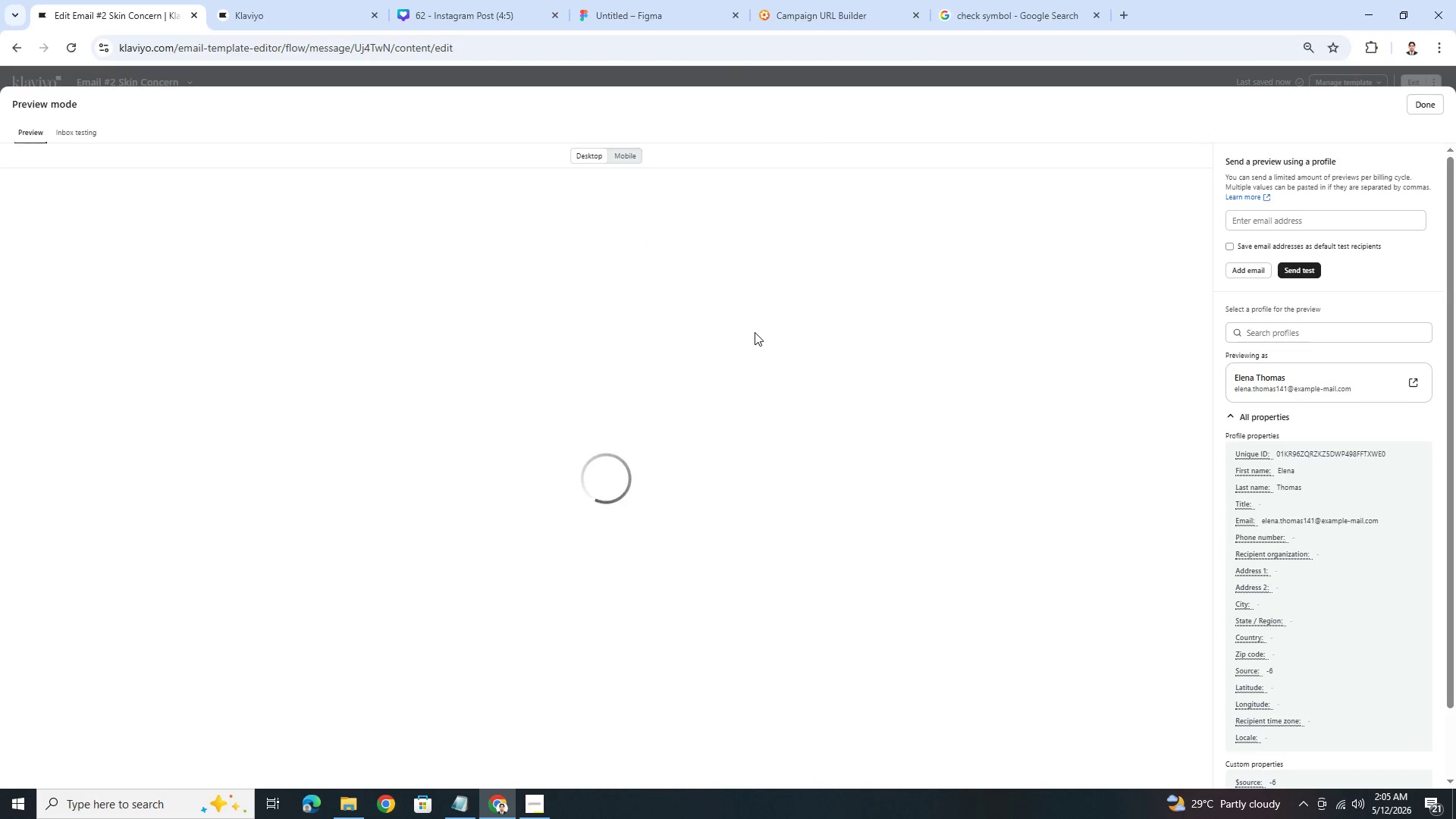 
scroll: coordinate [770, 487], scroll_direction: down, amount: 2.0
 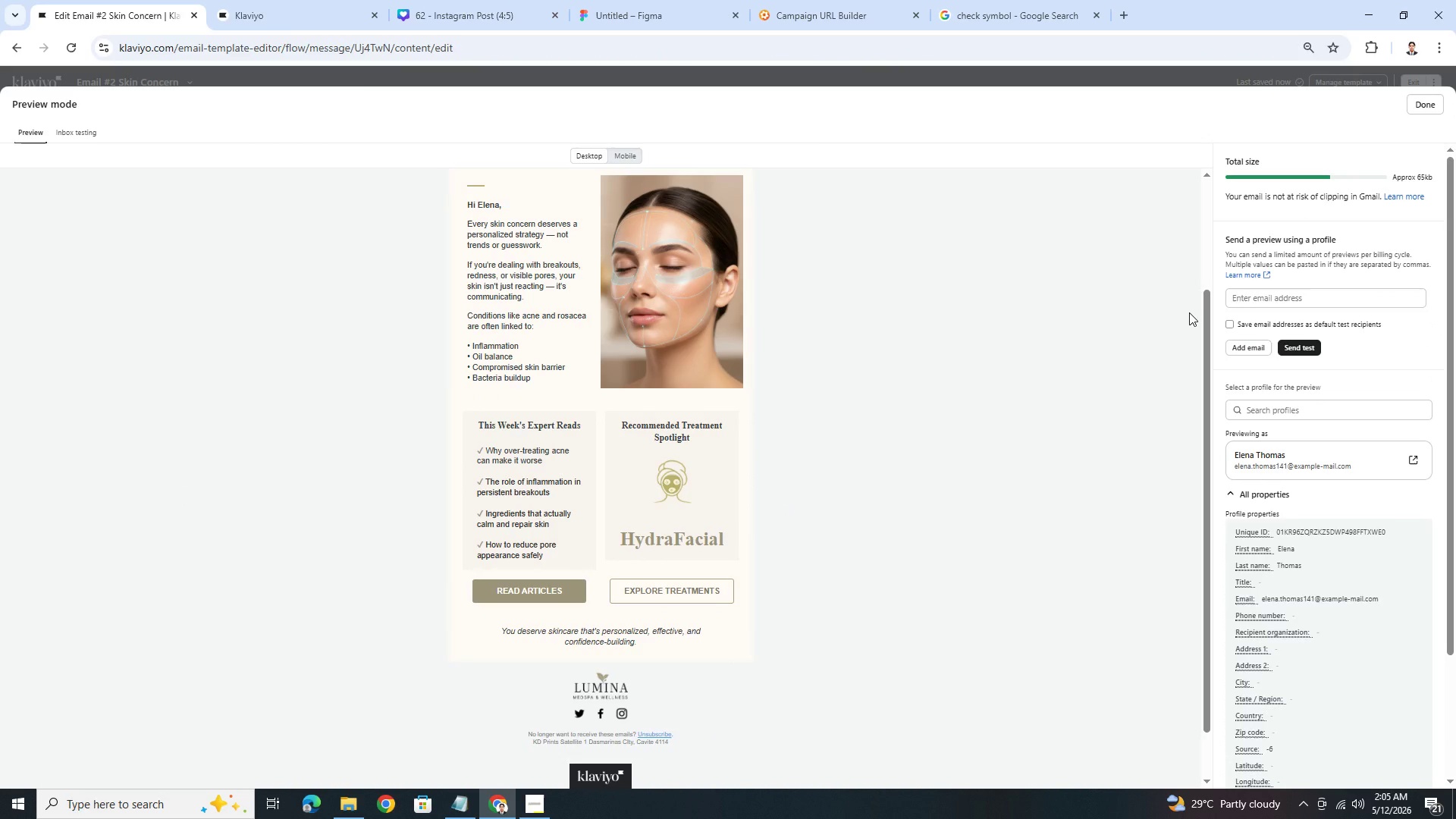 
wait(8.27)
 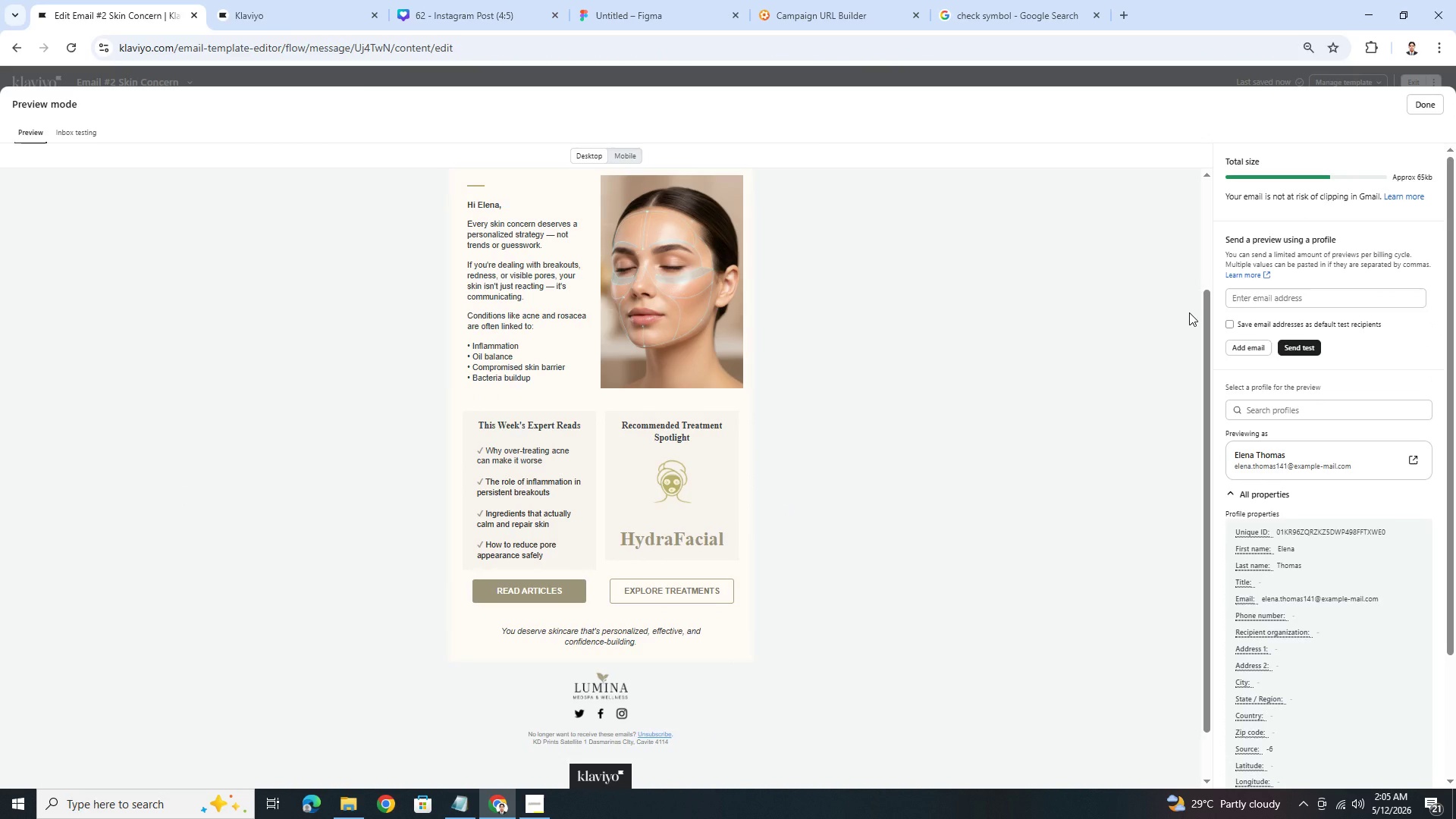 
left_click([1428, 111])
 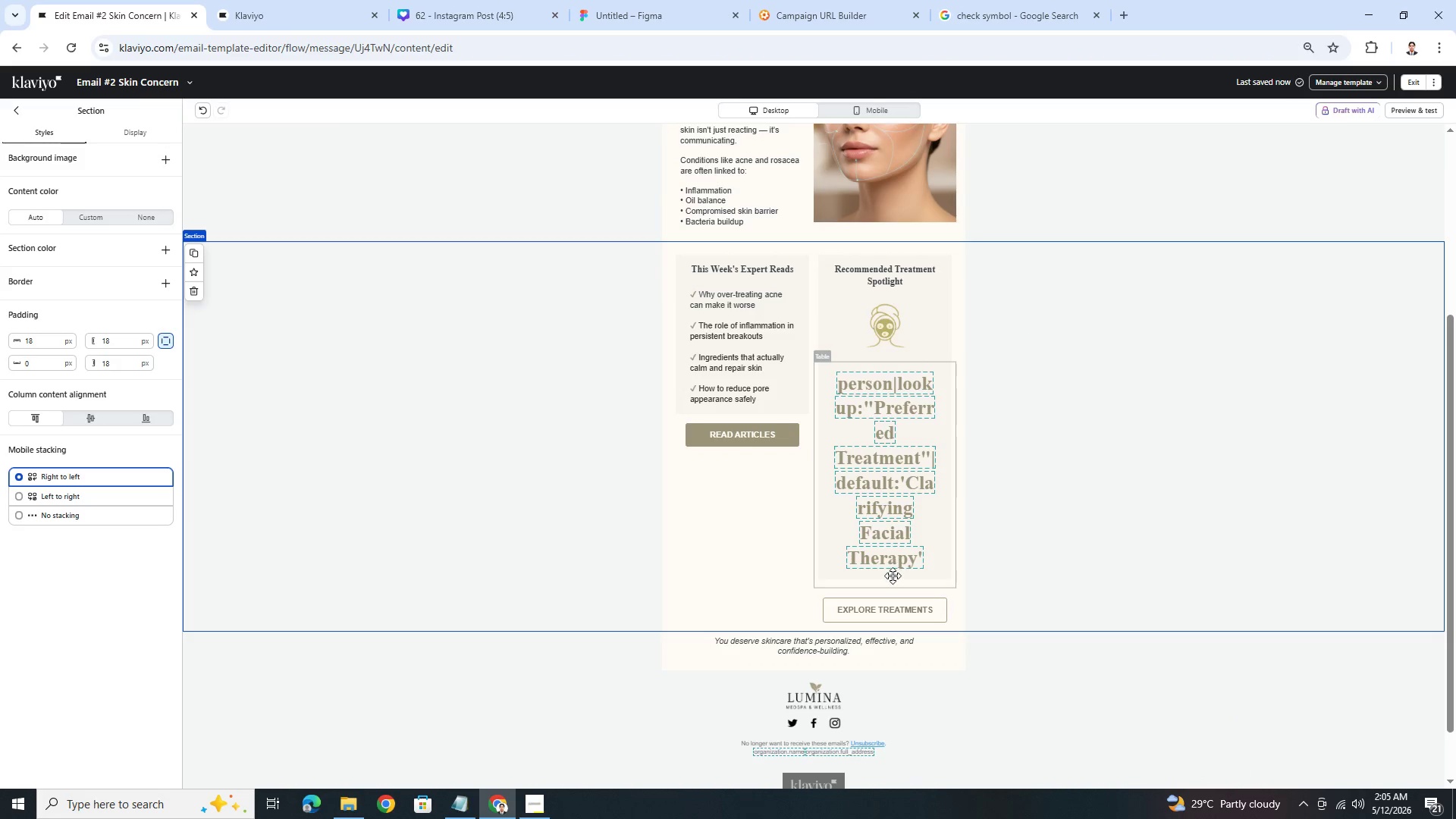 
left_click([891, 577])
 